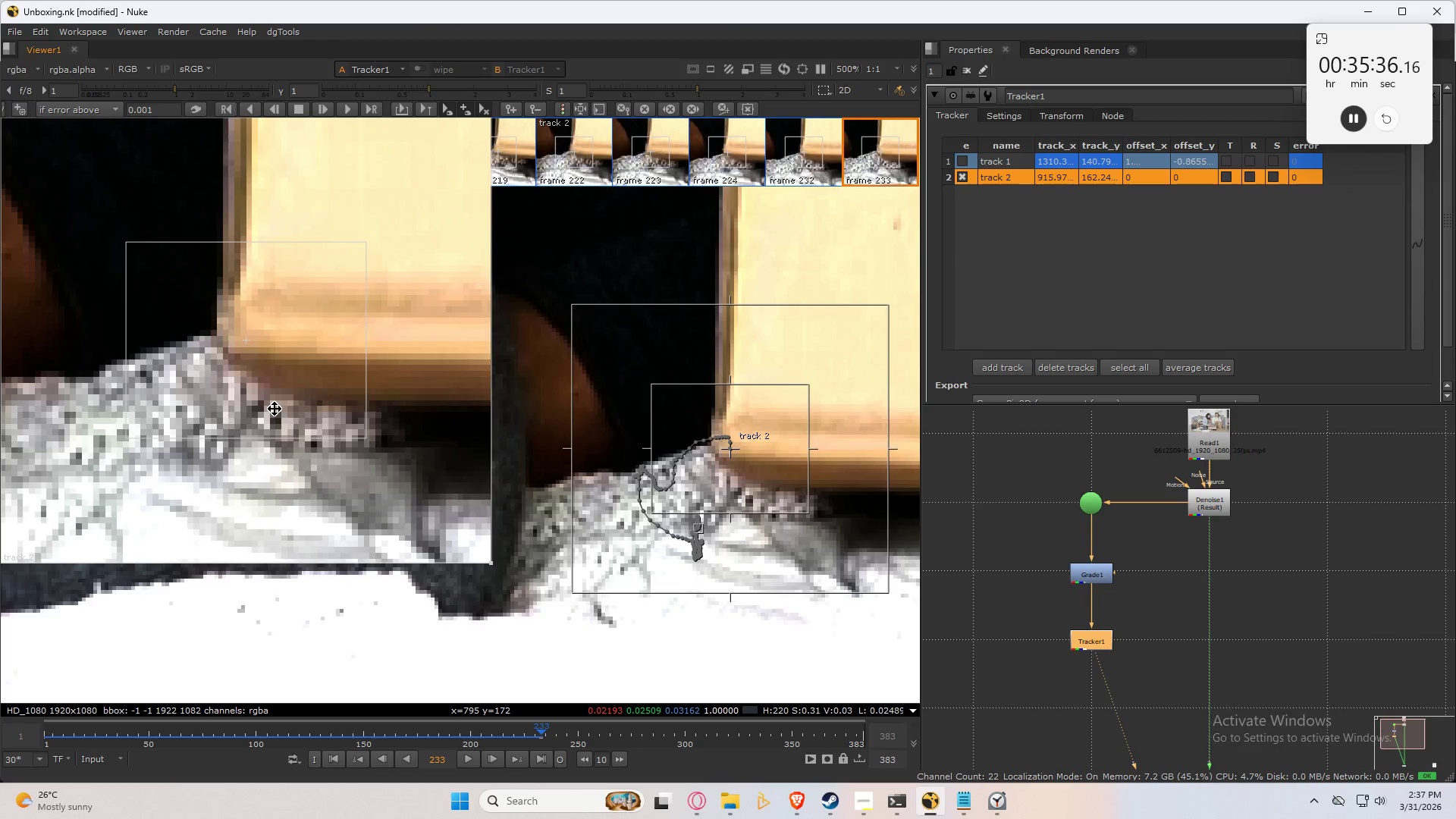 
key(Control+Numpad2)
 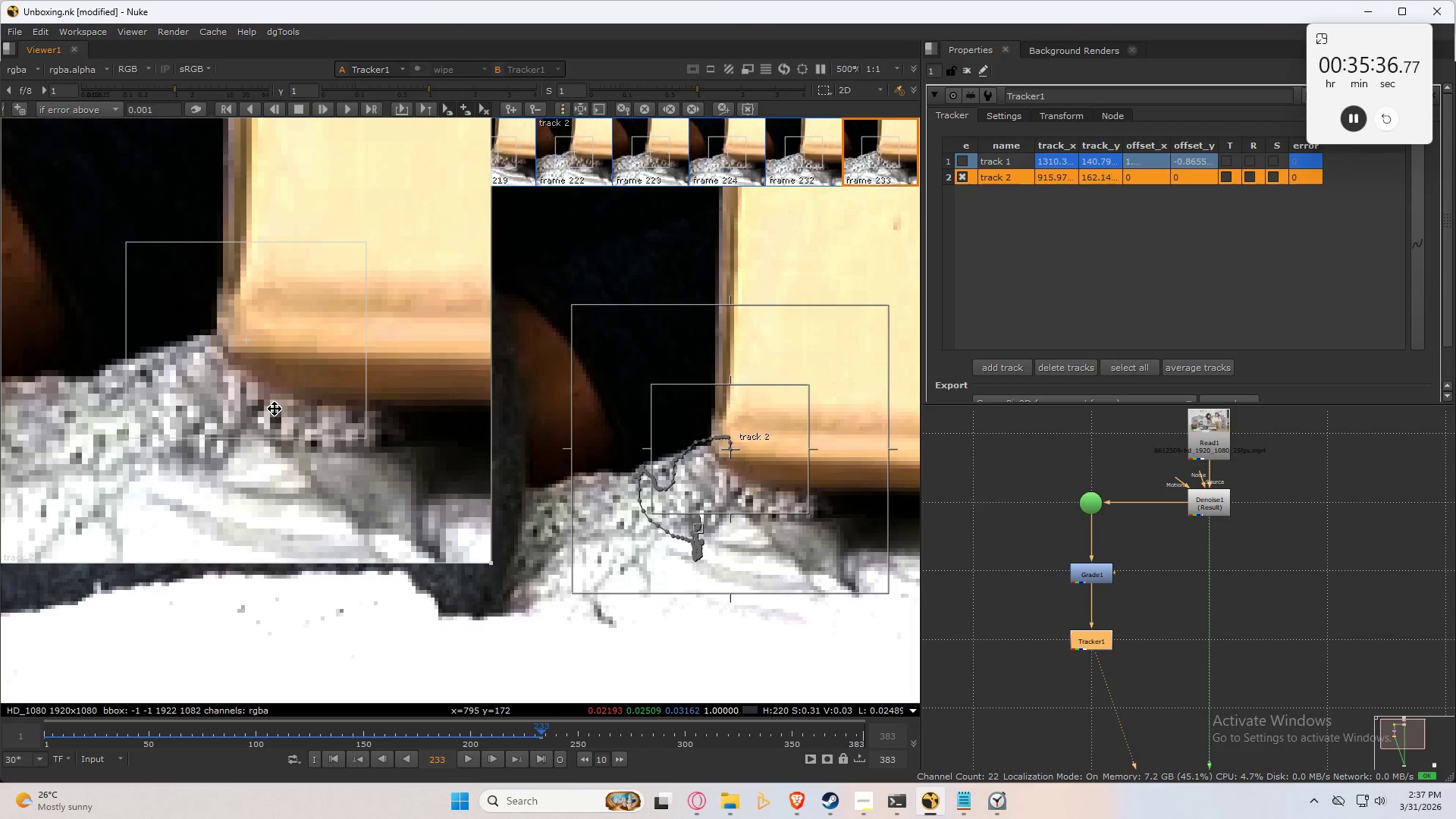 
key(Control+Numpad2)
 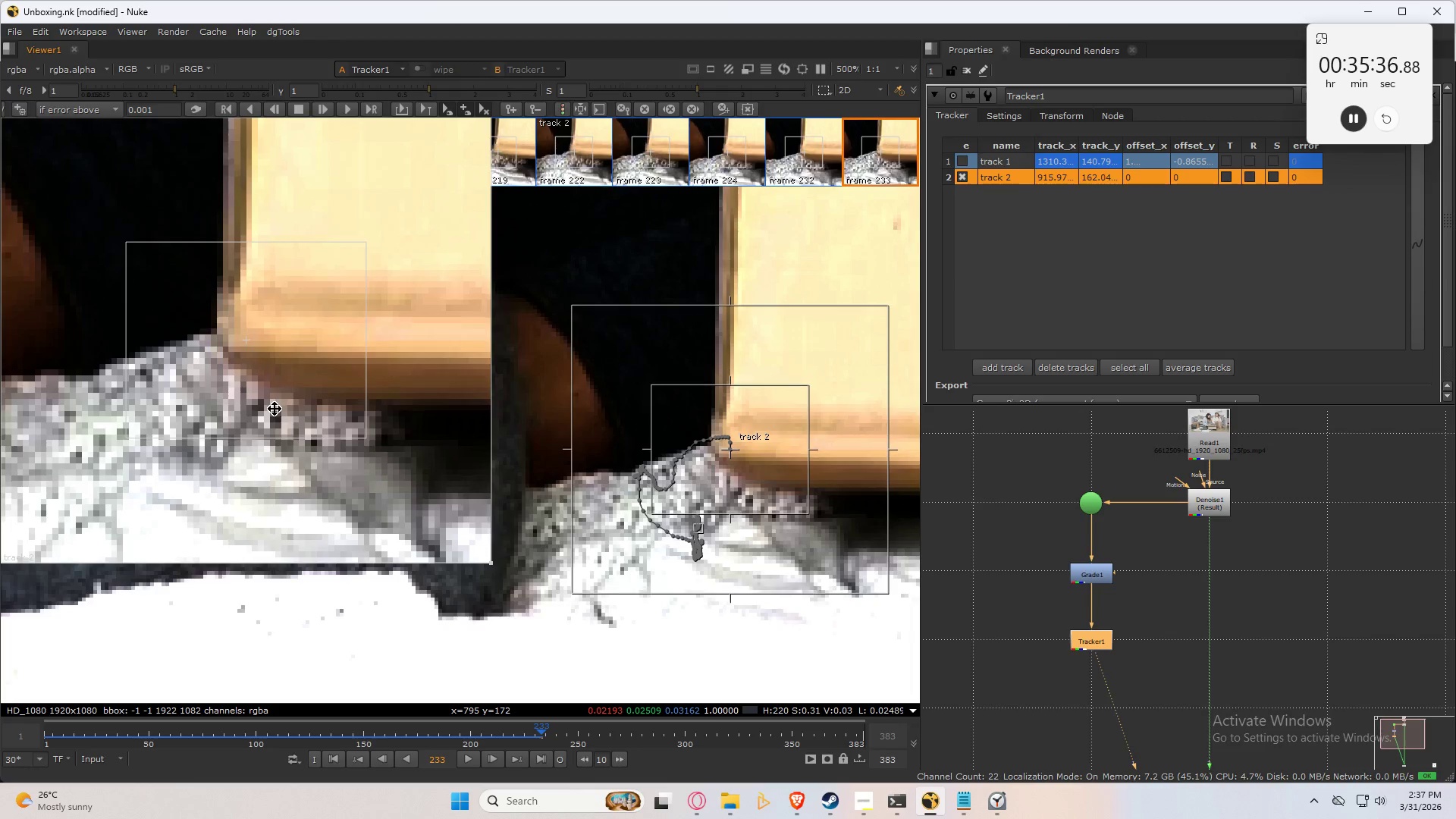 
key(Control+Numpad2)
 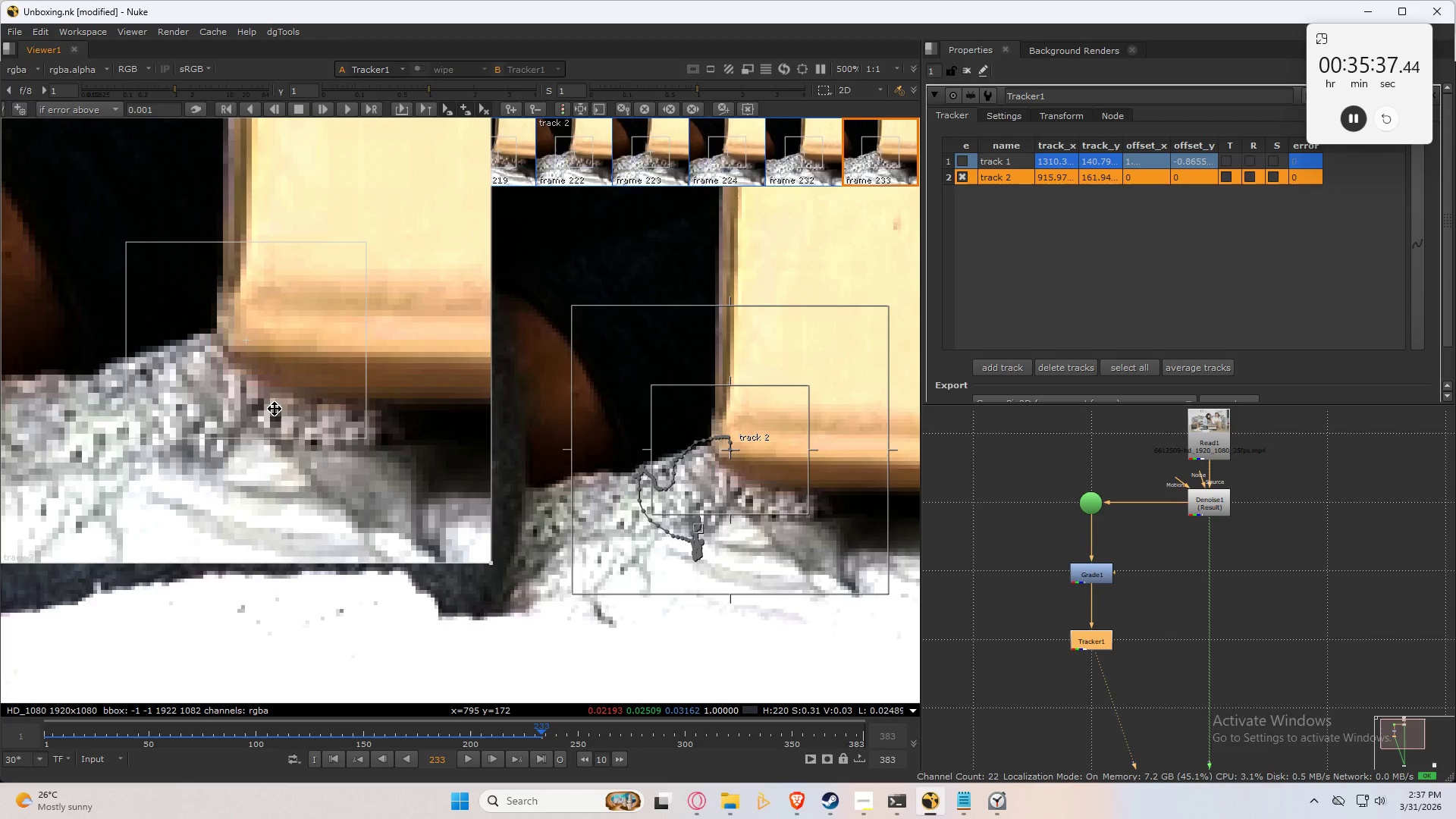 
key(ArrowLeft)
 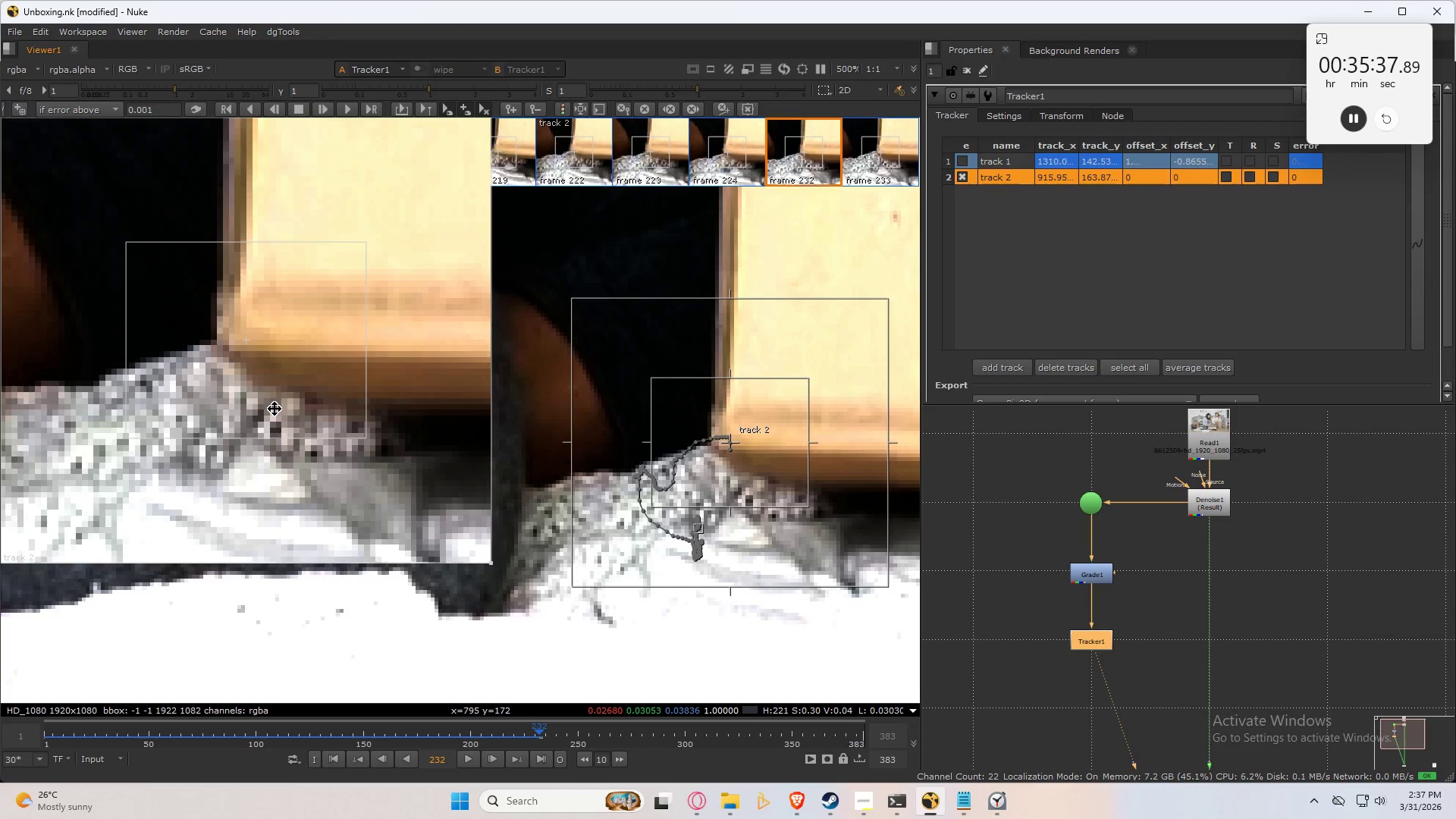 
key(ArrowRight)
 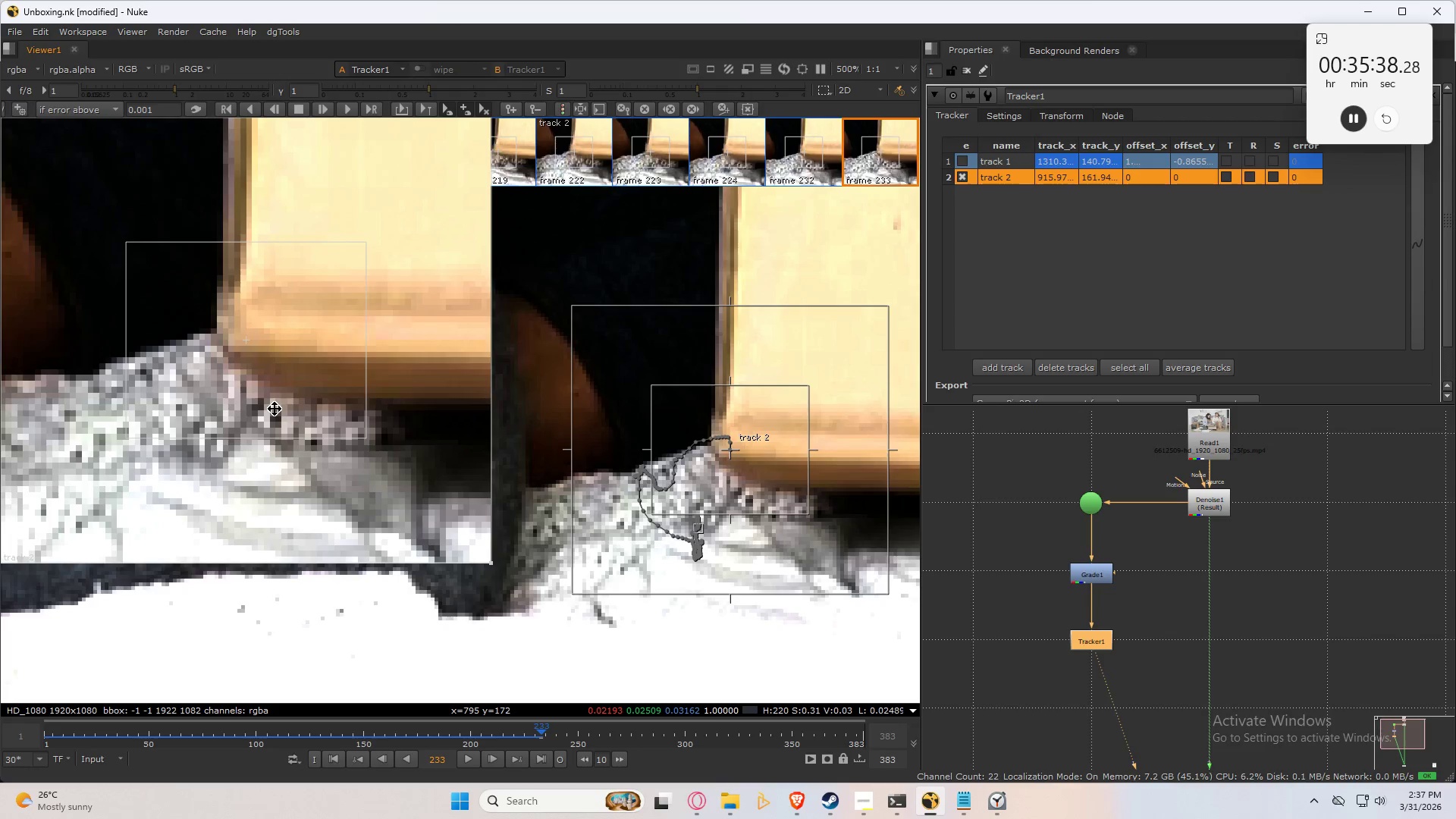 
key(C)
 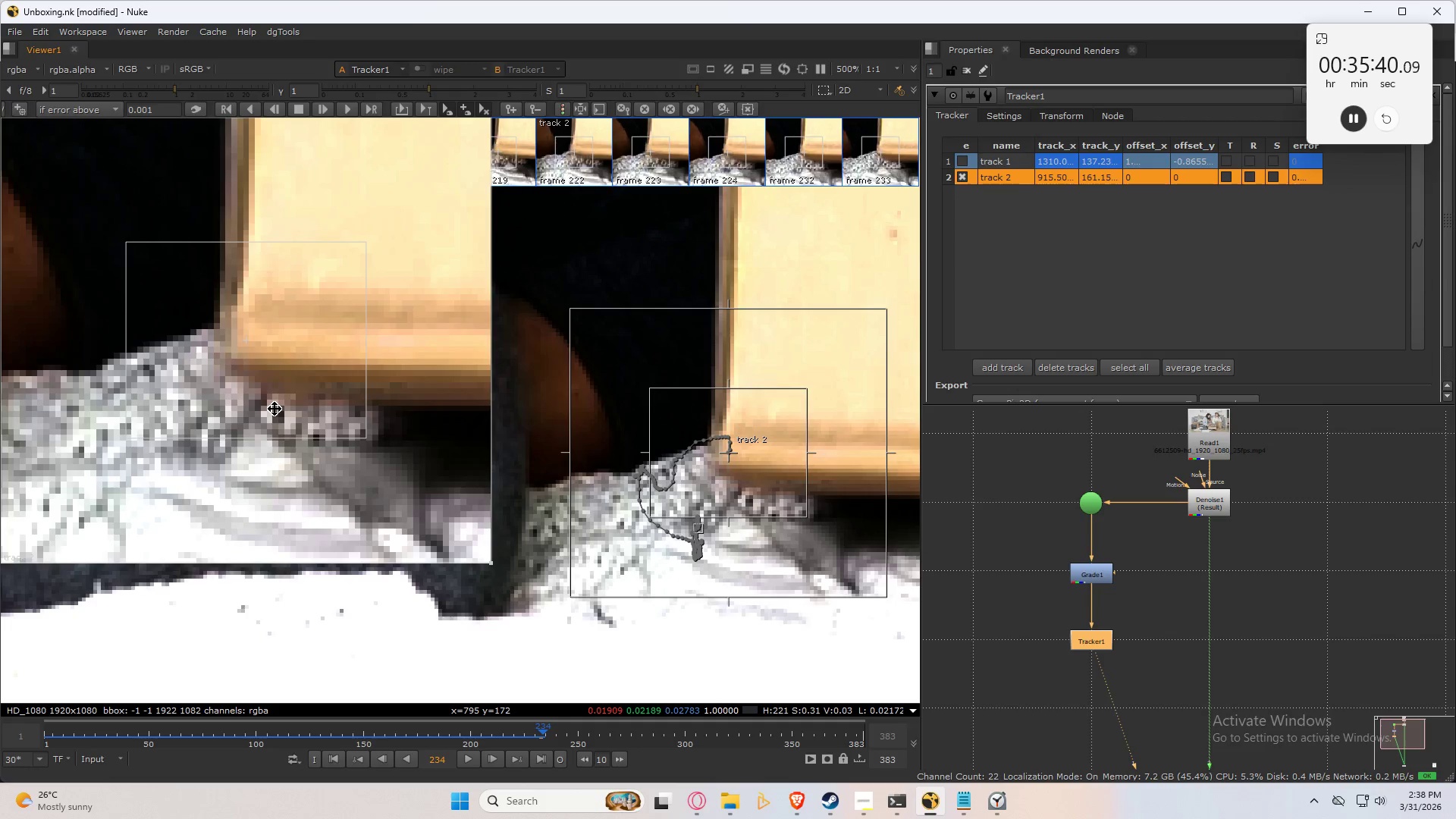 
key(Numpad2)
 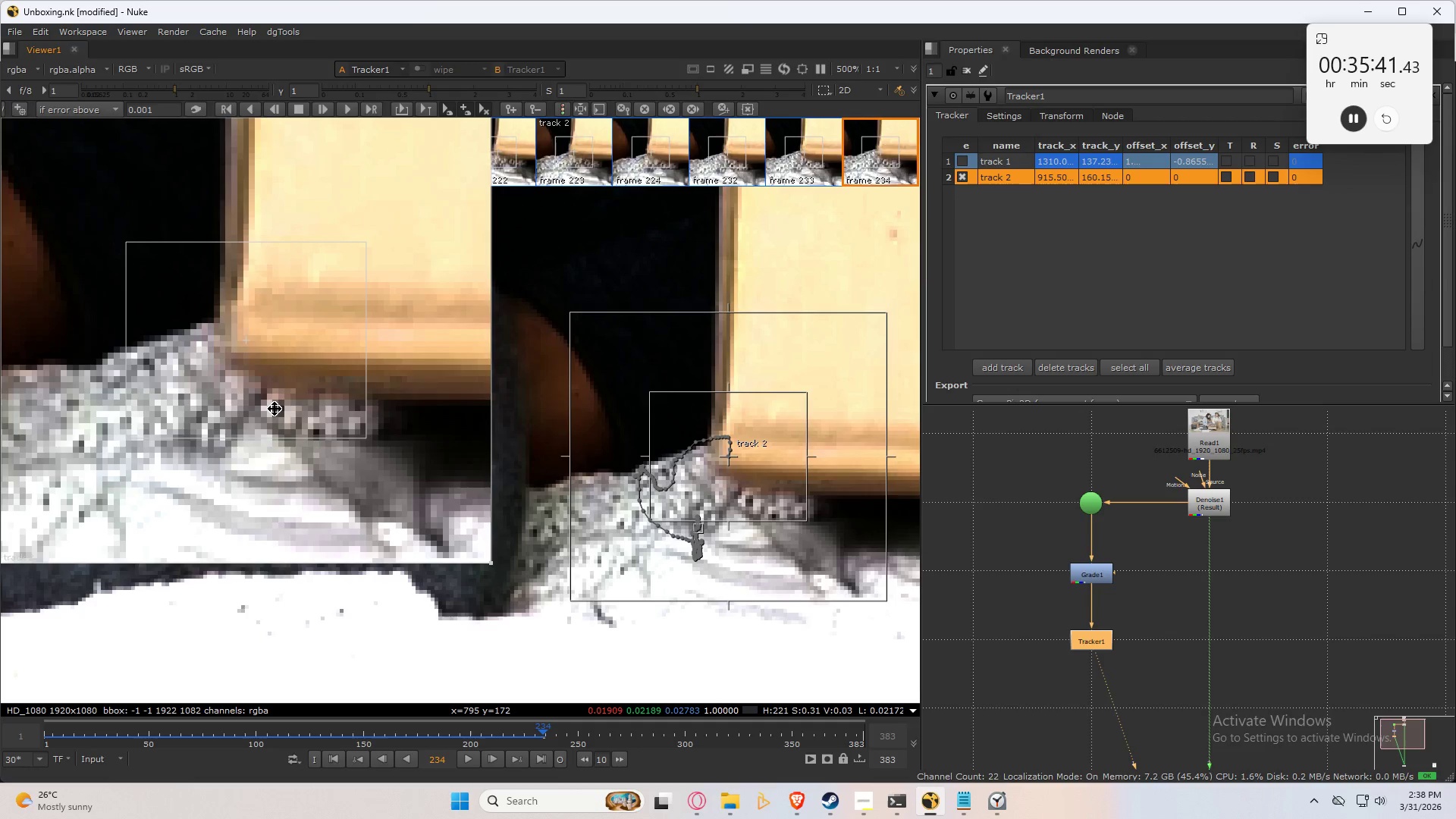 
key(ArrowLeft)
 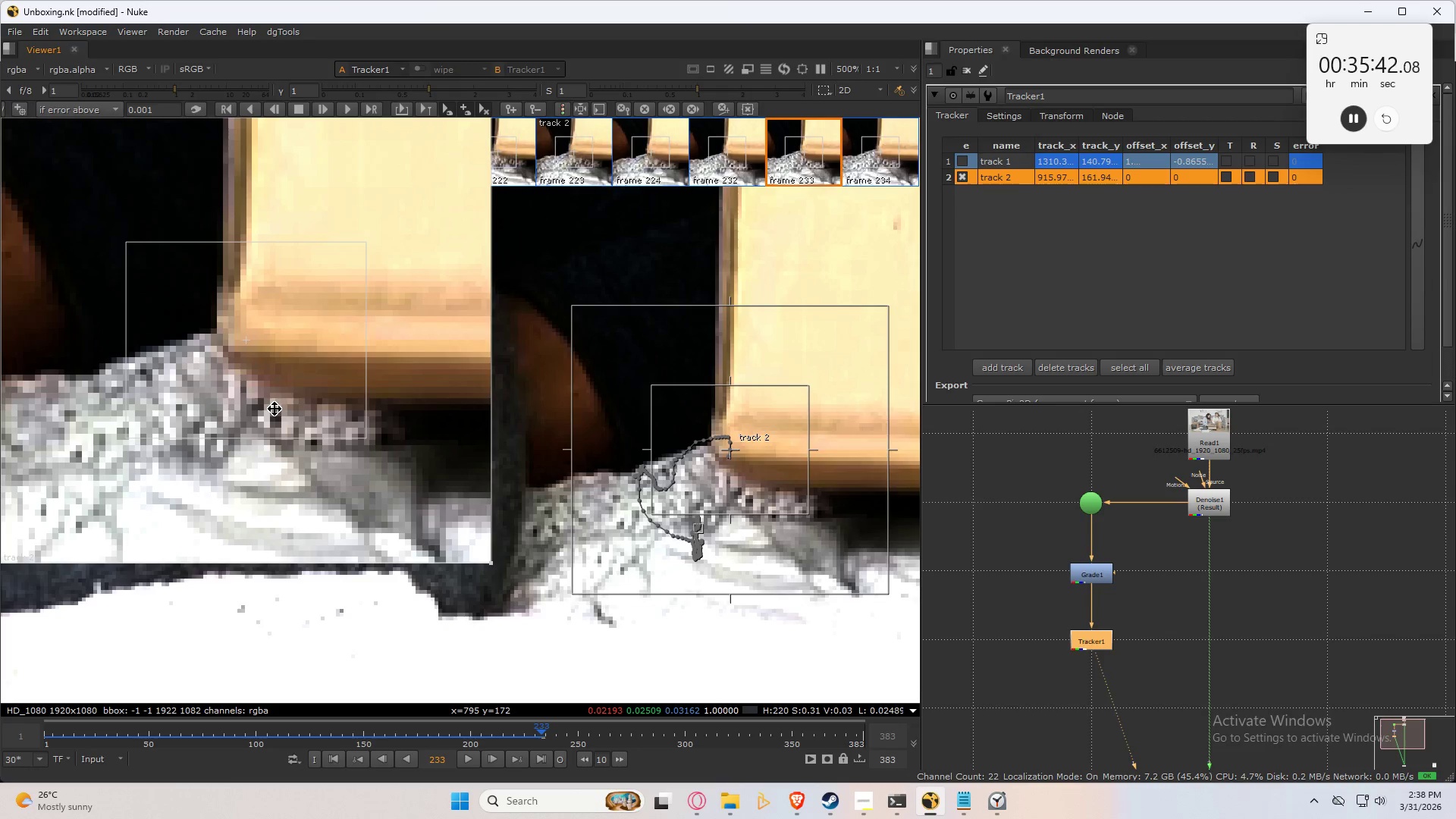 
key(ArrowRight)
 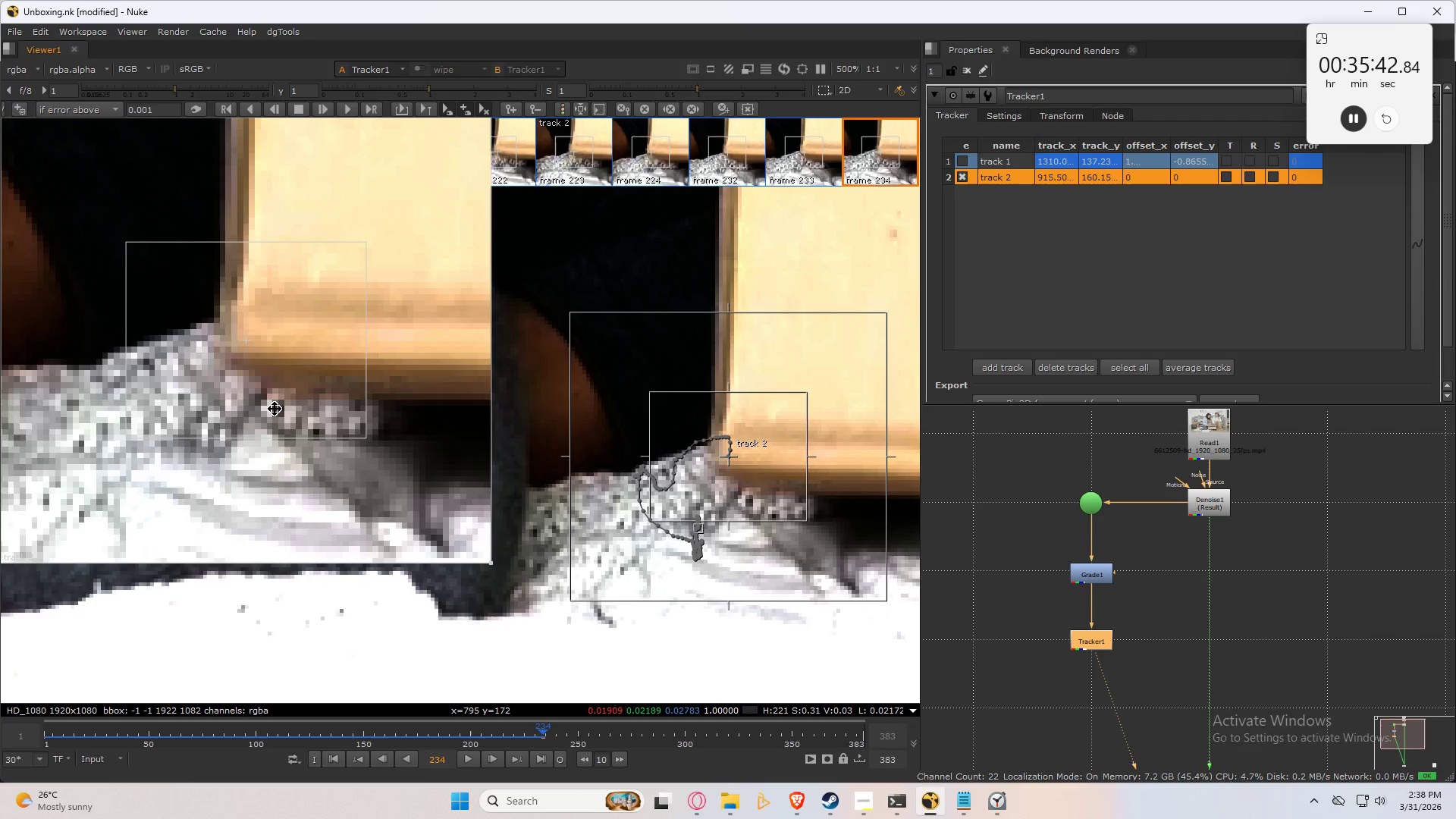 
key(Control+Numpad2)
 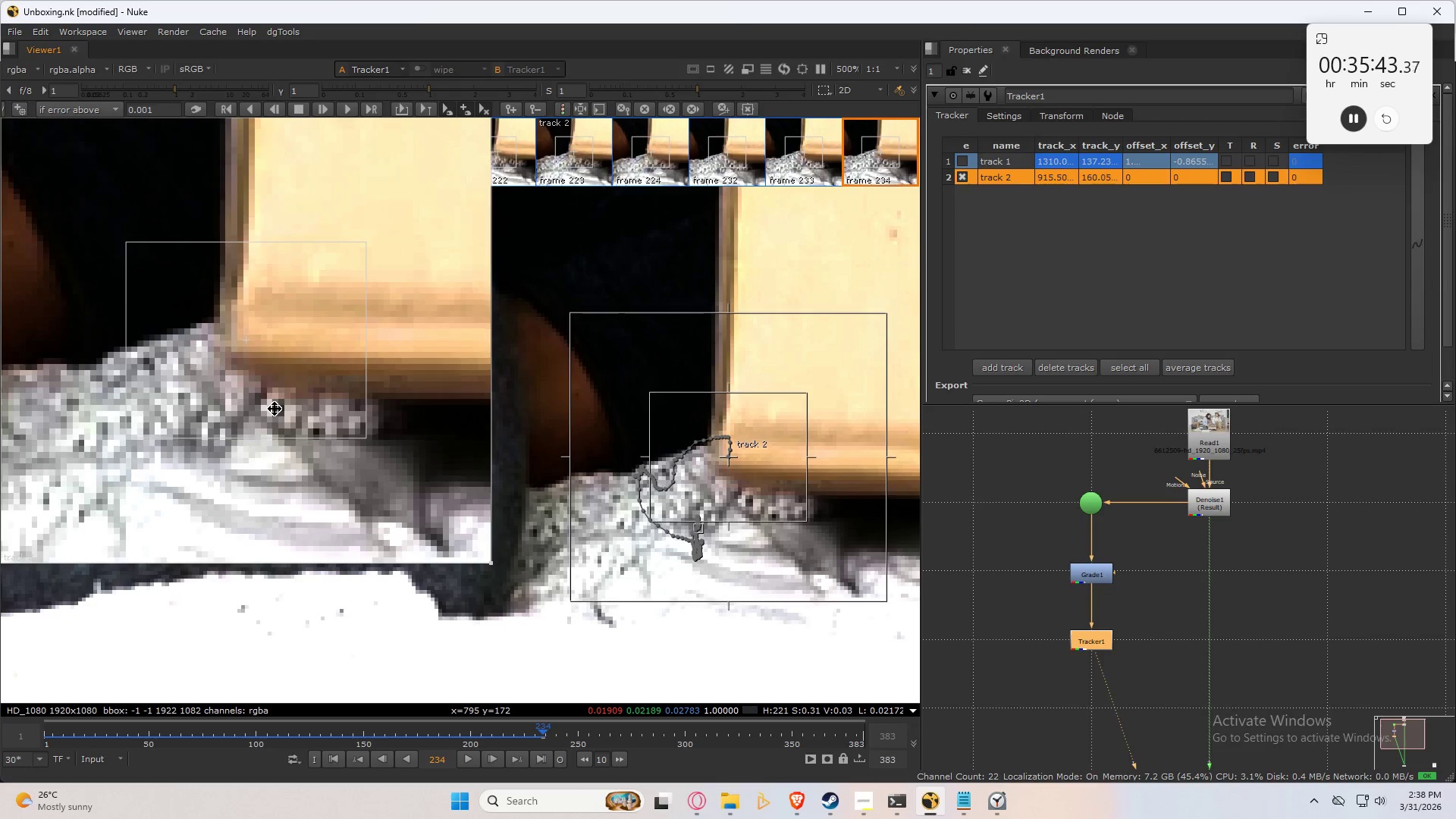 
key(Control+Numpad2)
 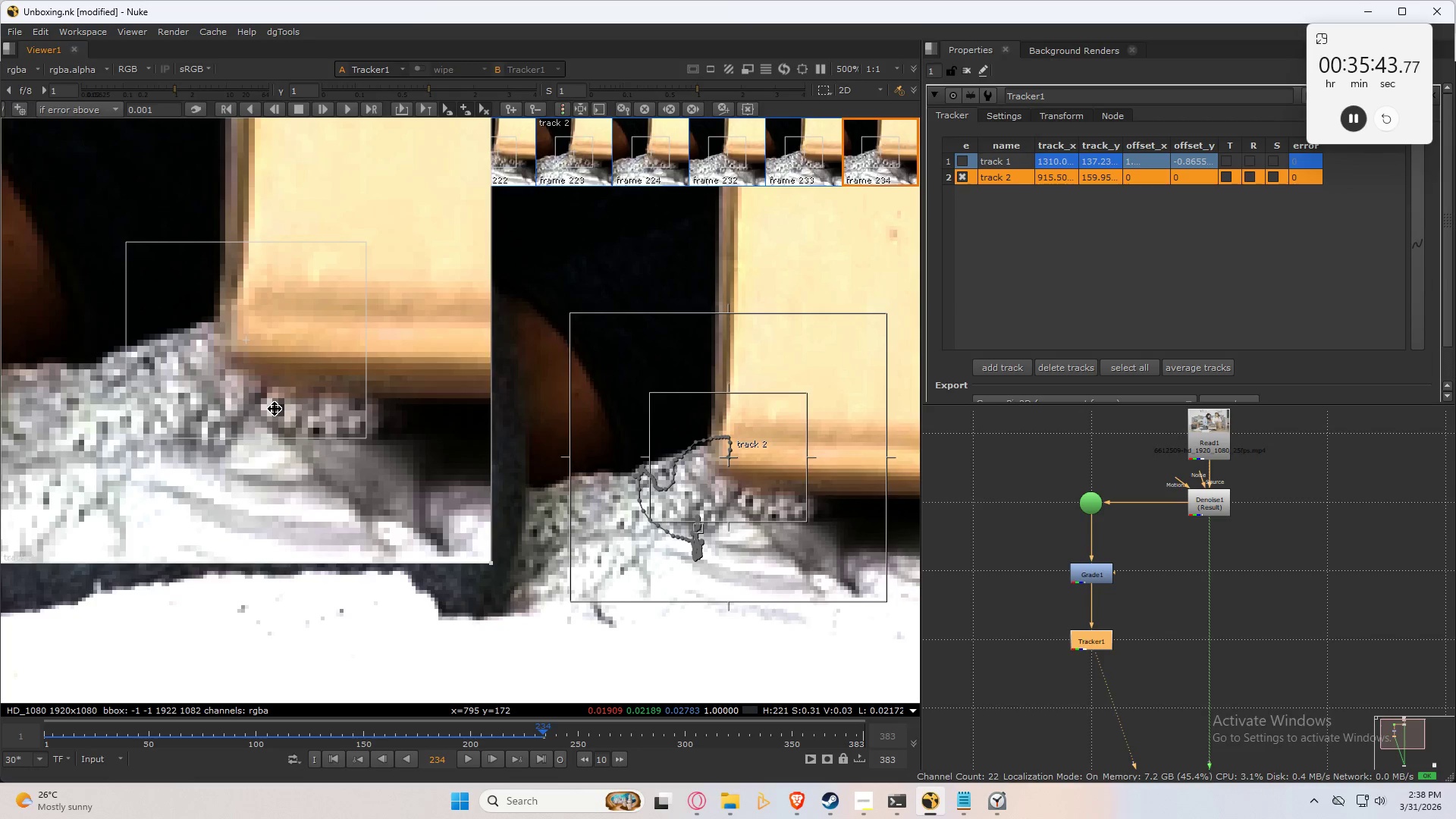 
key(Control+Numpad2)
 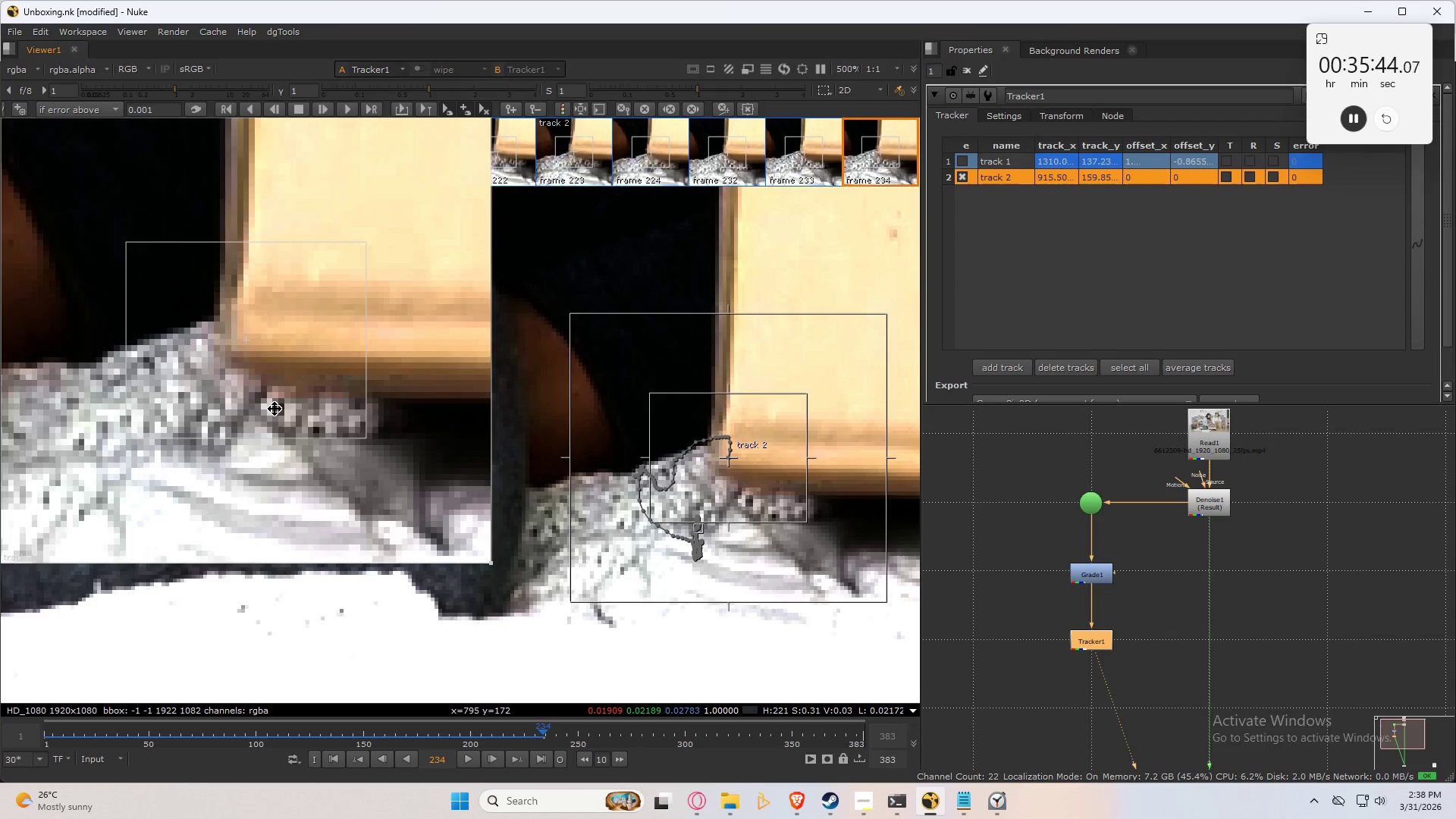 
key(Control+Numpad2)
 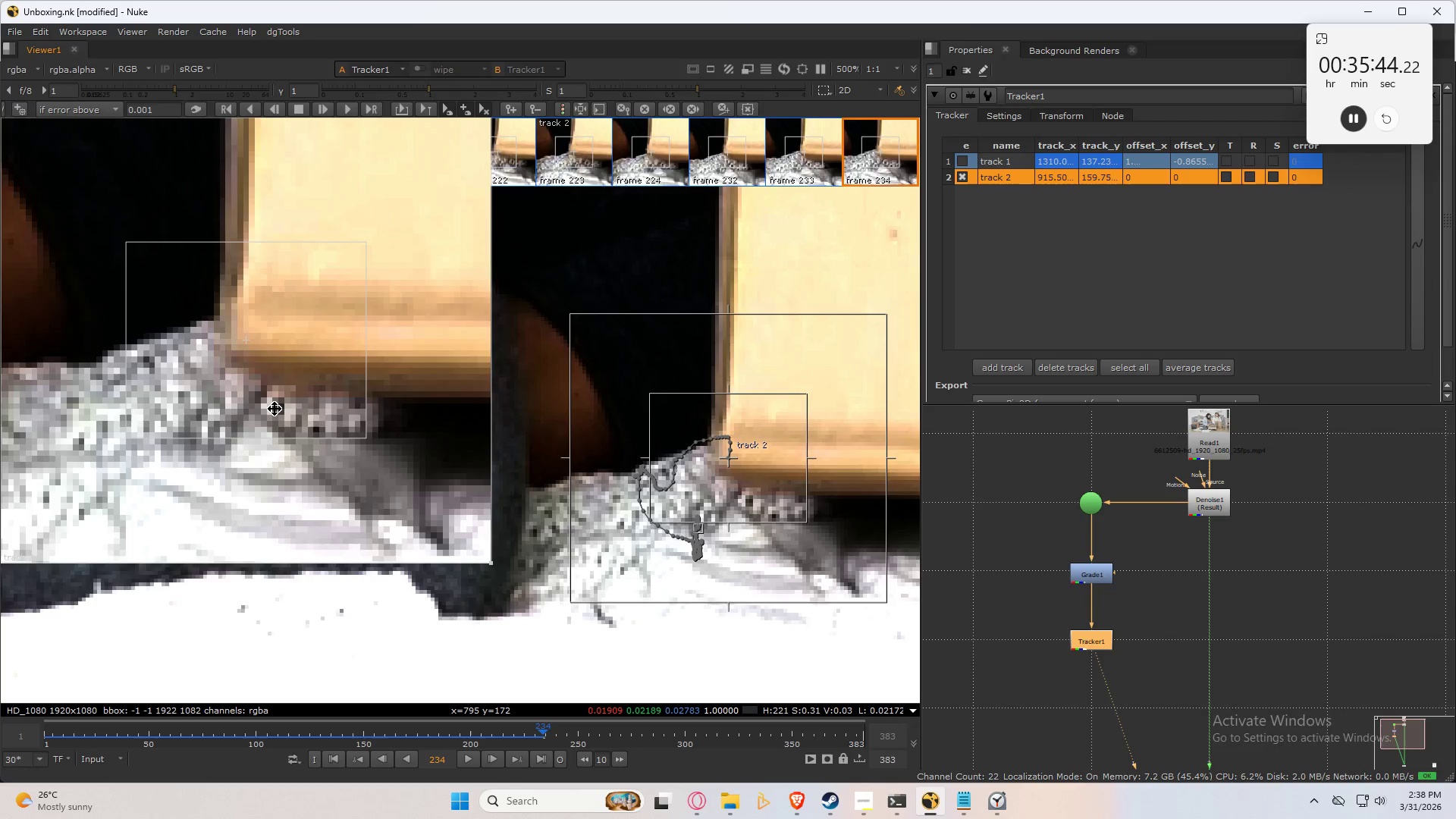 
key(Control+Numpad2)
 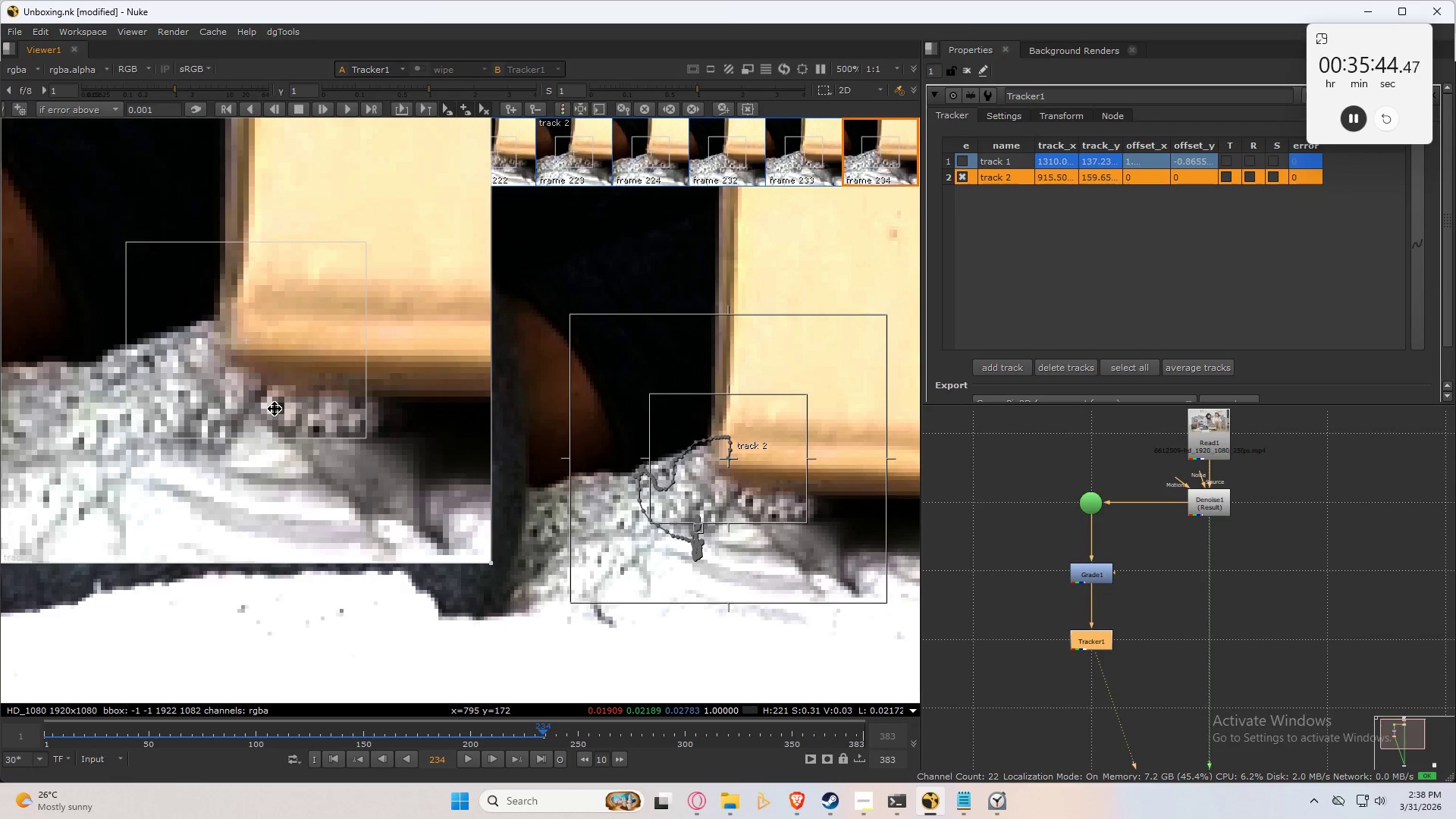 
key(Control+Numpad3)
 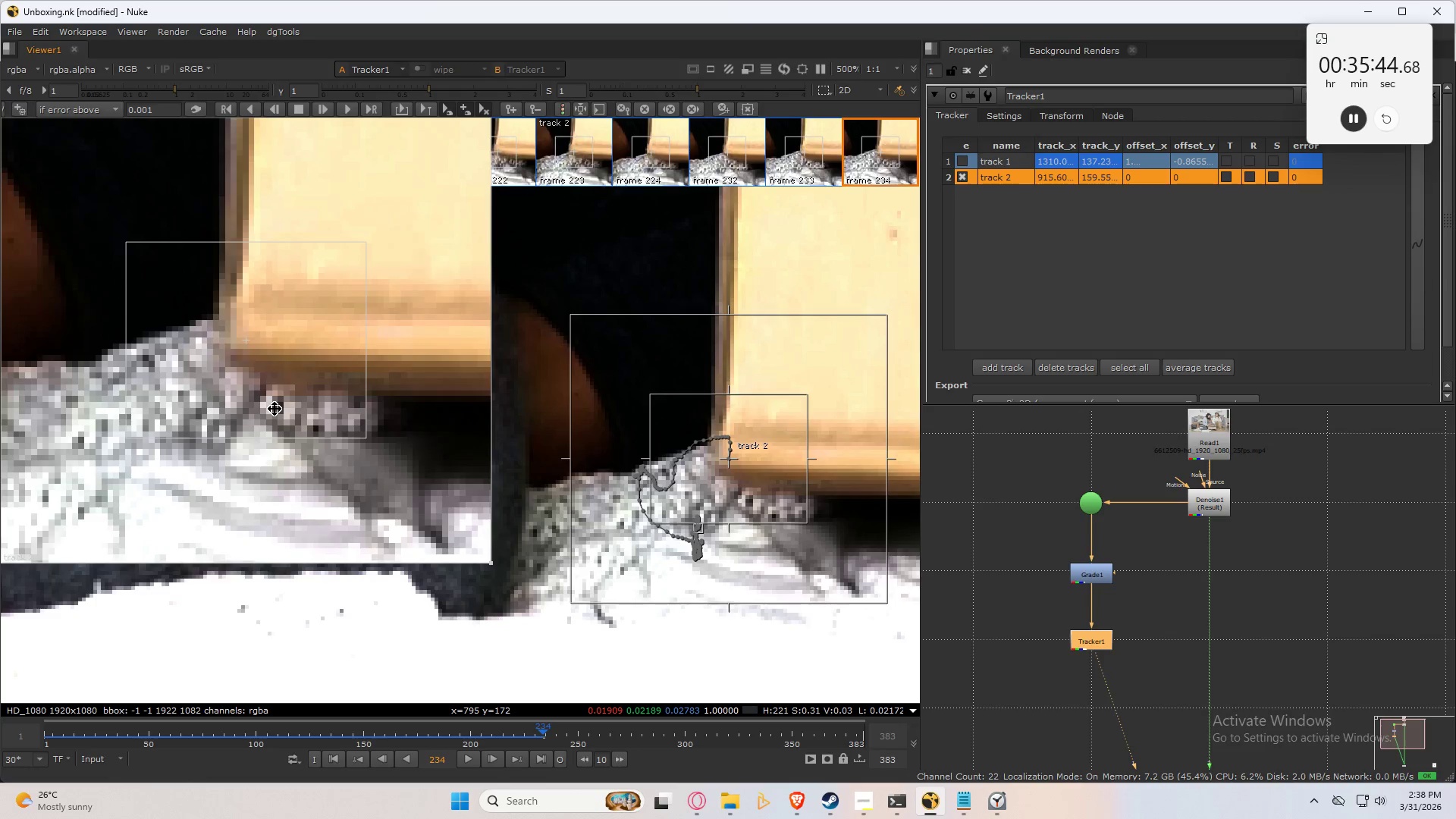 
key(Control+Numpad3)
 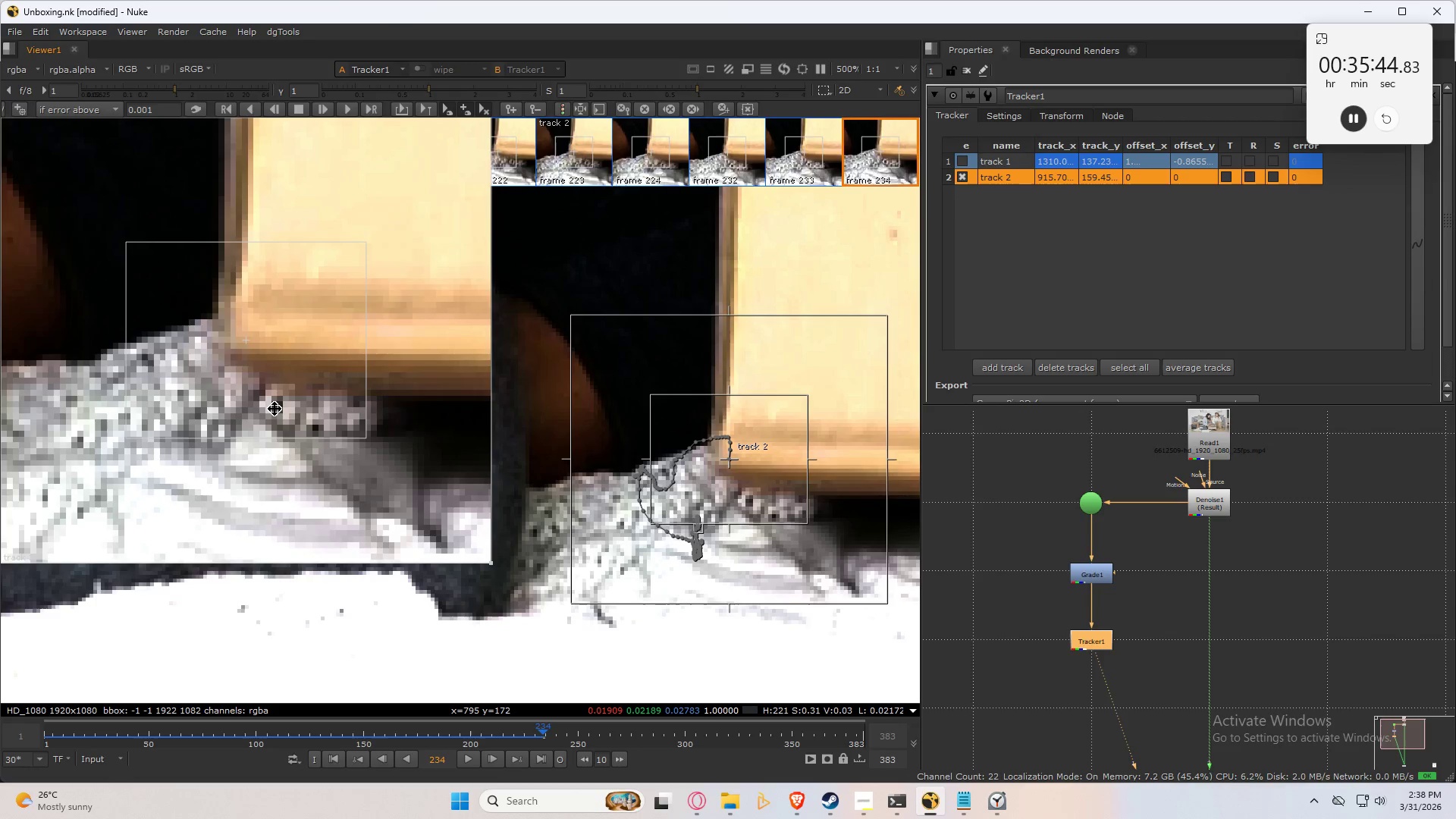 
key(Control+Numpad2)
 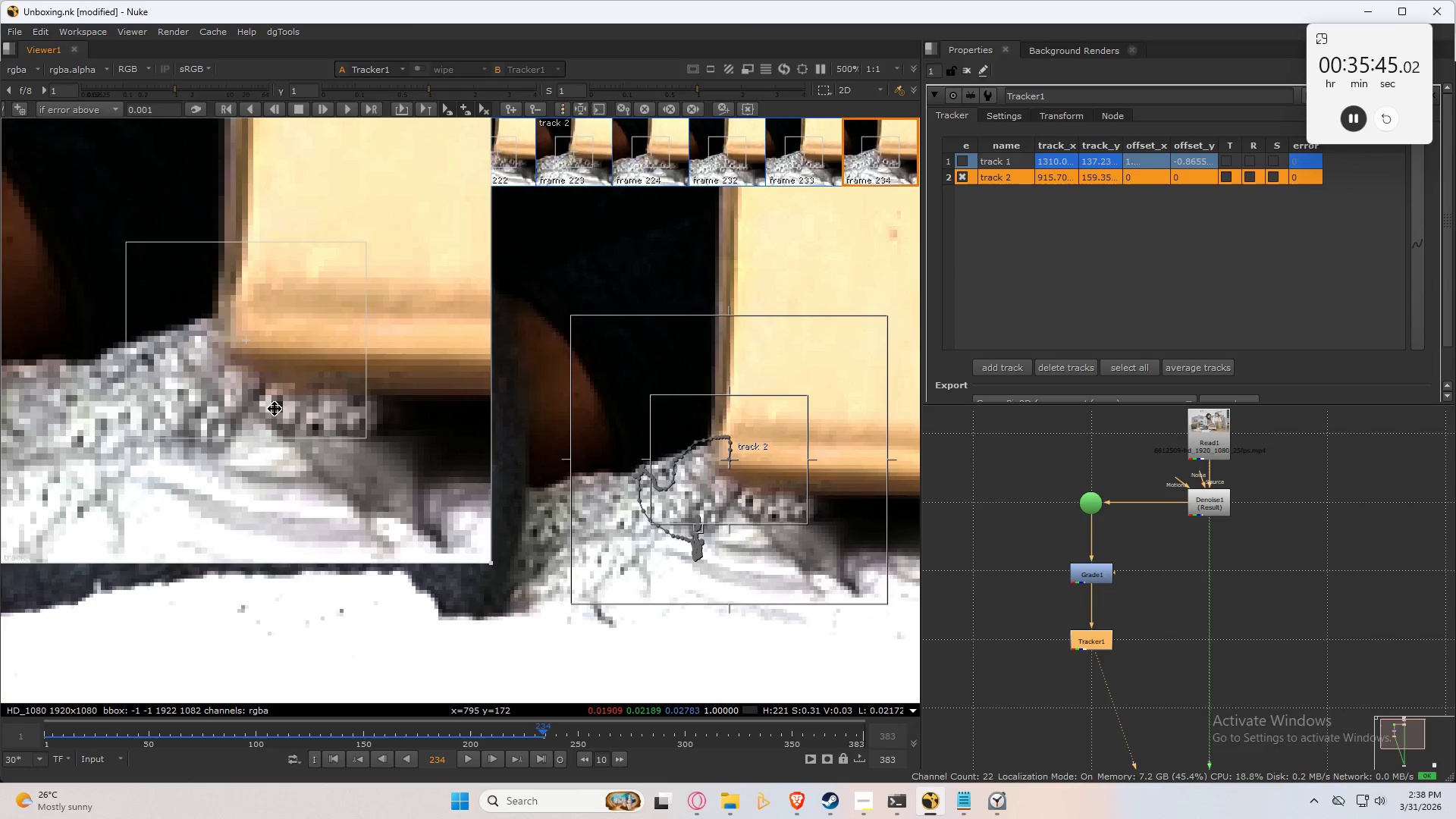 
key(Control+Numpad2)
 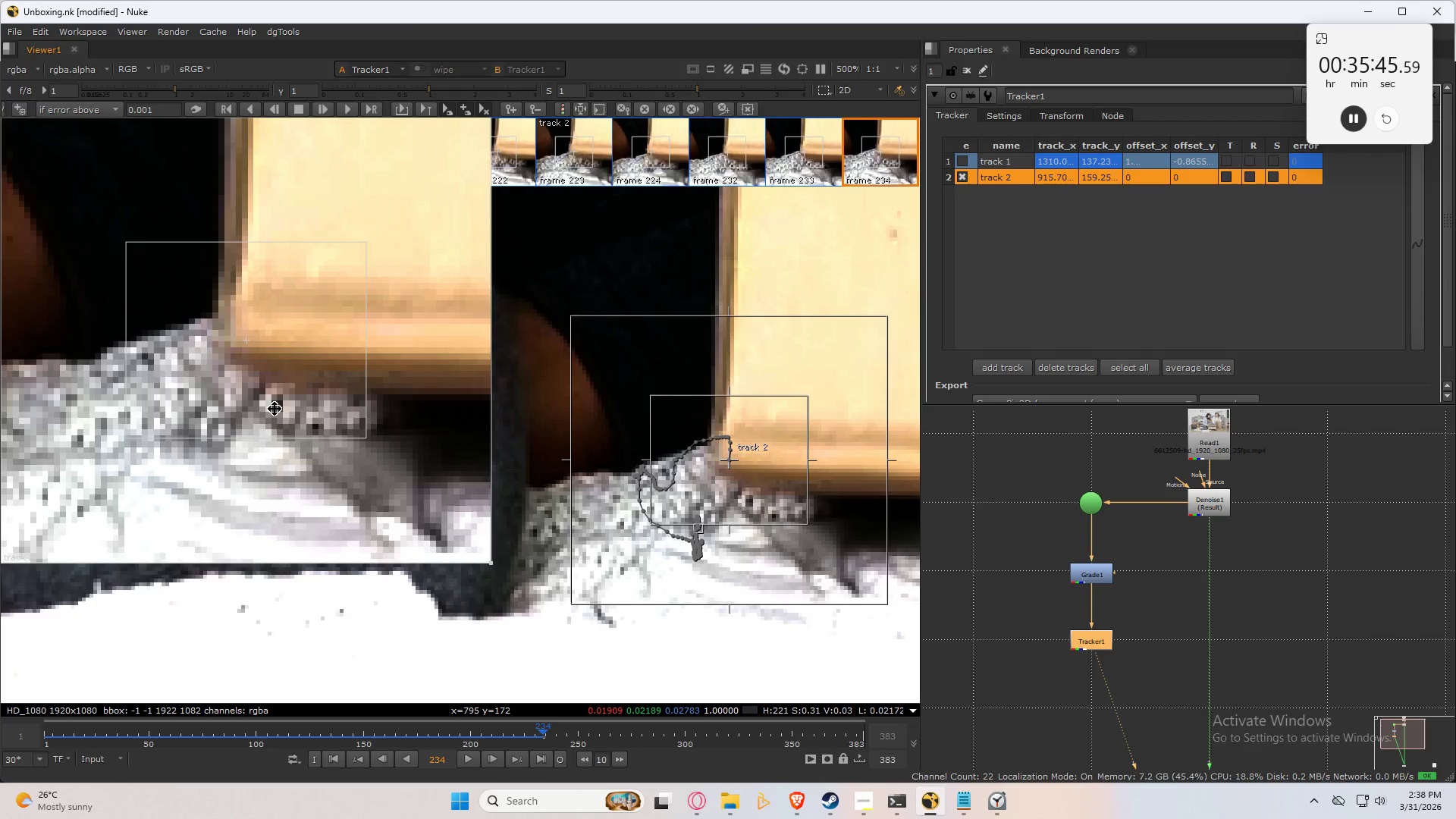 
key(ArrowLeft)
 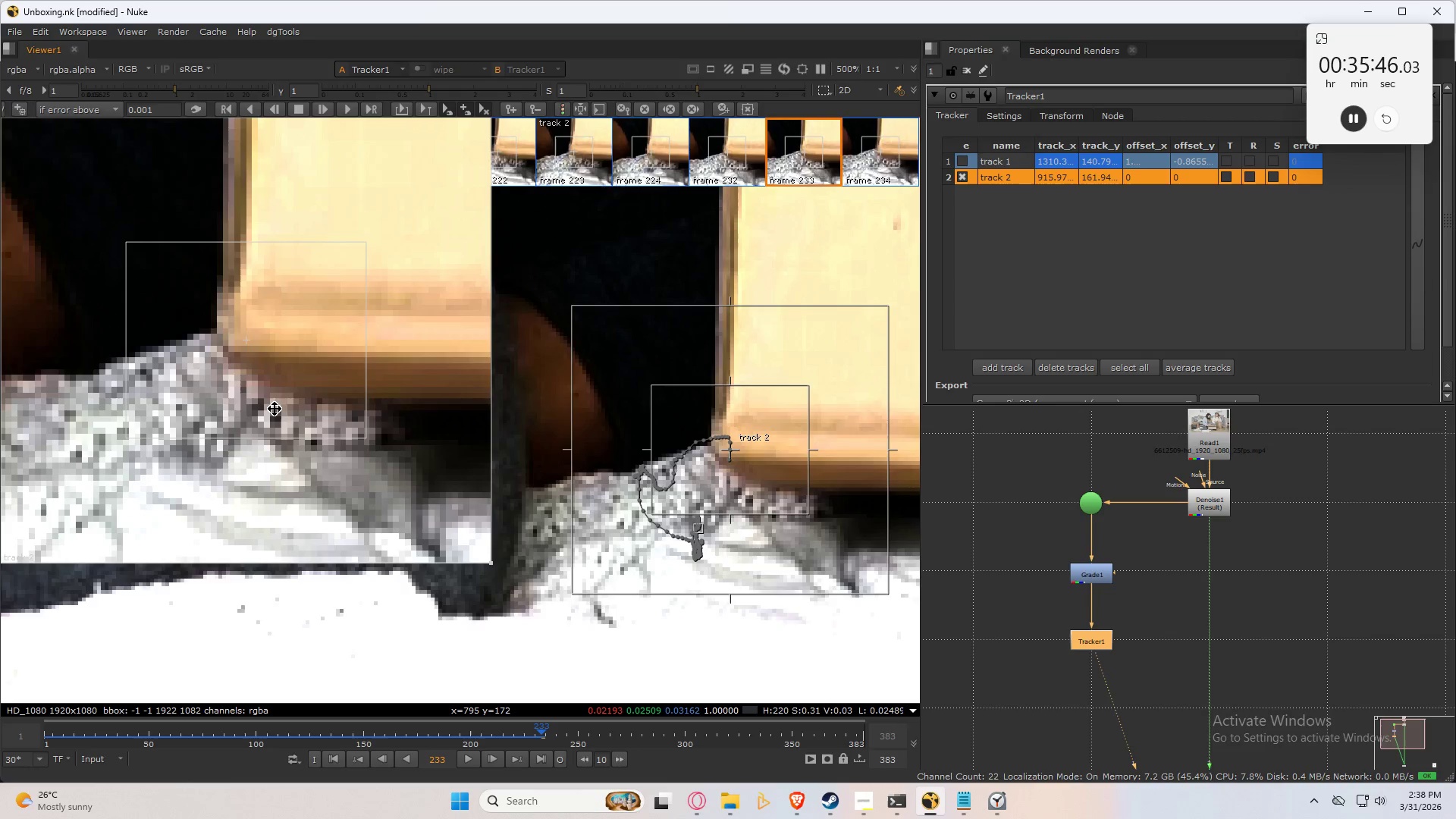 
key(ArrowRight)
 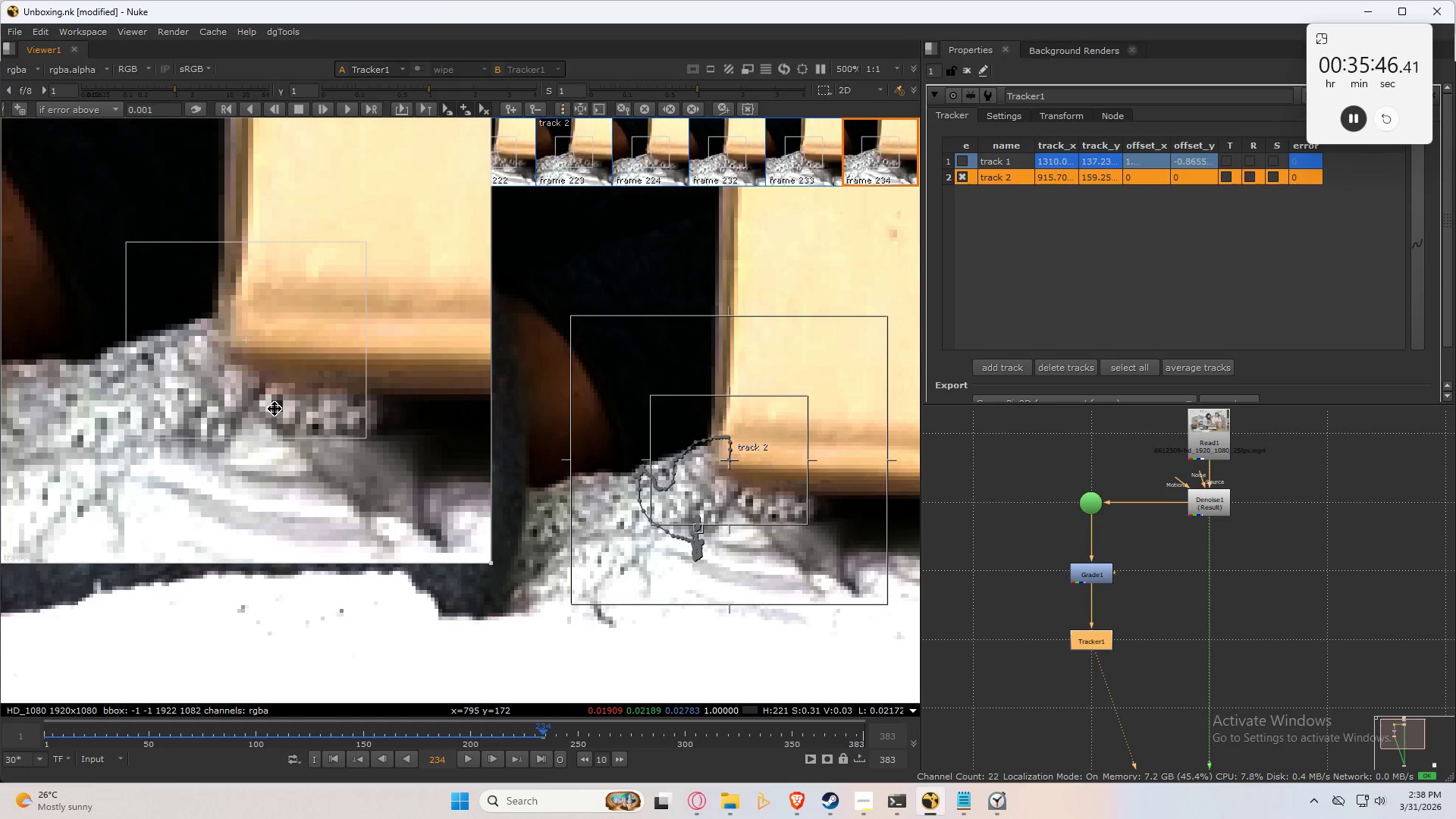 
key(C)
 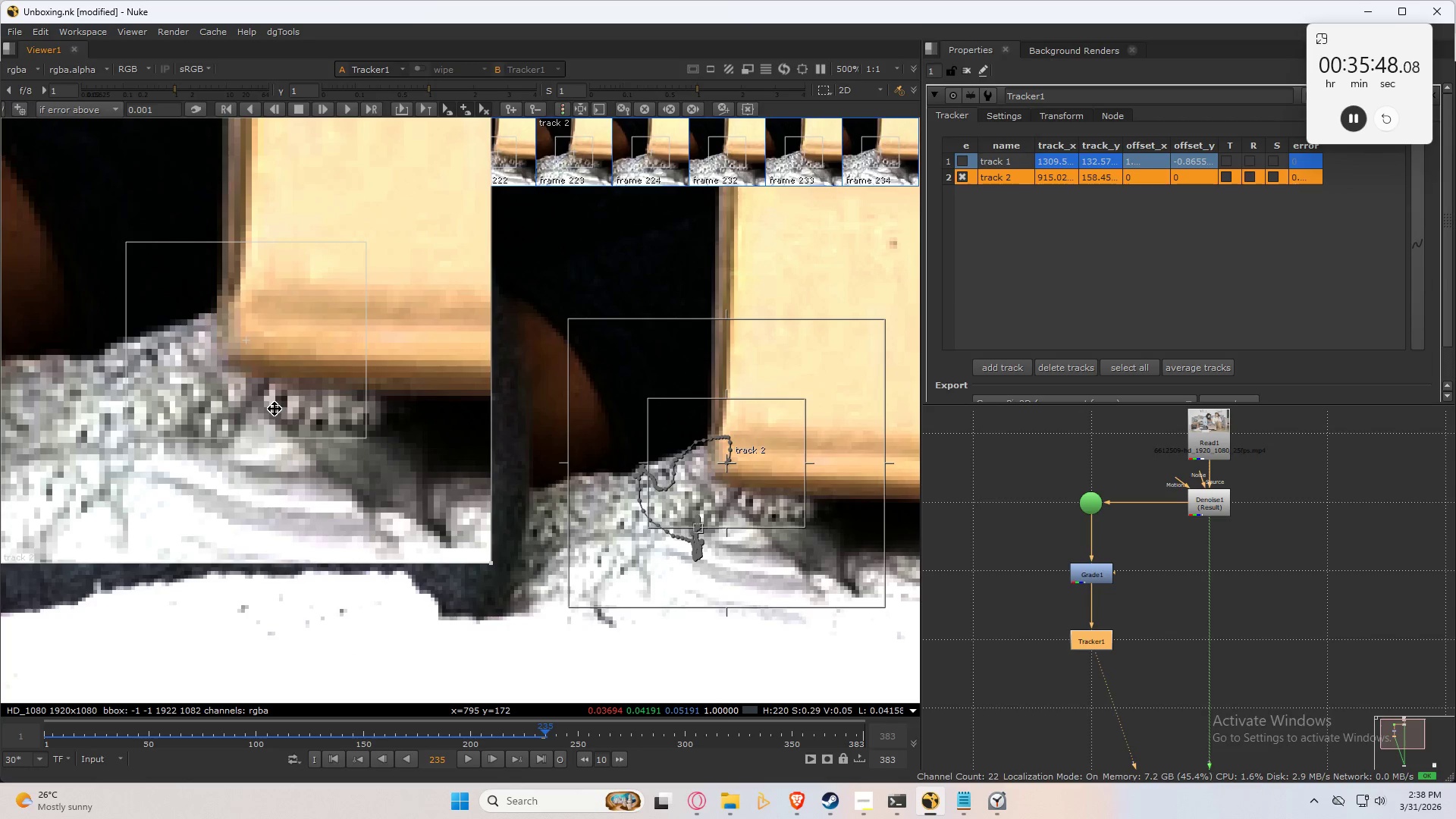 
key(Numpad2)
 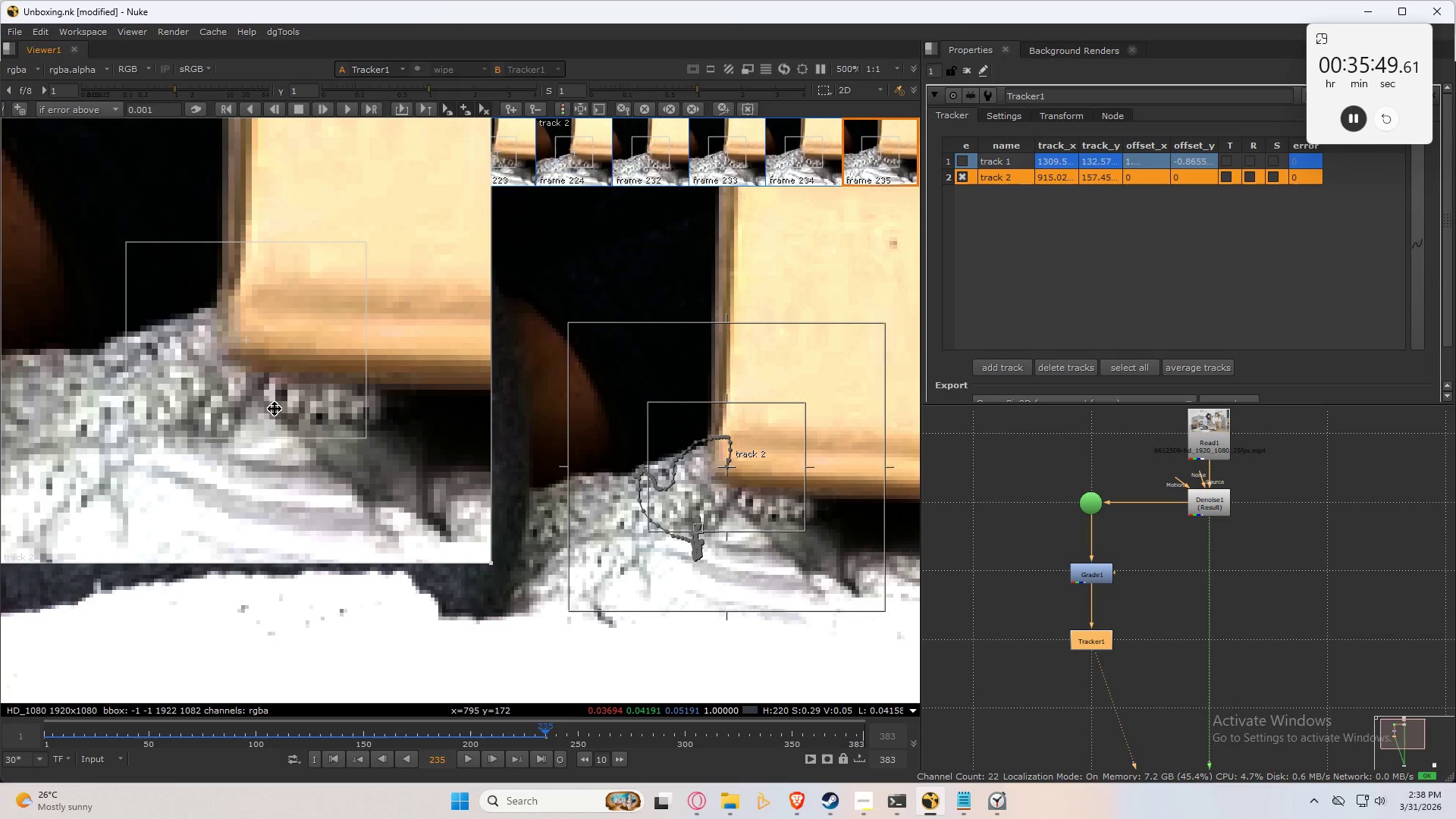 
key(ArrowLeft)
 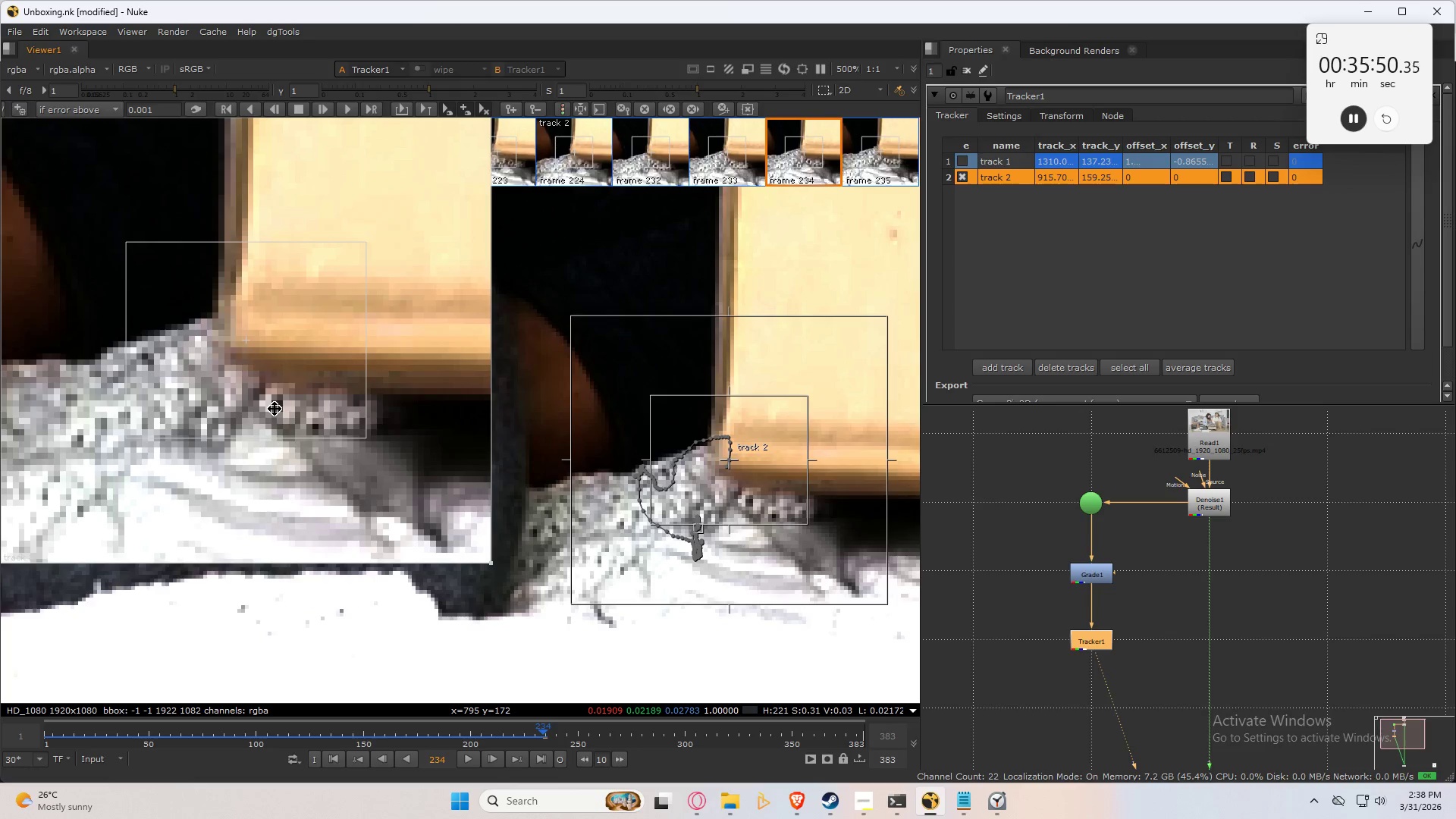 
key(ArrowRight)
 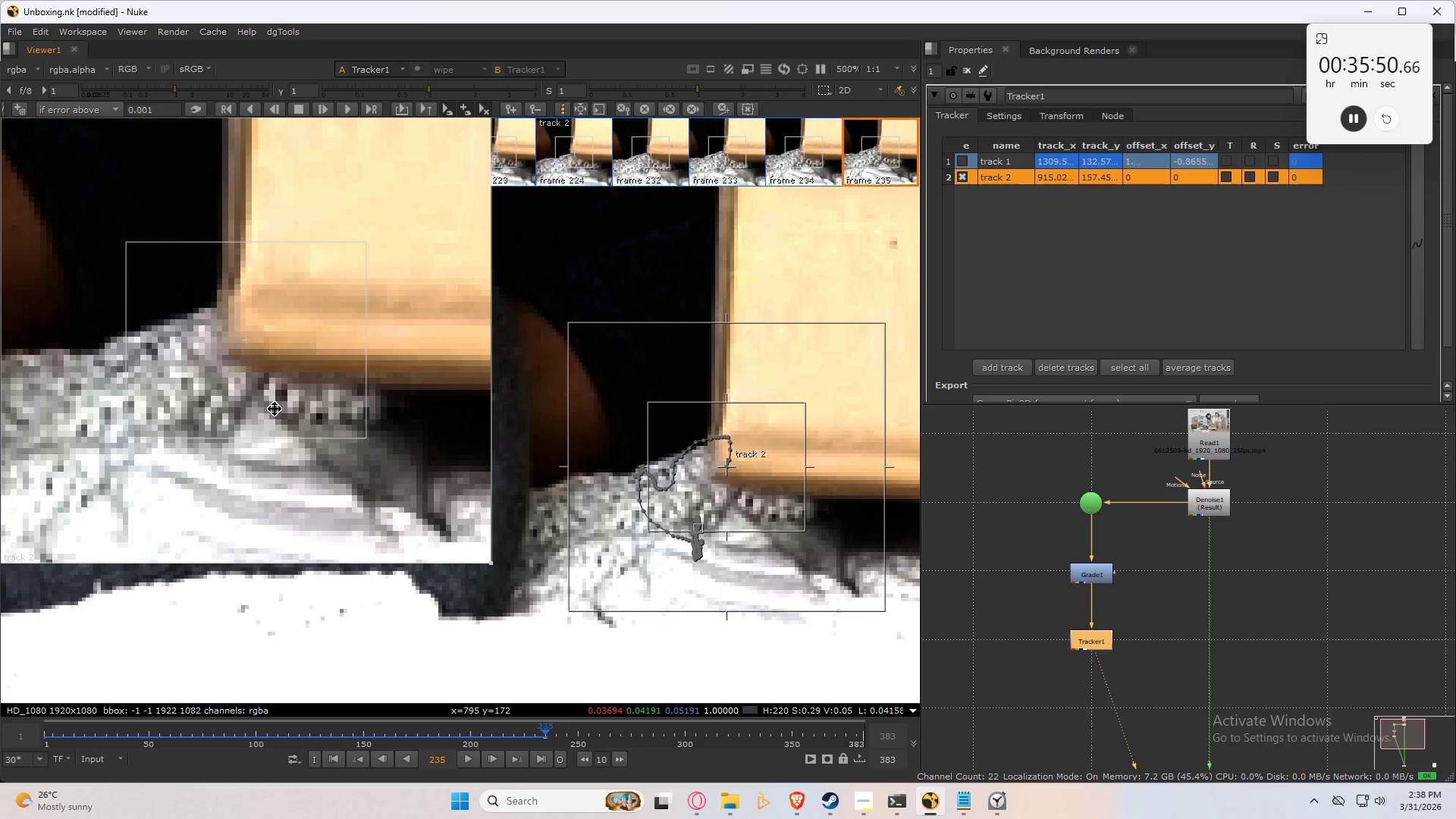 
key(C)
 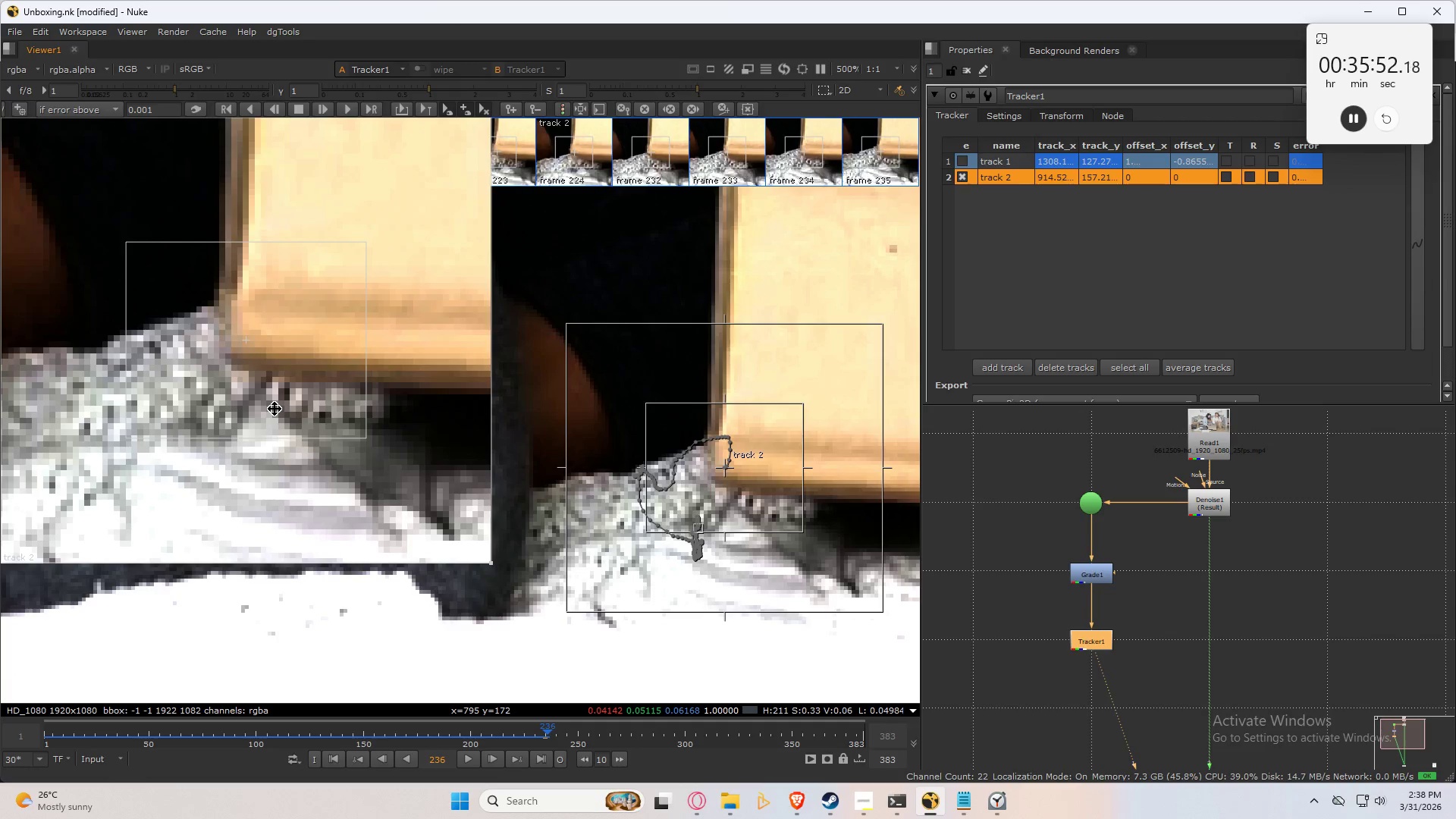 
key(Numpad3)
 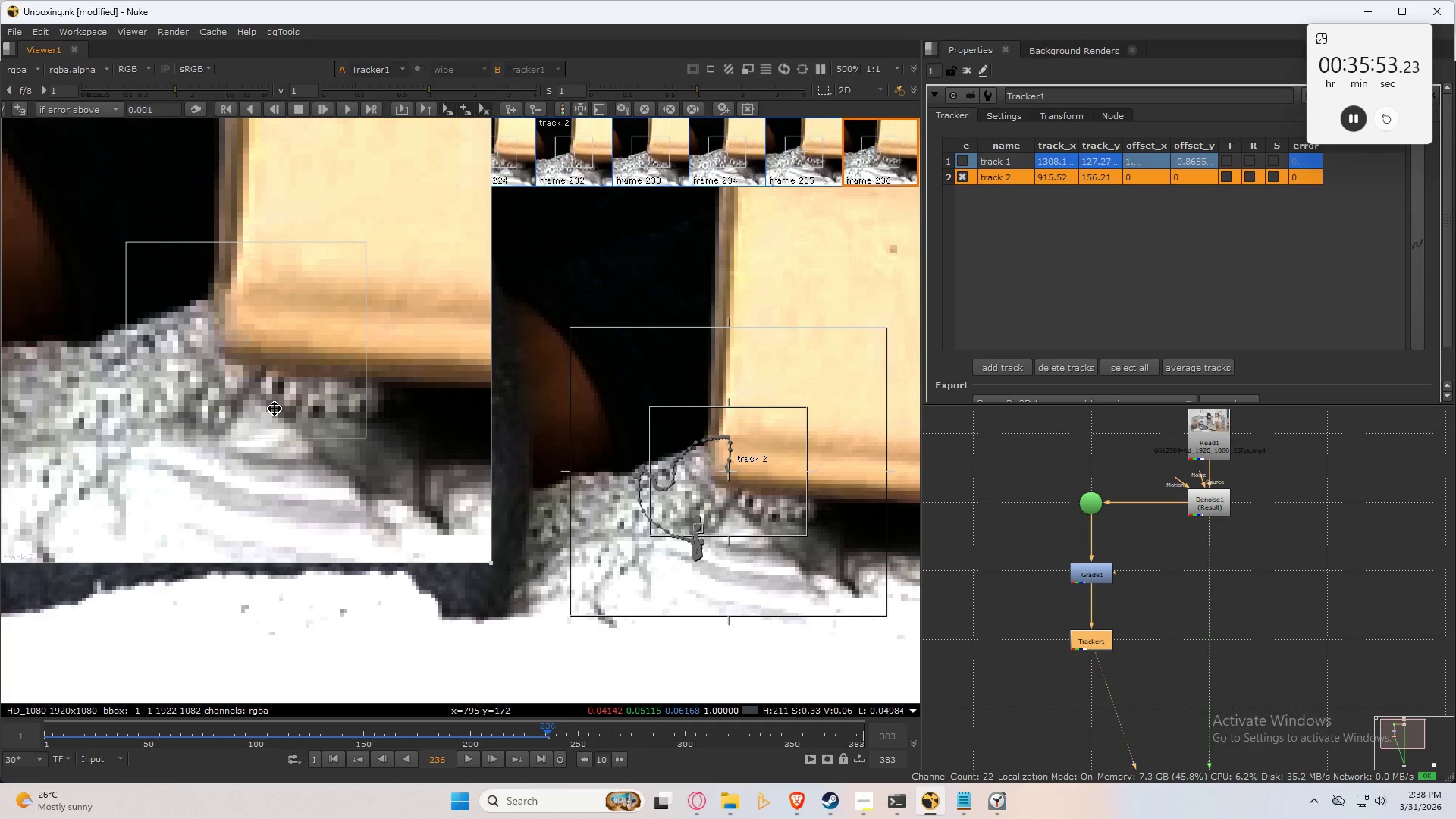 
key(Control+Numpad4)
 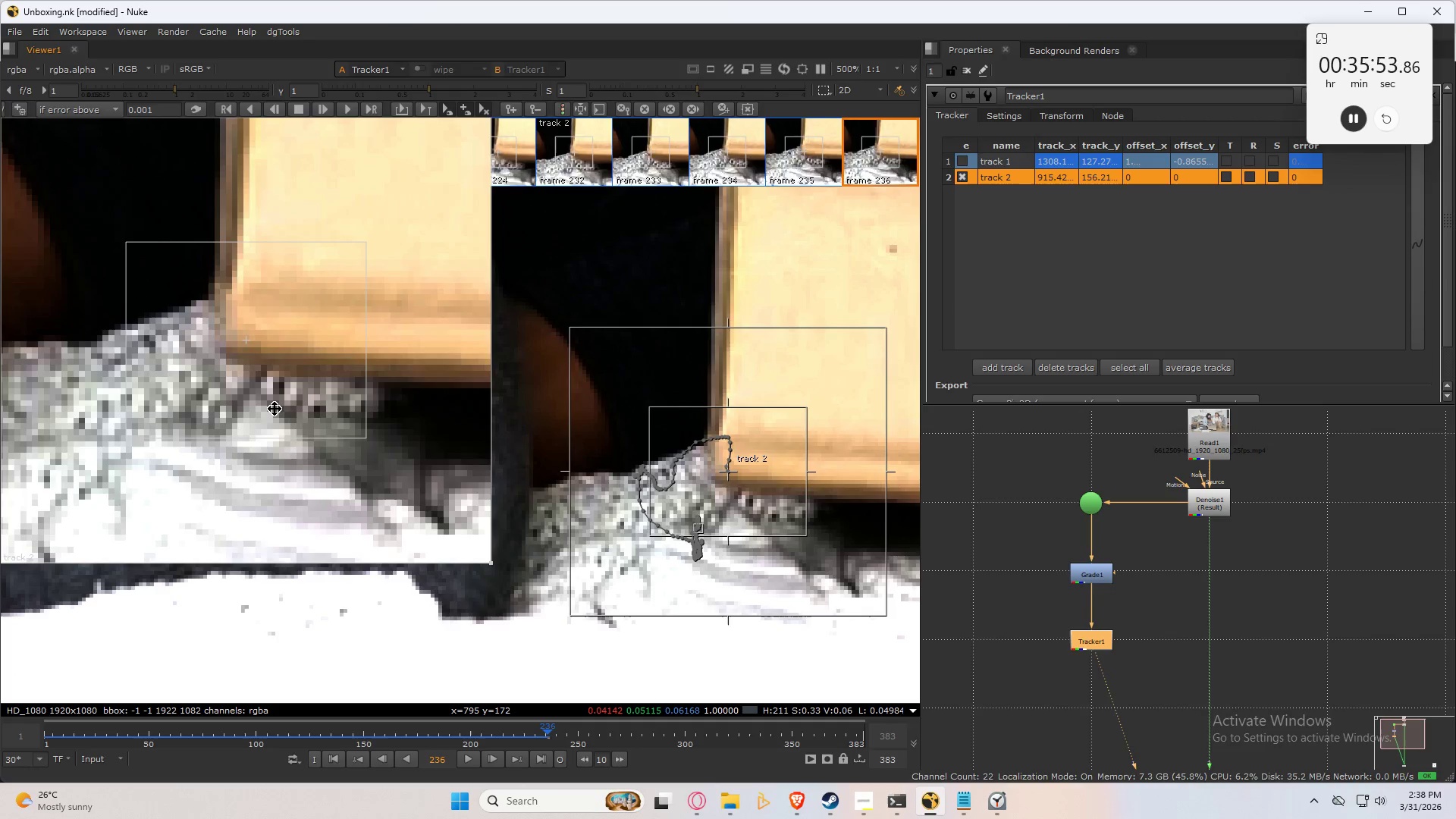 
key(Control+Numpad4)
 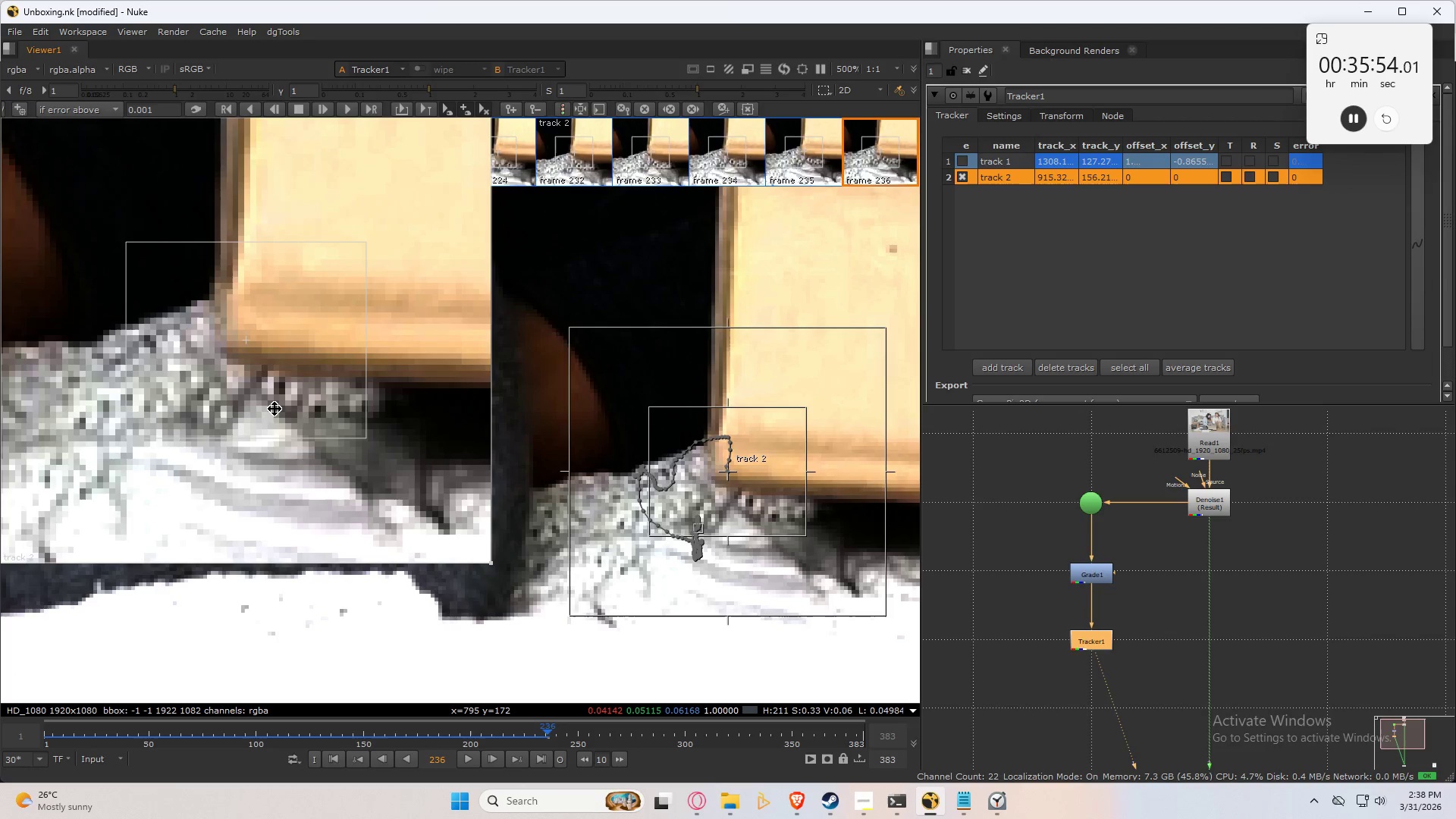 
key(Control+Numpad4)
 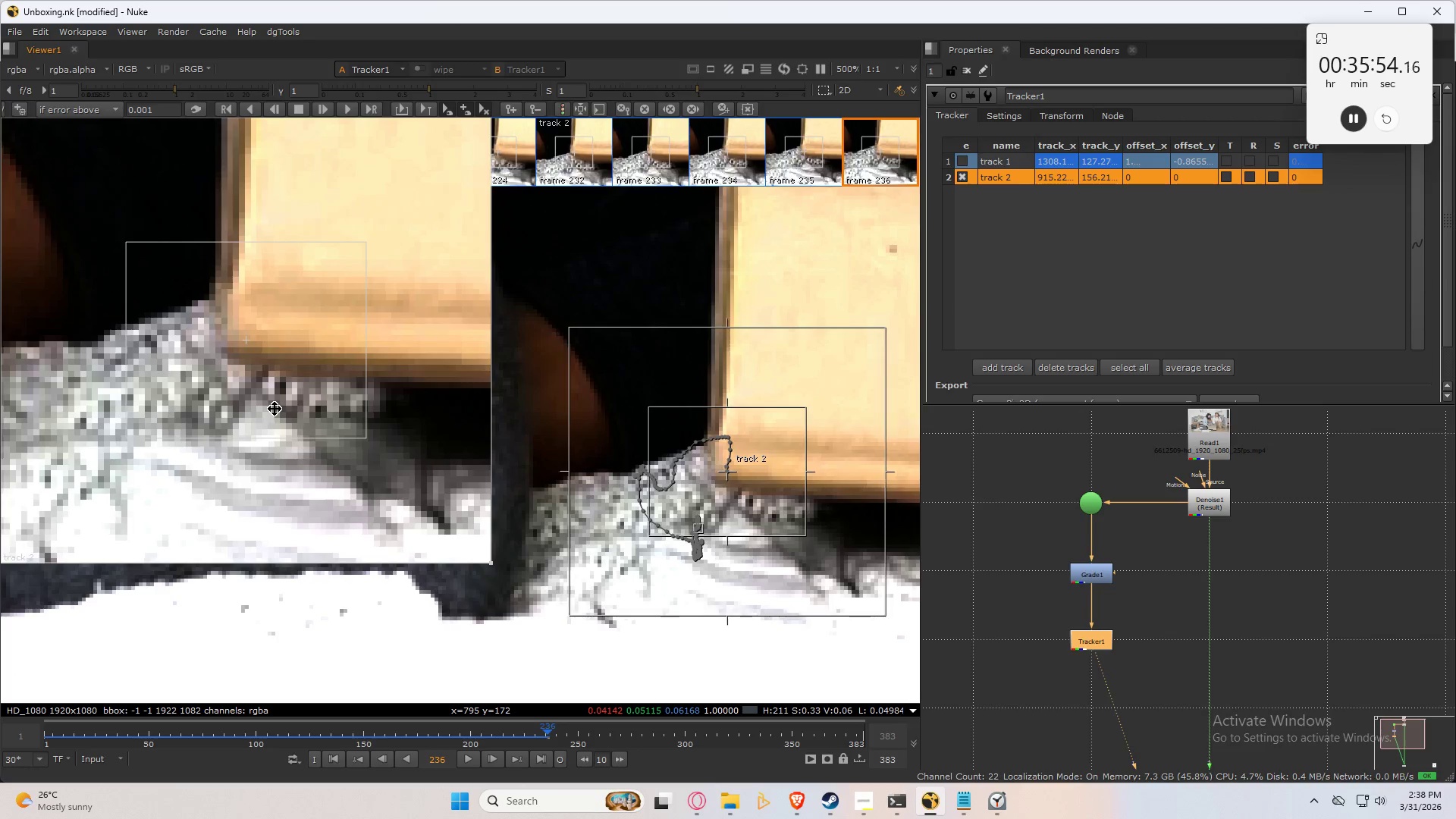 
key(Control+Numpad4)
 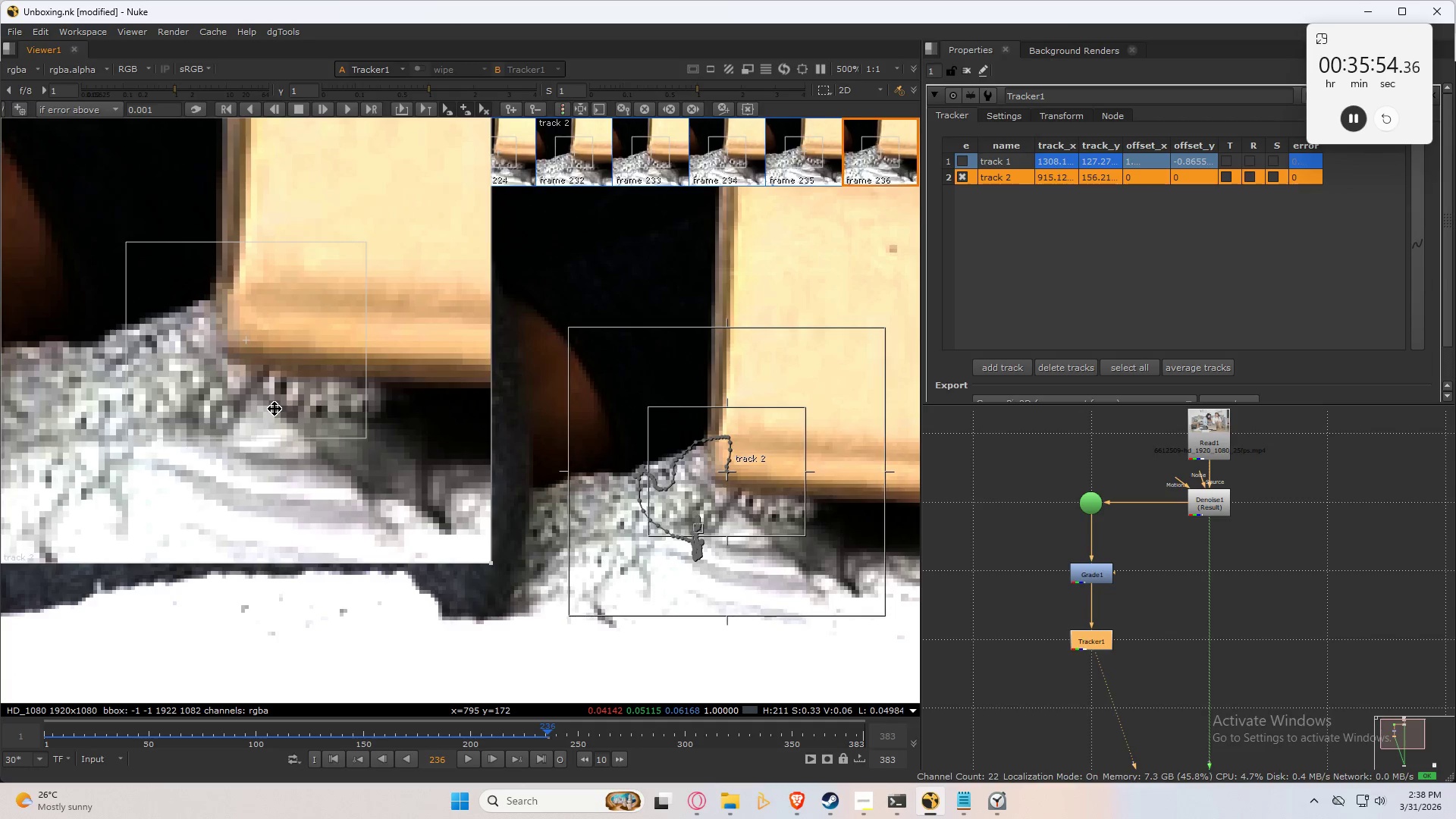 
key(Control+Numpad4)
 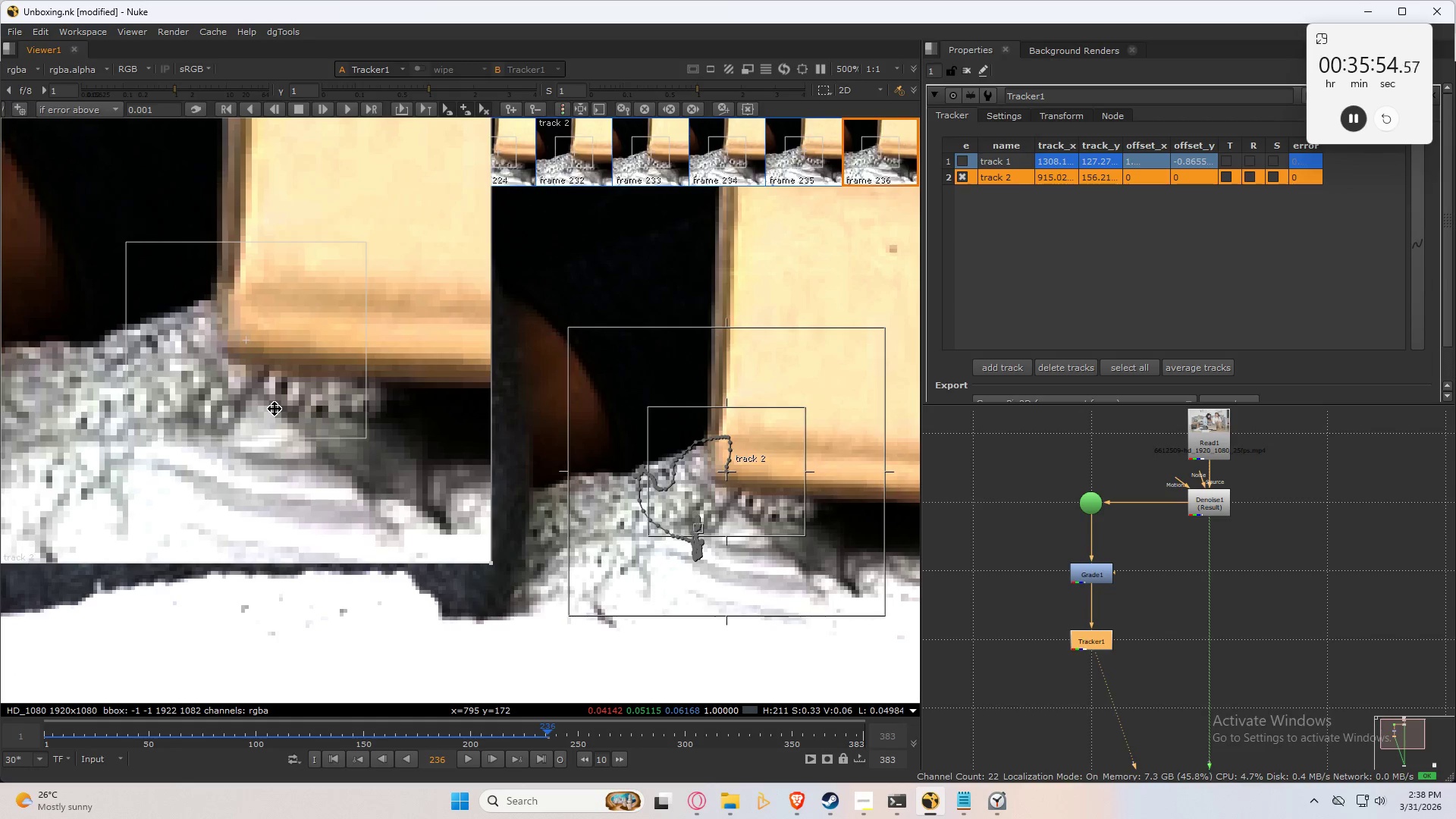 
key(Control+Numpad4)
 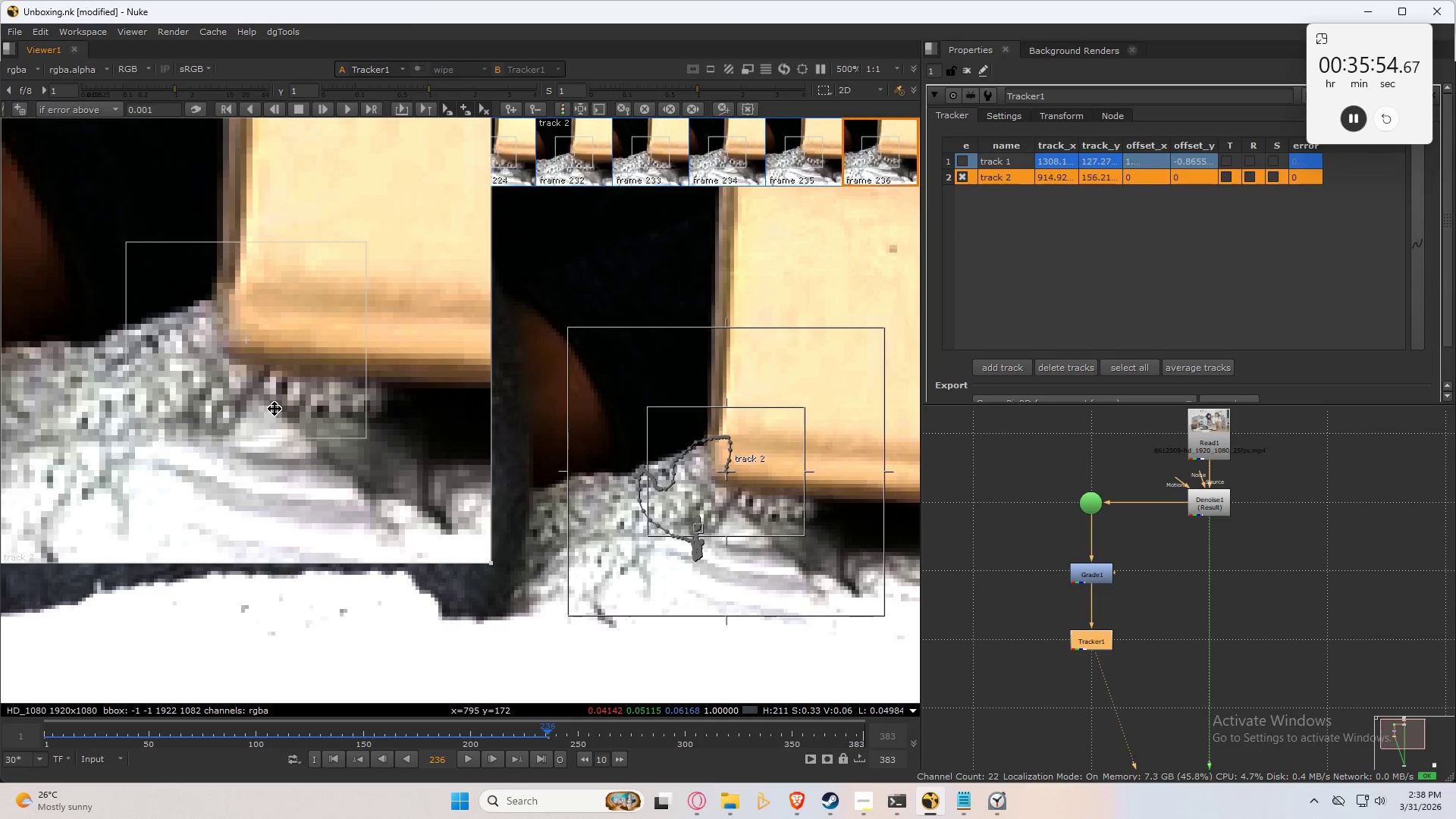 
key(Control+Numpad4)
 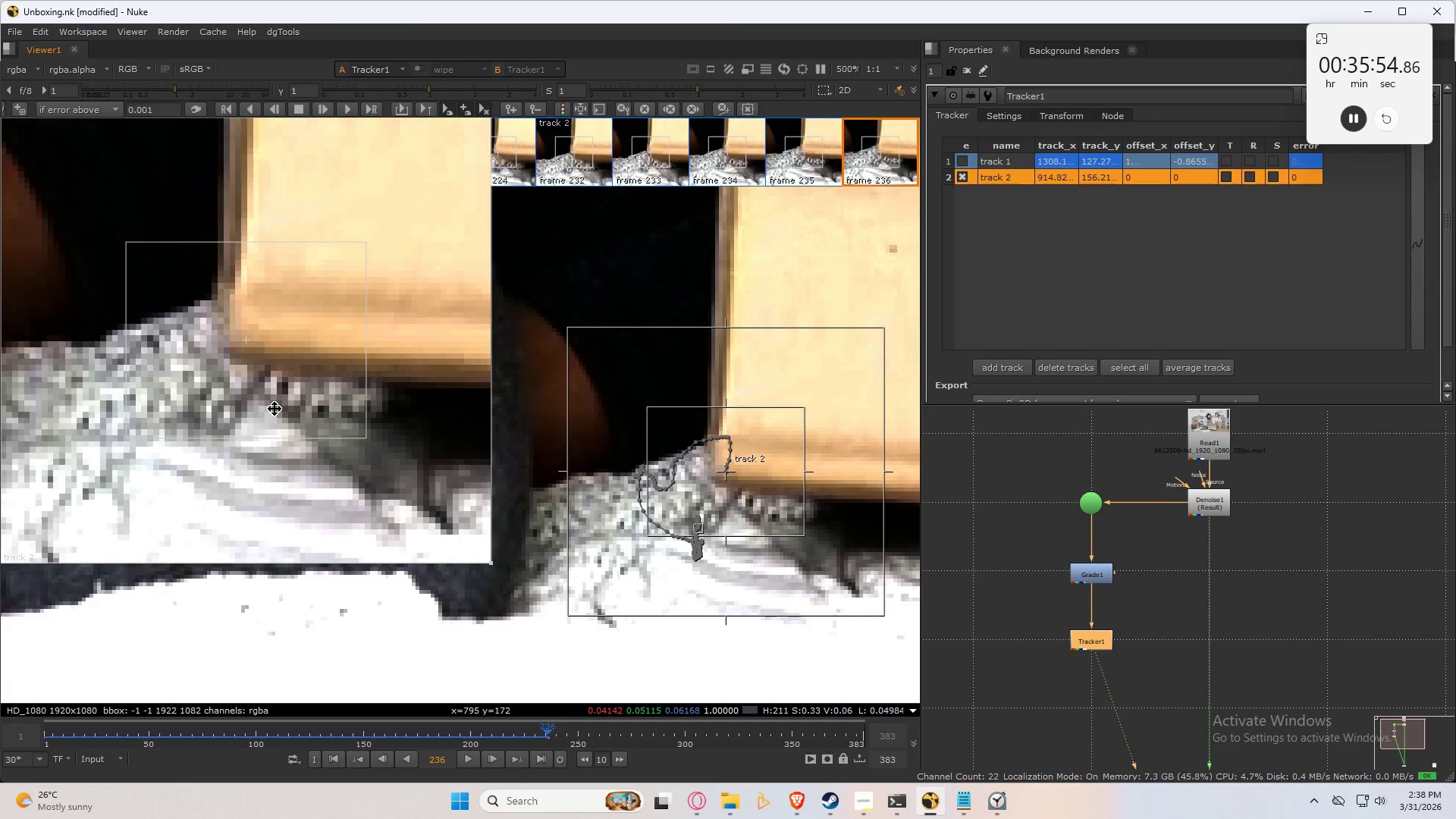 
key(Control+Numpad4)
 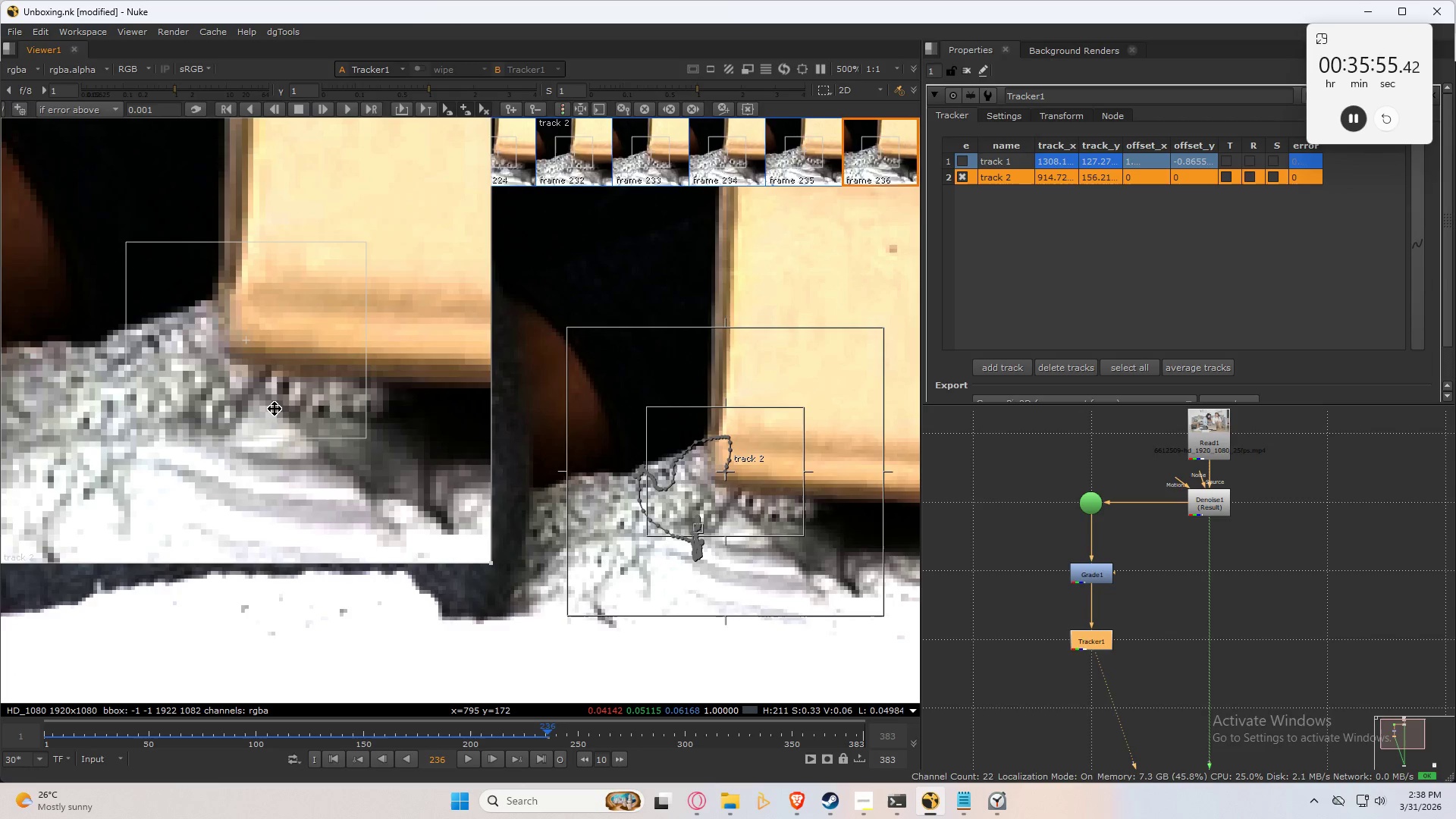 
key(ArrowLeft)
 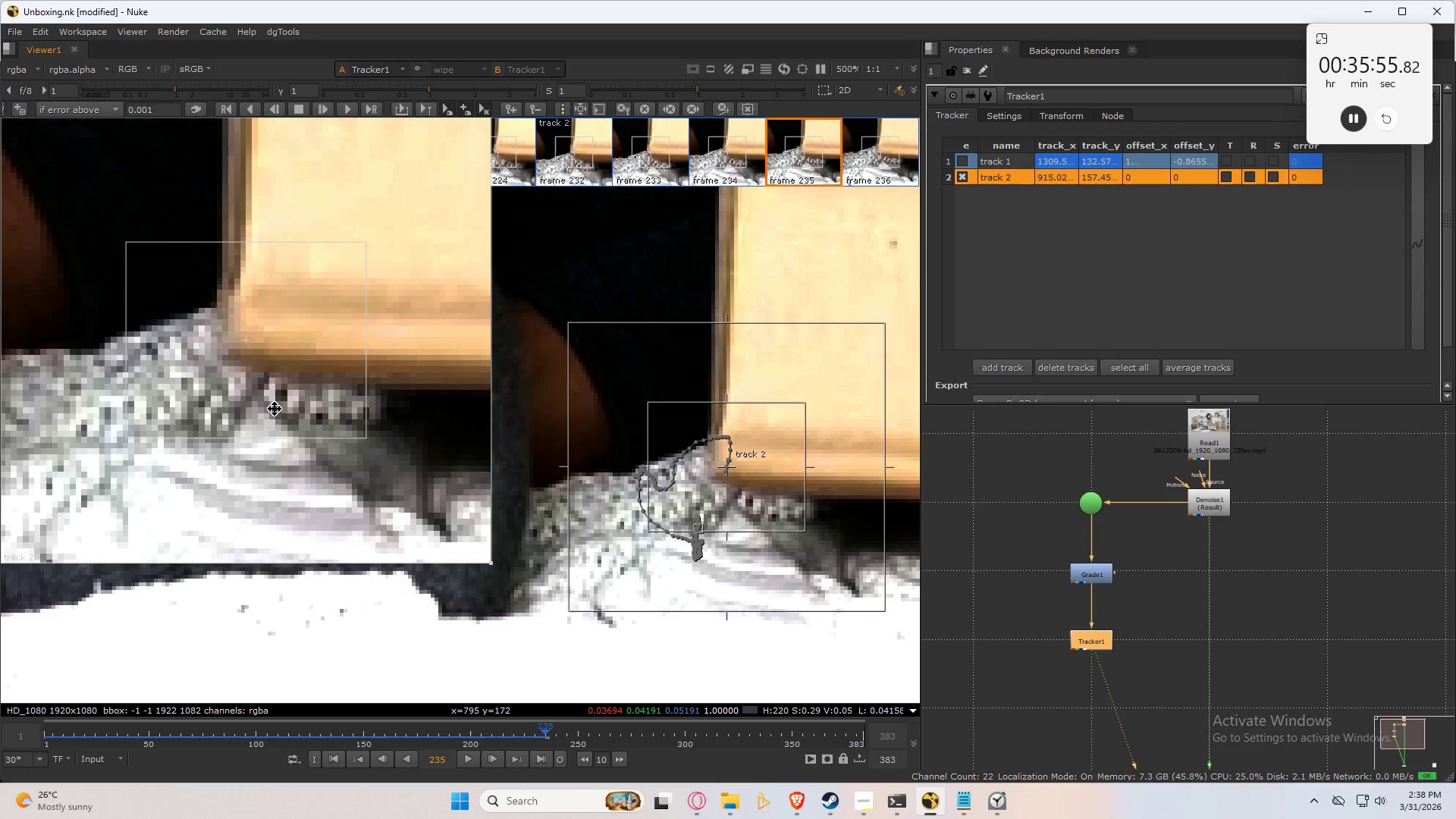 
key(ArrowRight)
 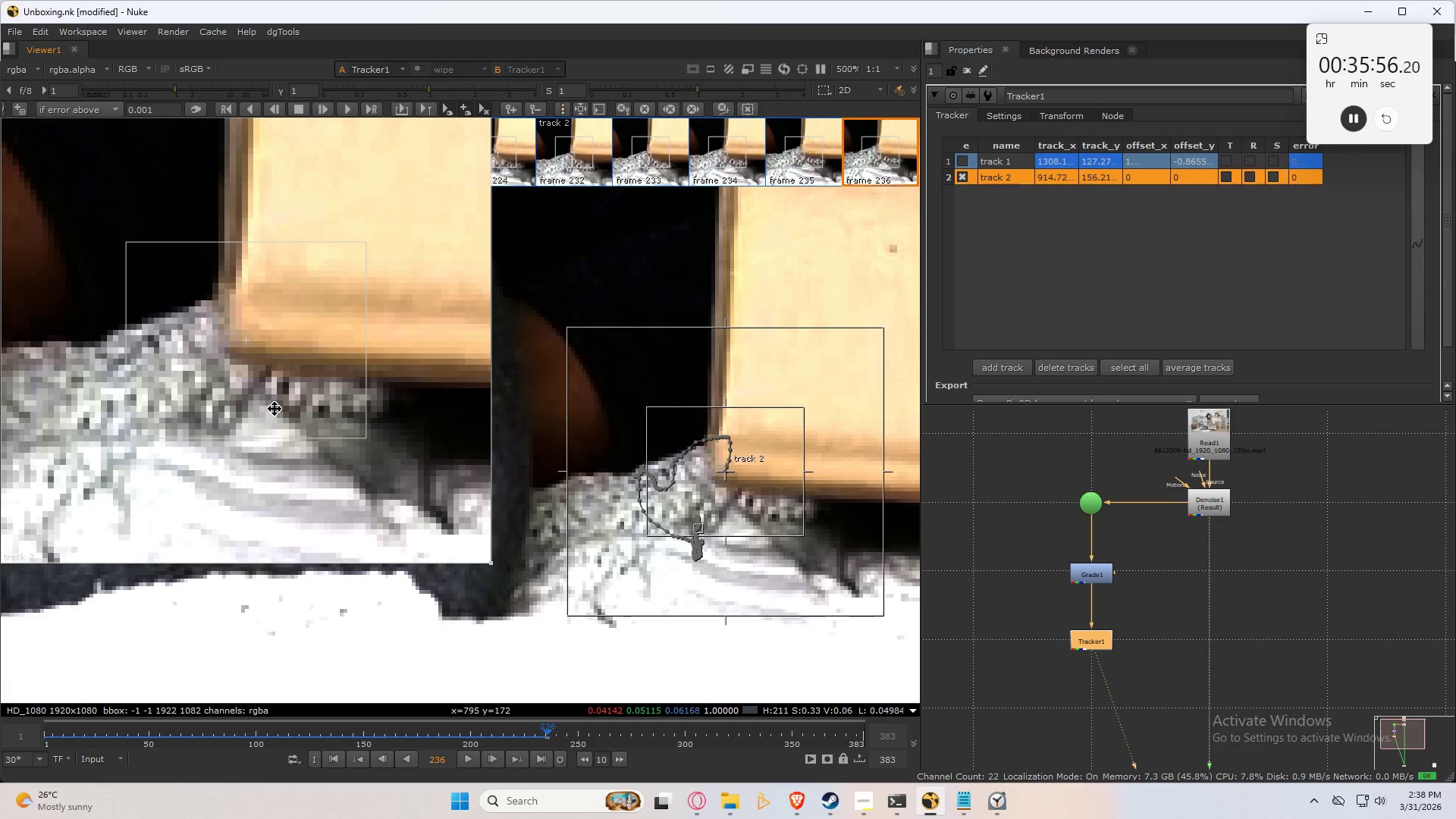 
key(ArrowLeft)
 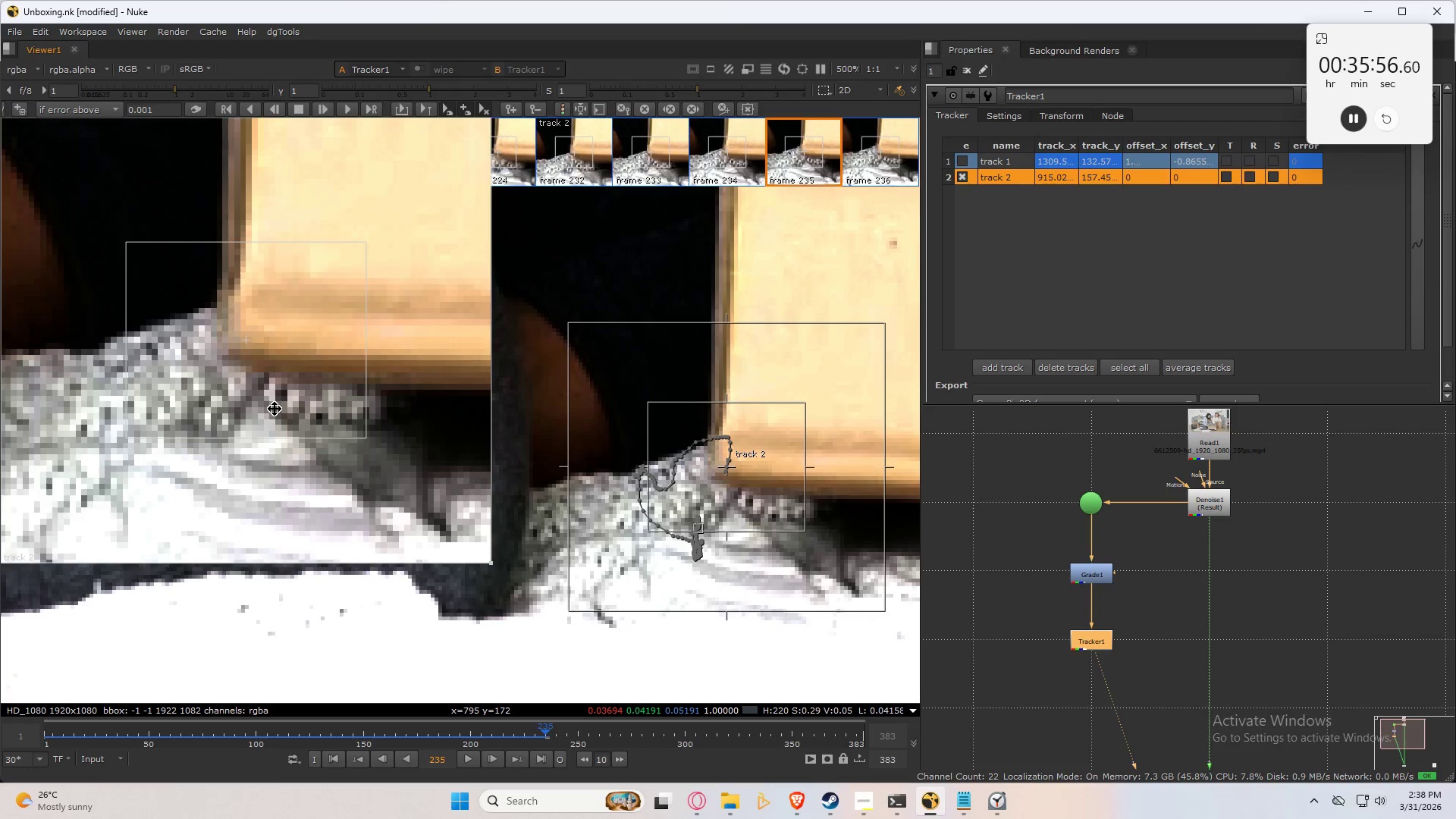 
key(ArrowRight)
 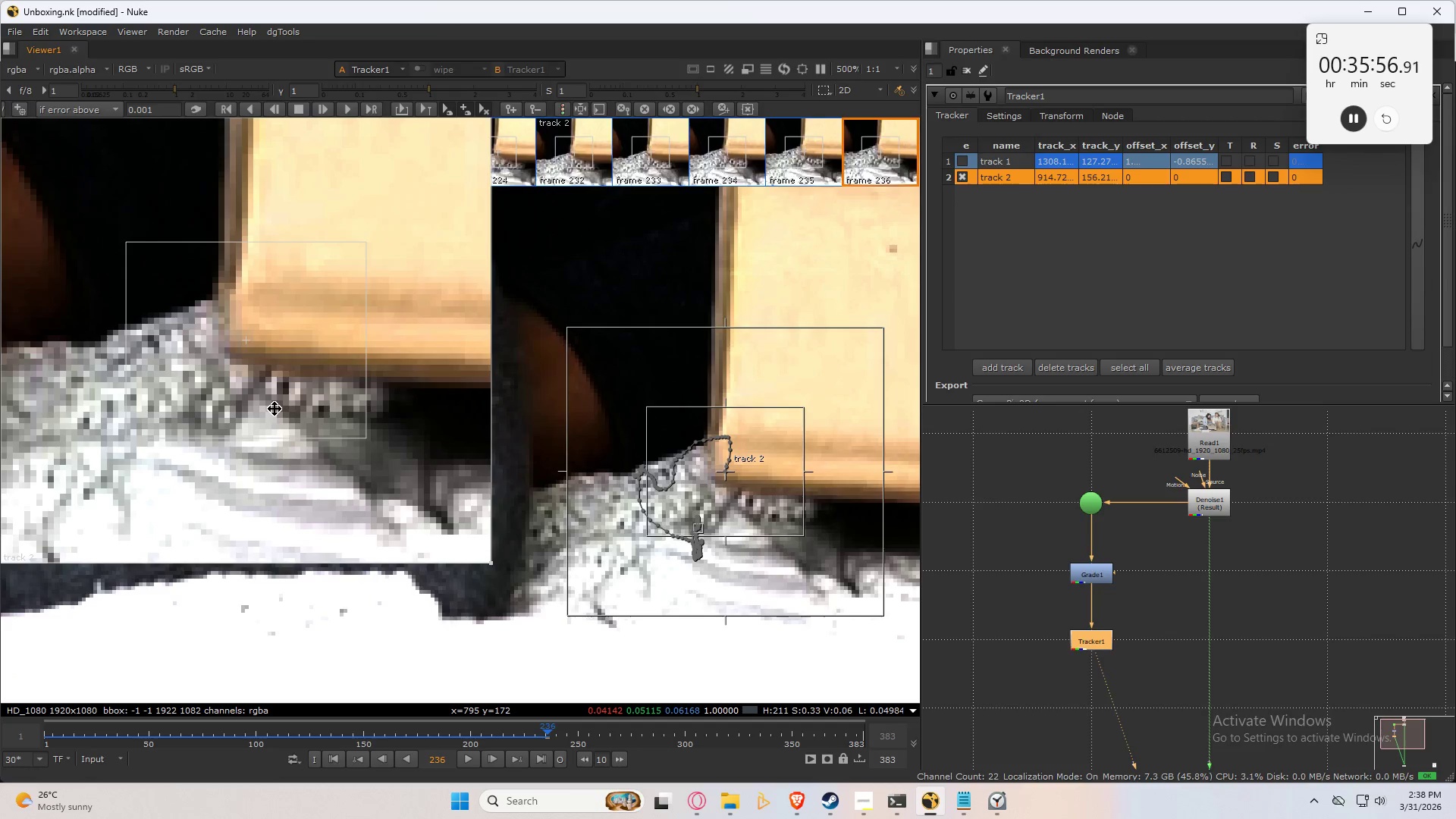 
type(cc)
 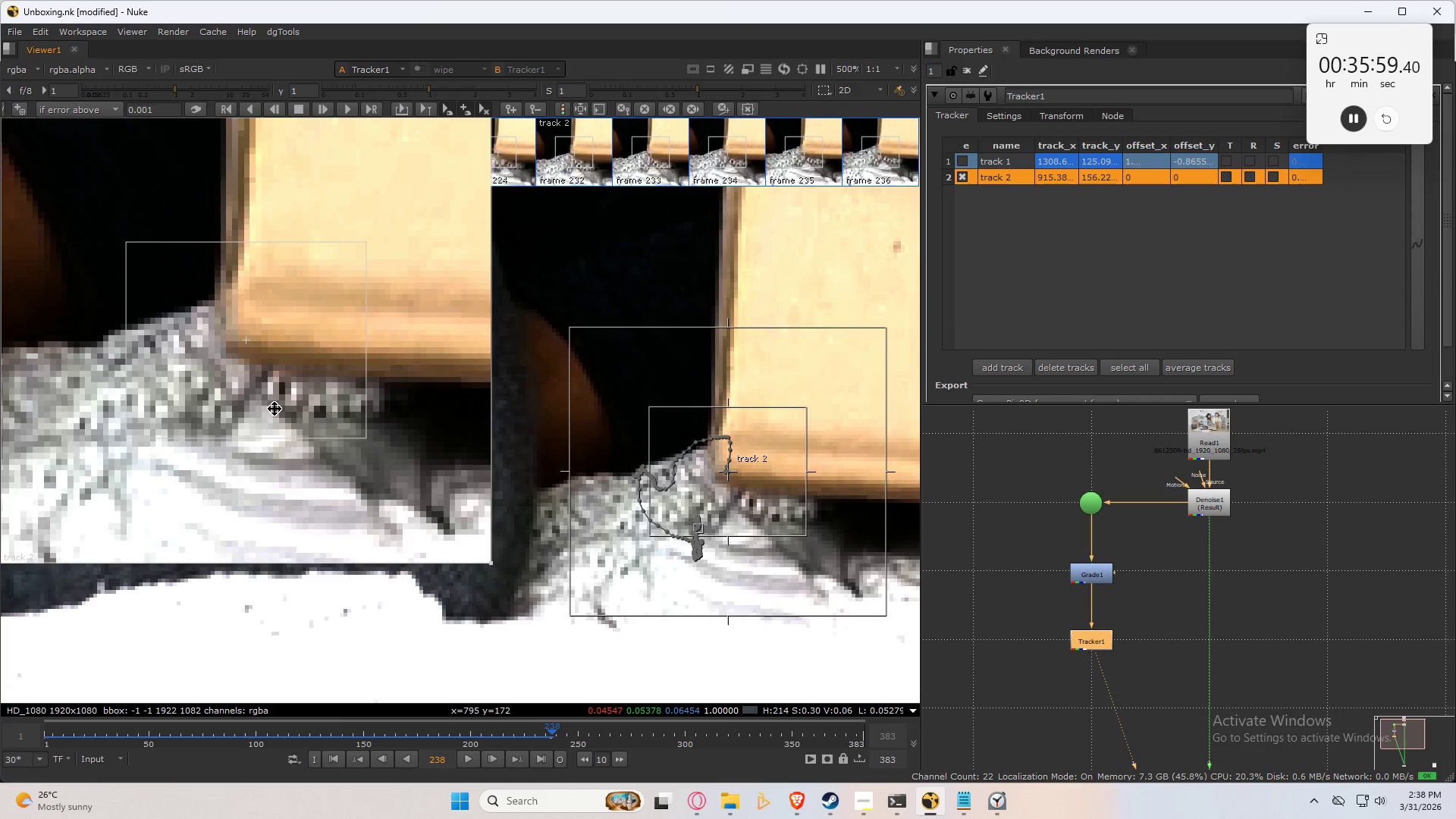 
key(Control+Numpad9)
 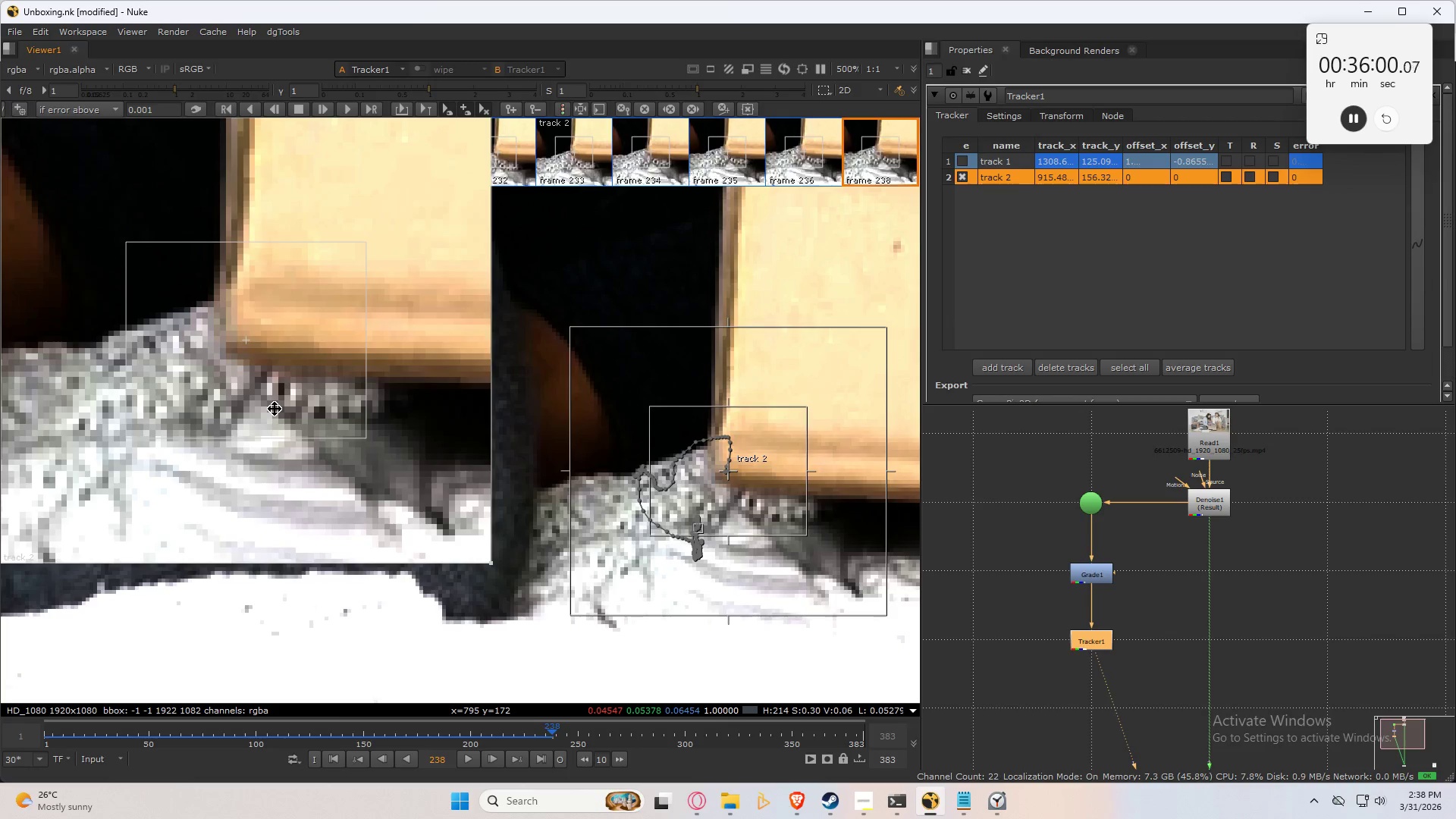 
key(Control+Numpad9)
 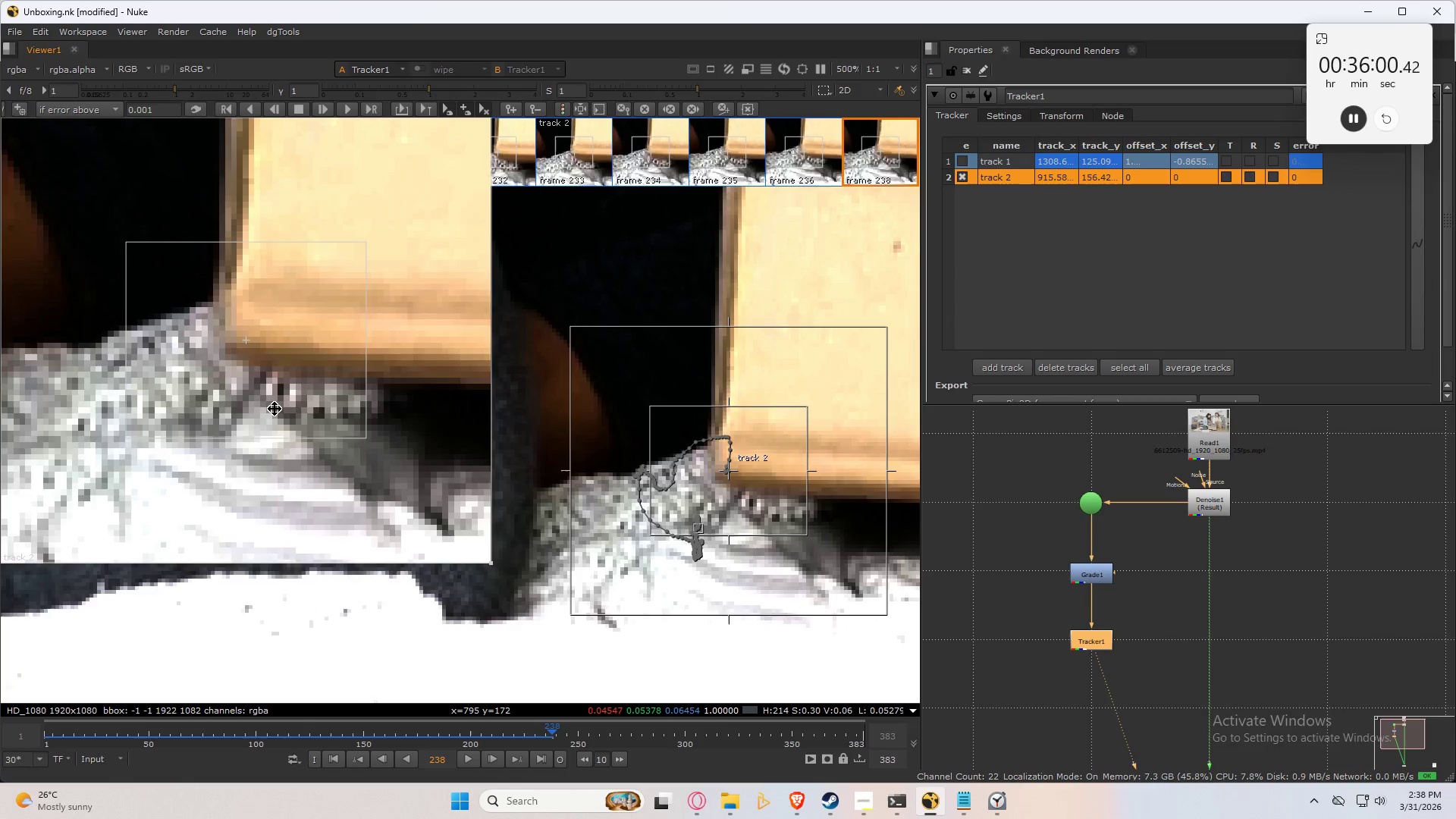 
key(Control+Numpad8)
 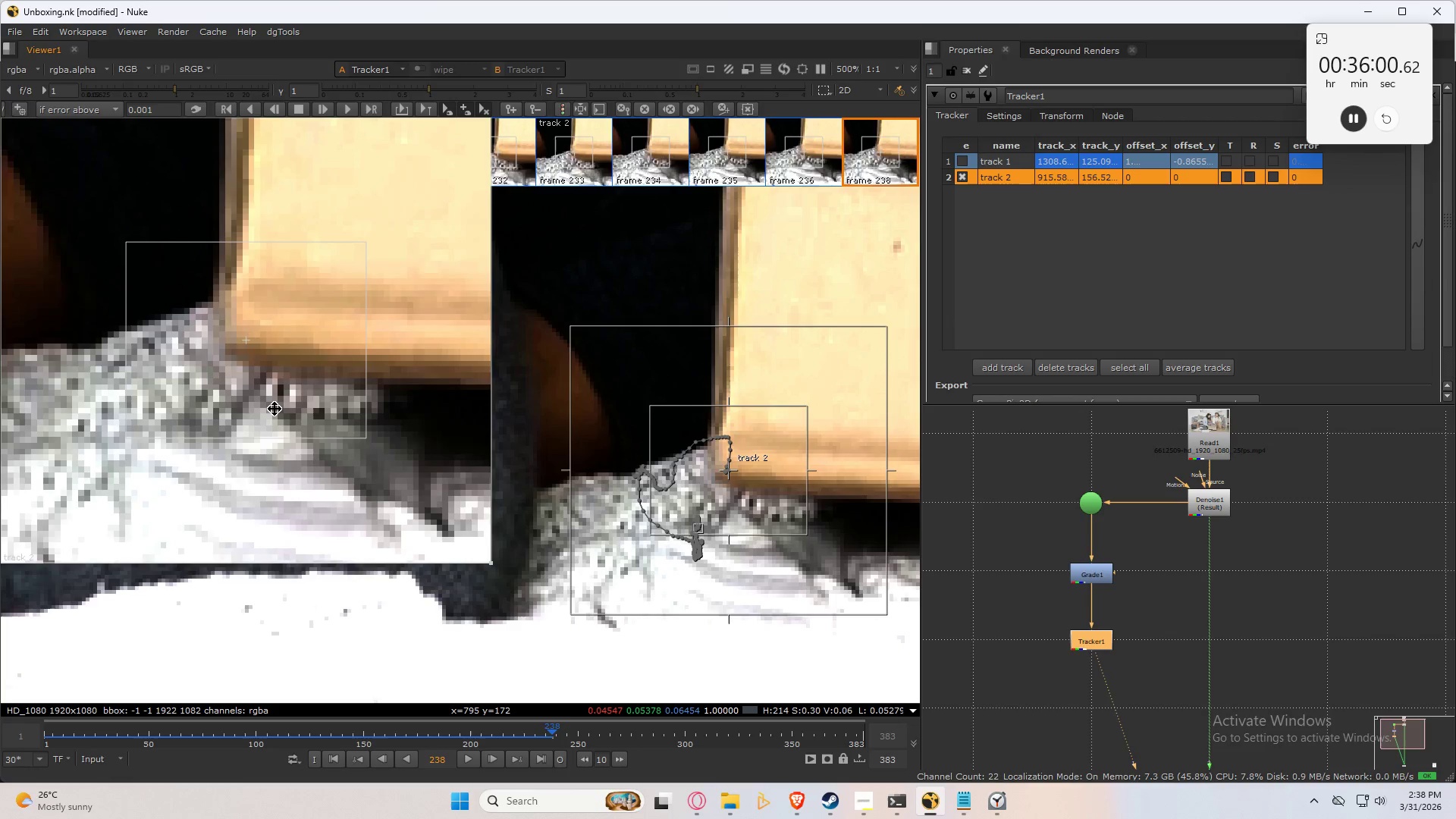 
key(Control+Numpad8)
 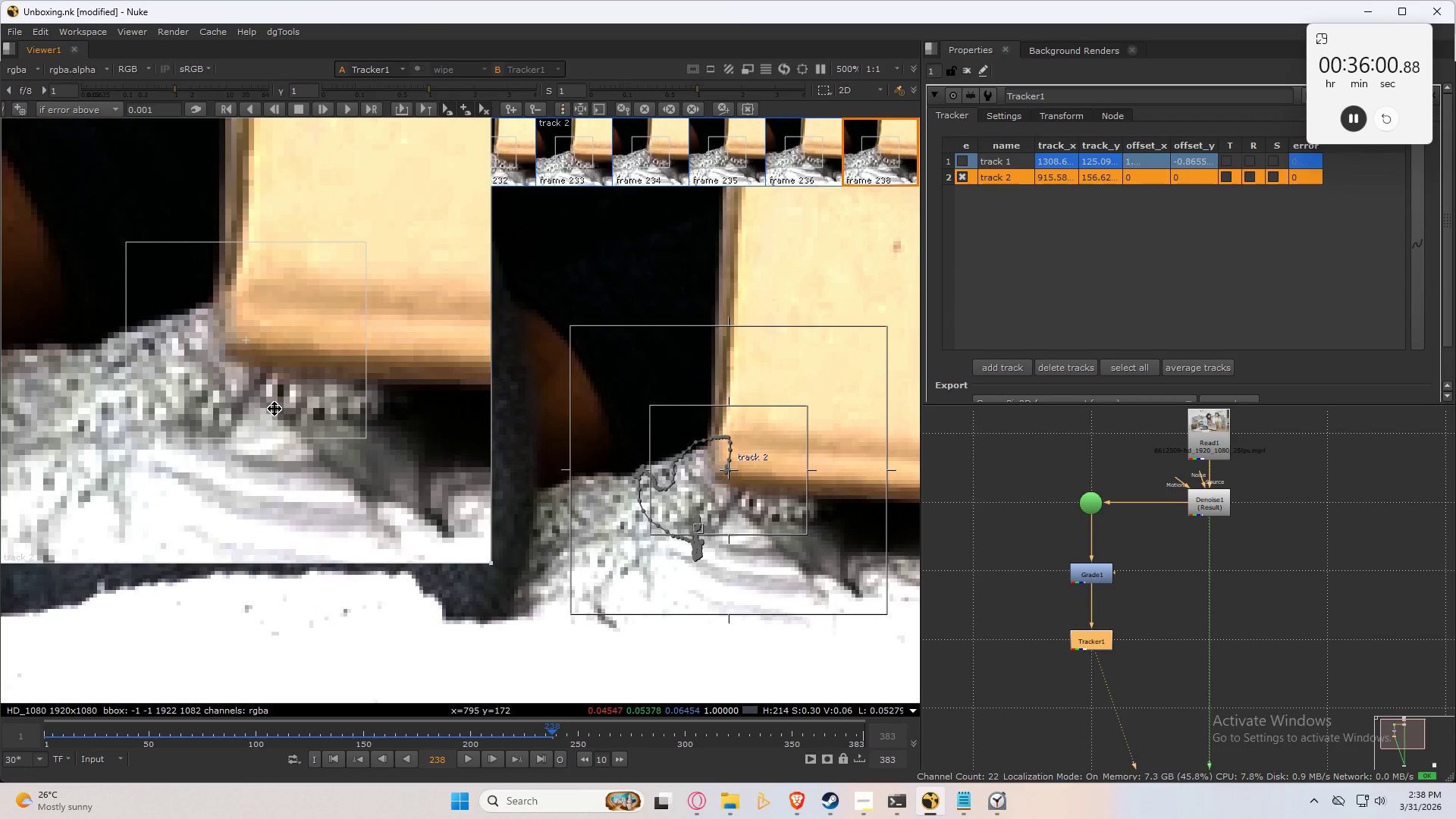 
key(Control+Numpad8)
 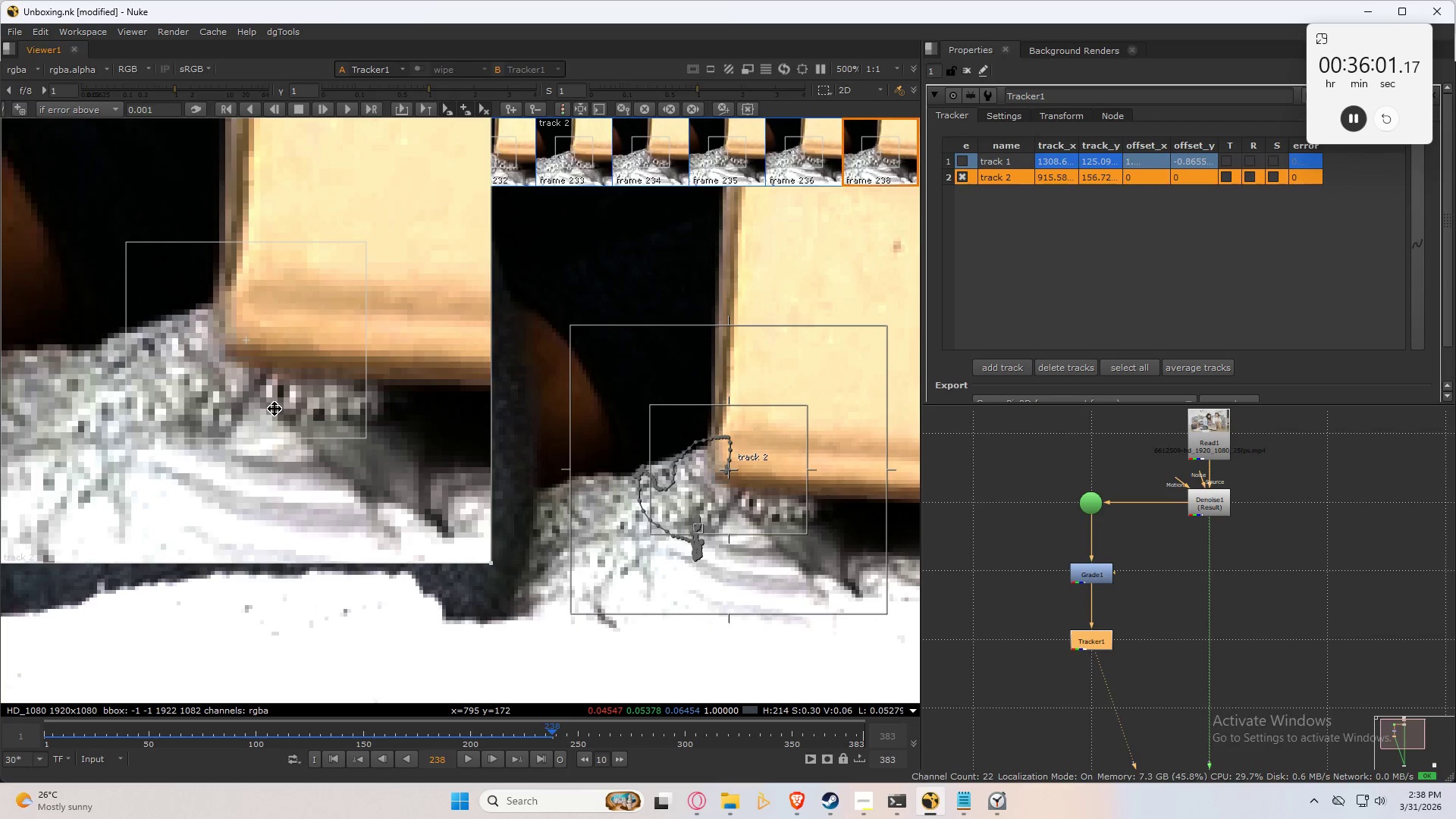 
key(Control+Numpad8)
 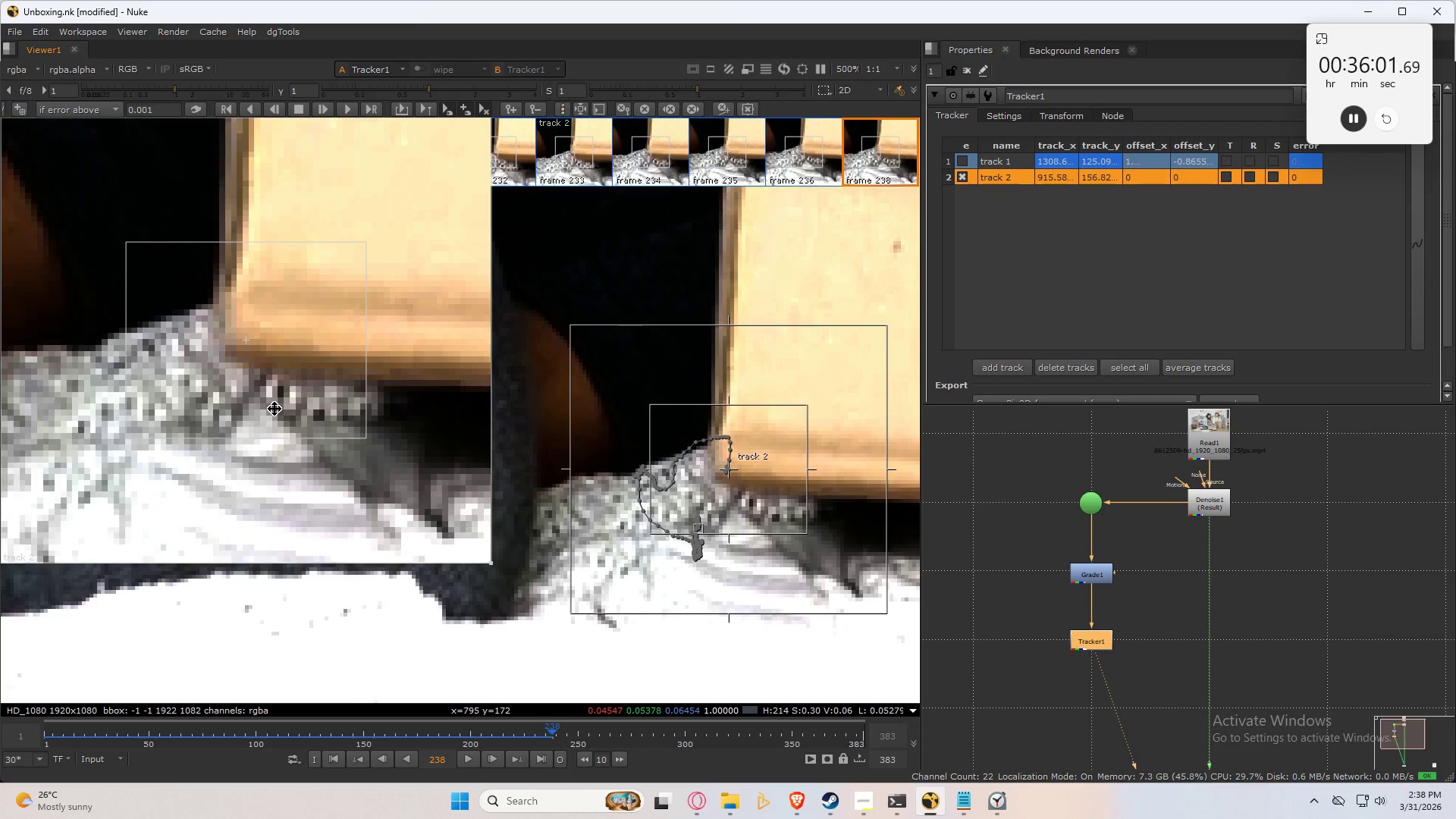 
key(ArrowLeft)
 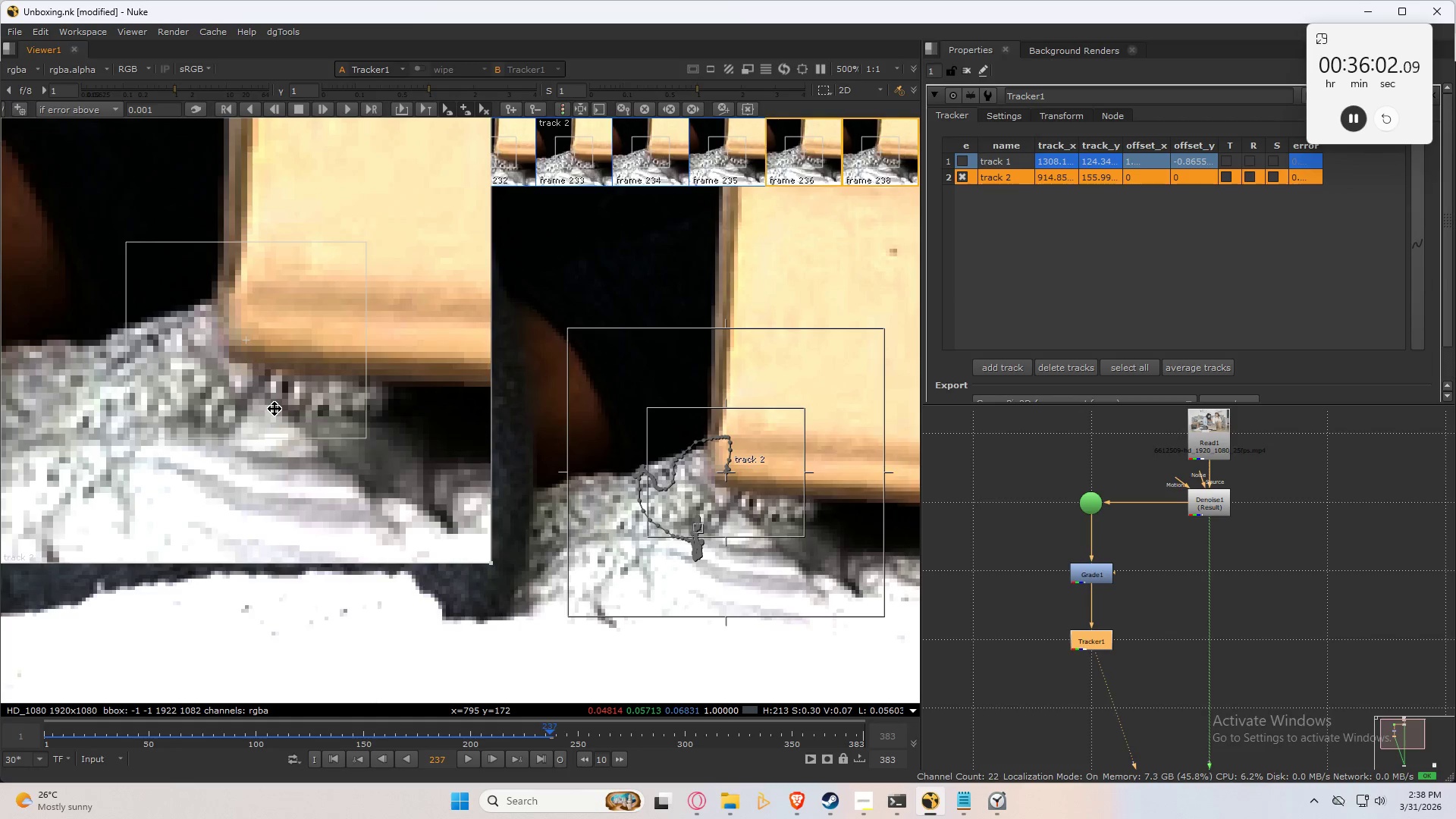 
key(ArrowRight)
 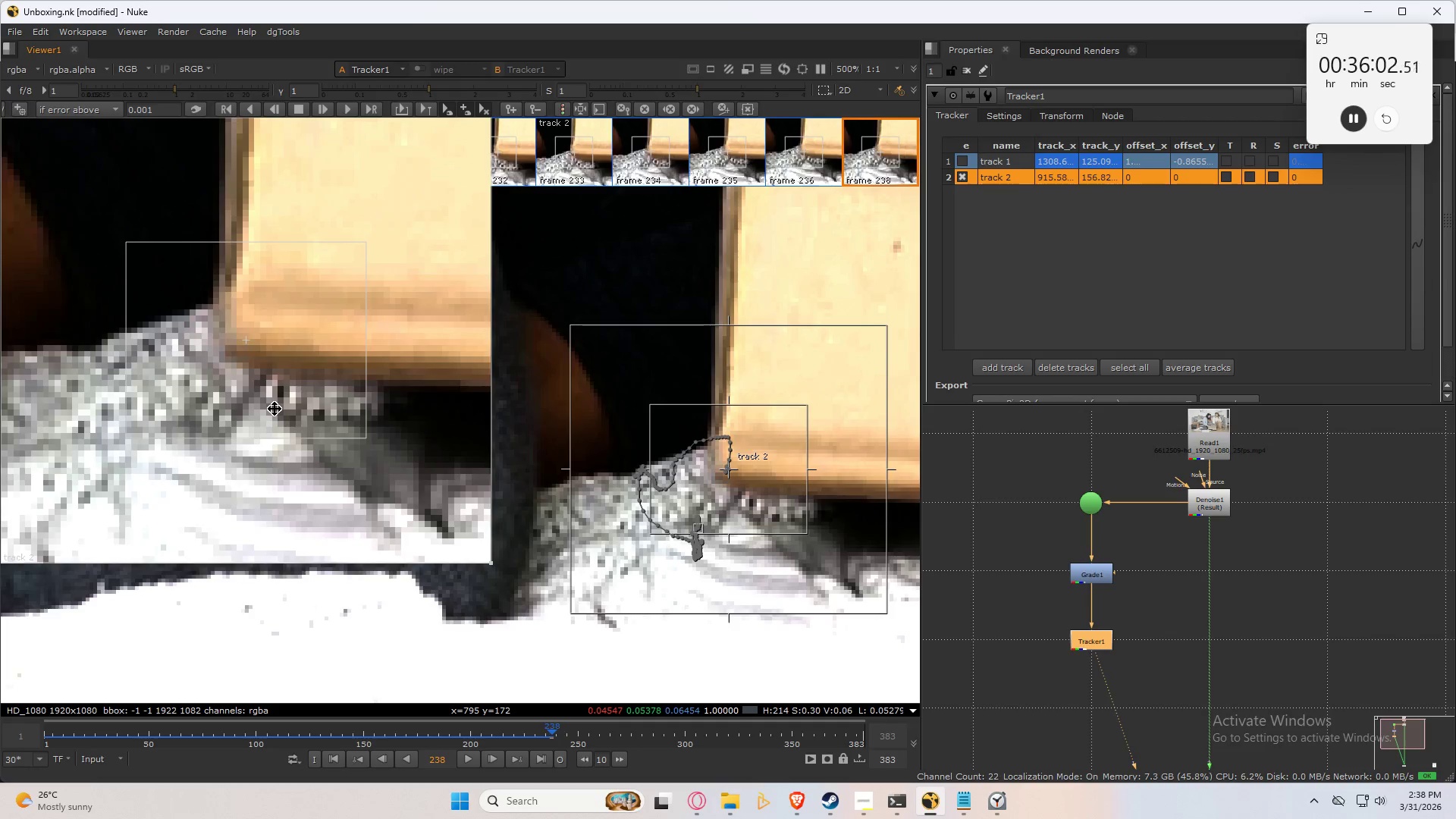 
key(ArrowLeft)
 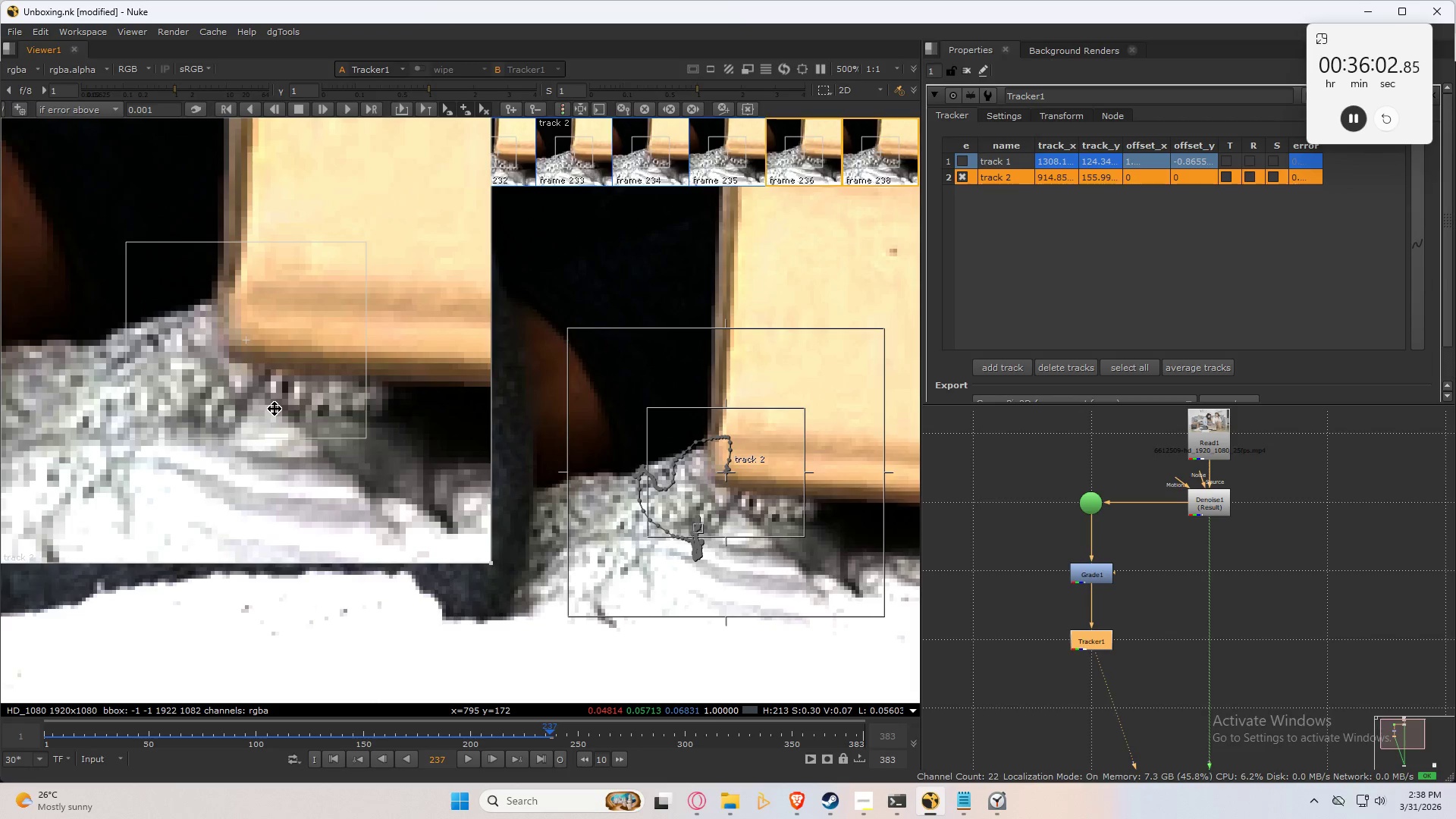 
key(ArrowRight)
 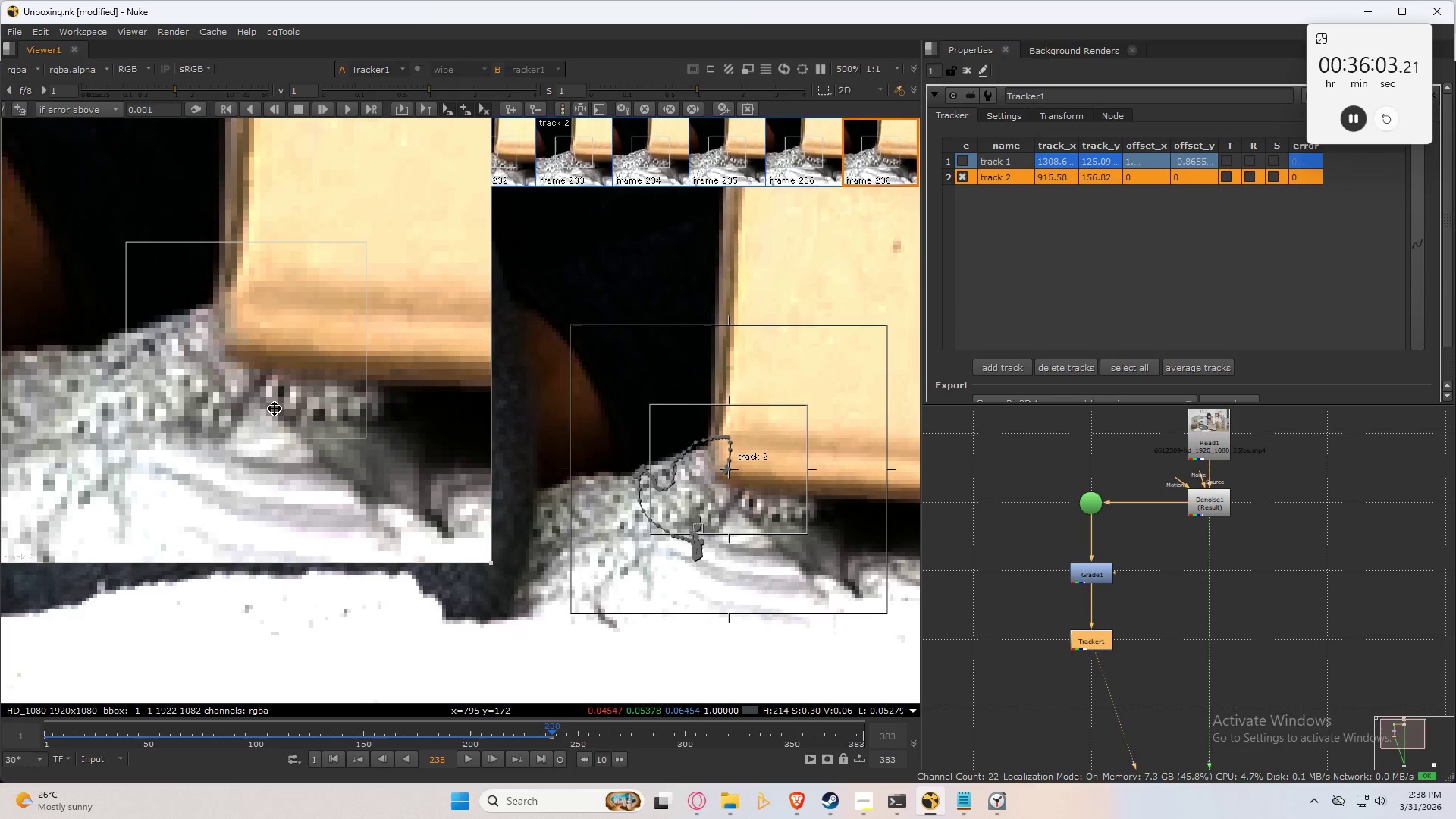 
key(ArrowLeft)
 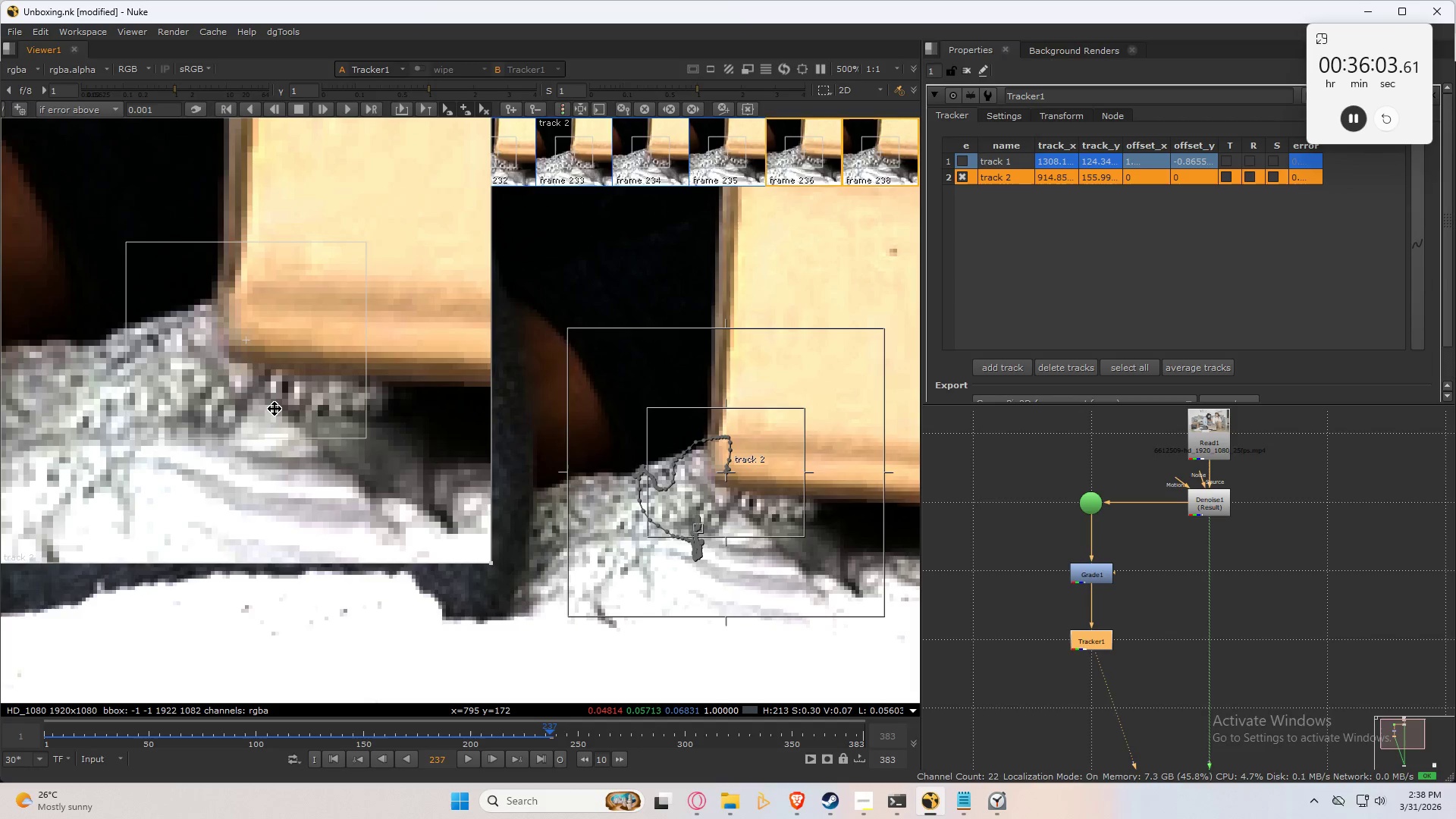 
key(ArrowRight)
 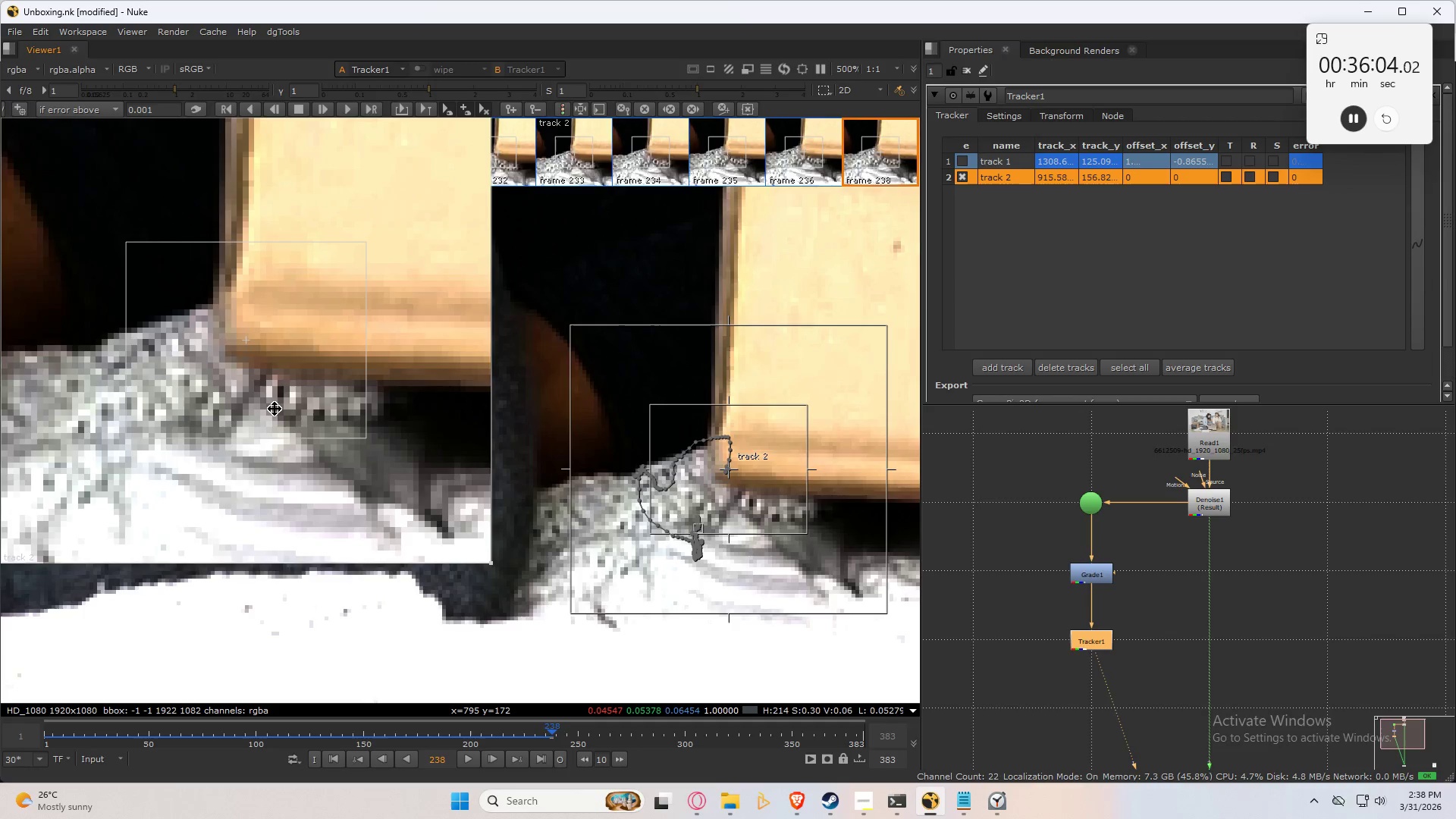 
key(ArrowLeft)
 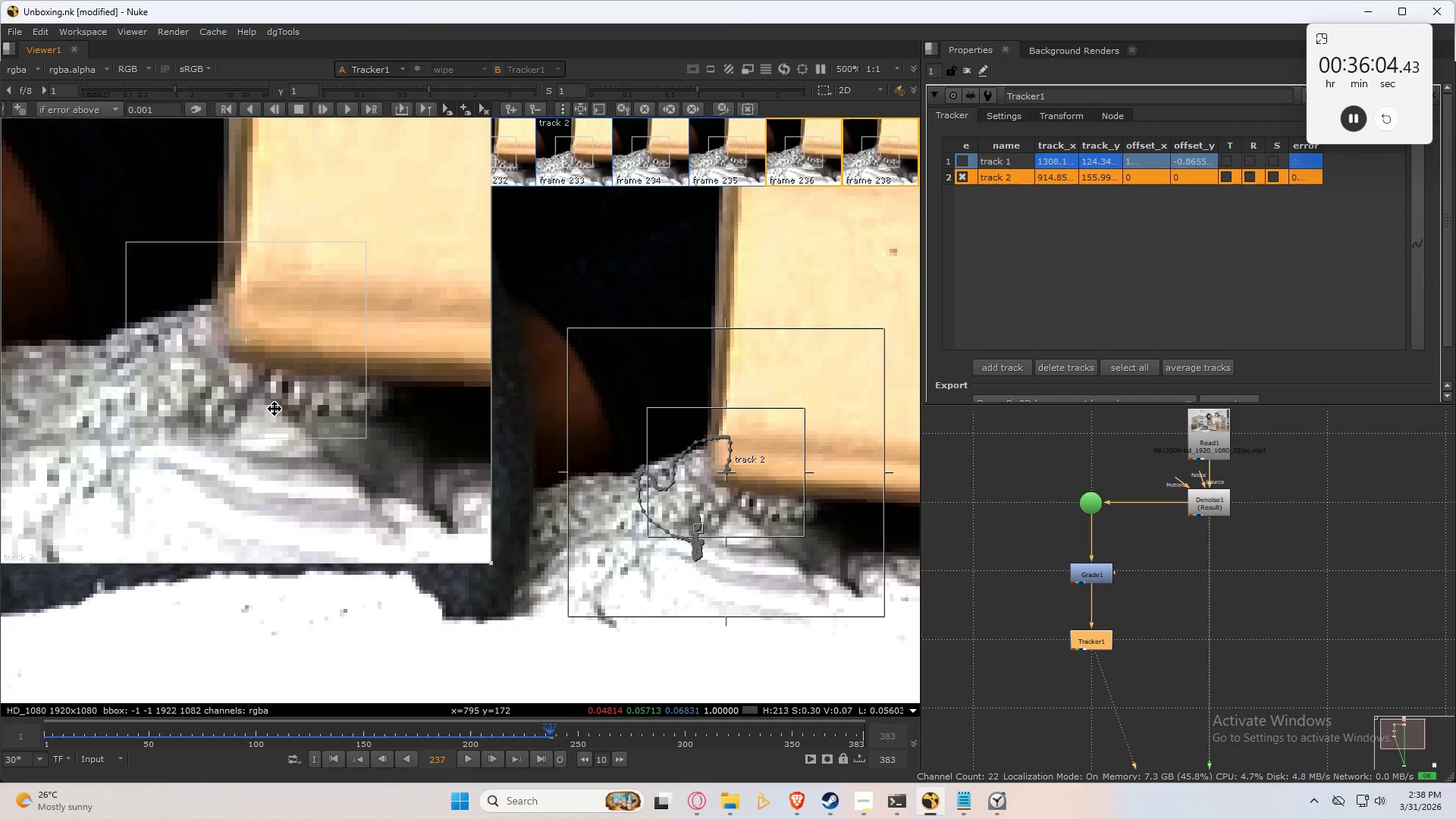 
key(ArrowRight)
 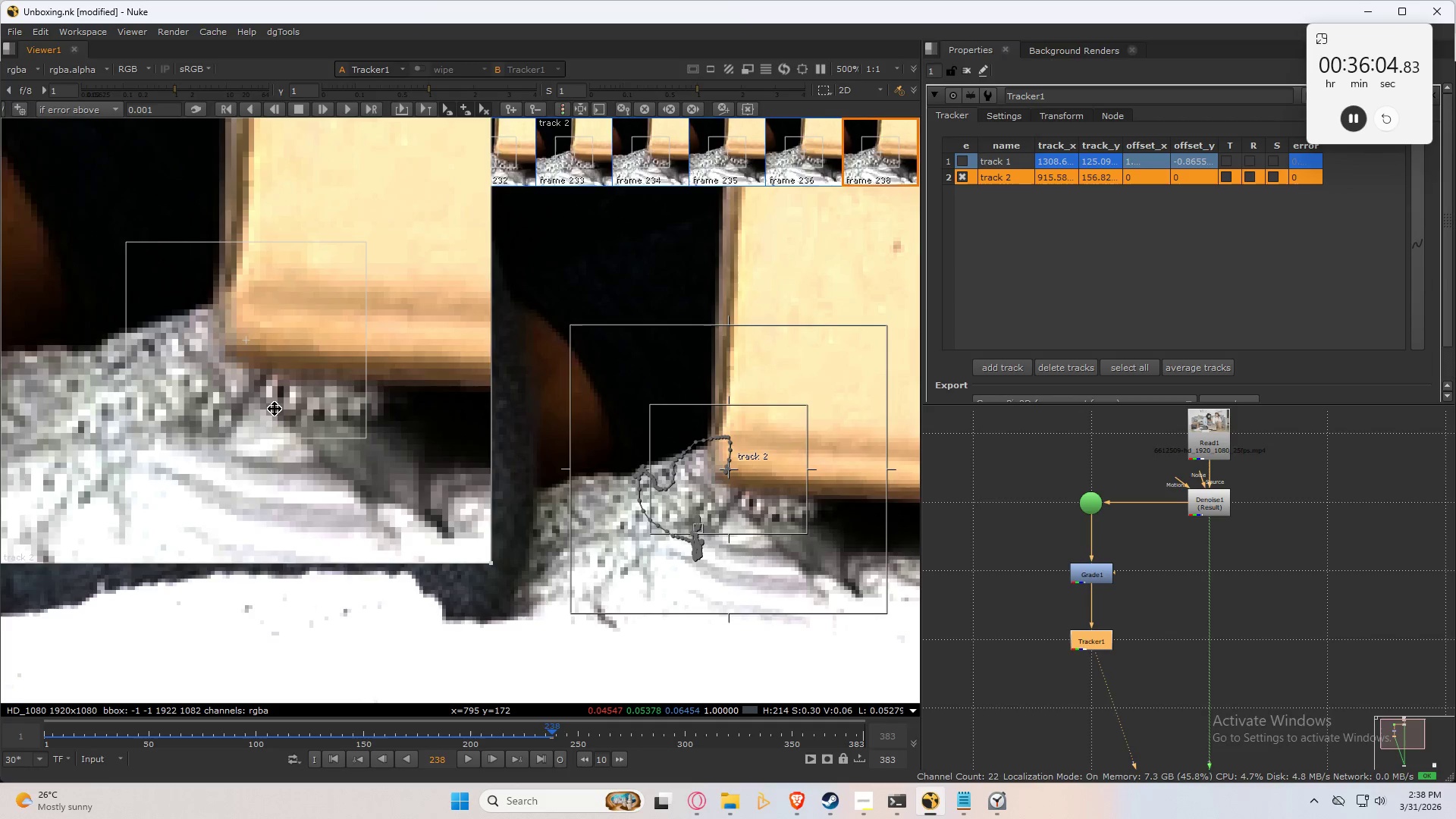 
key(ArrowLeft)
 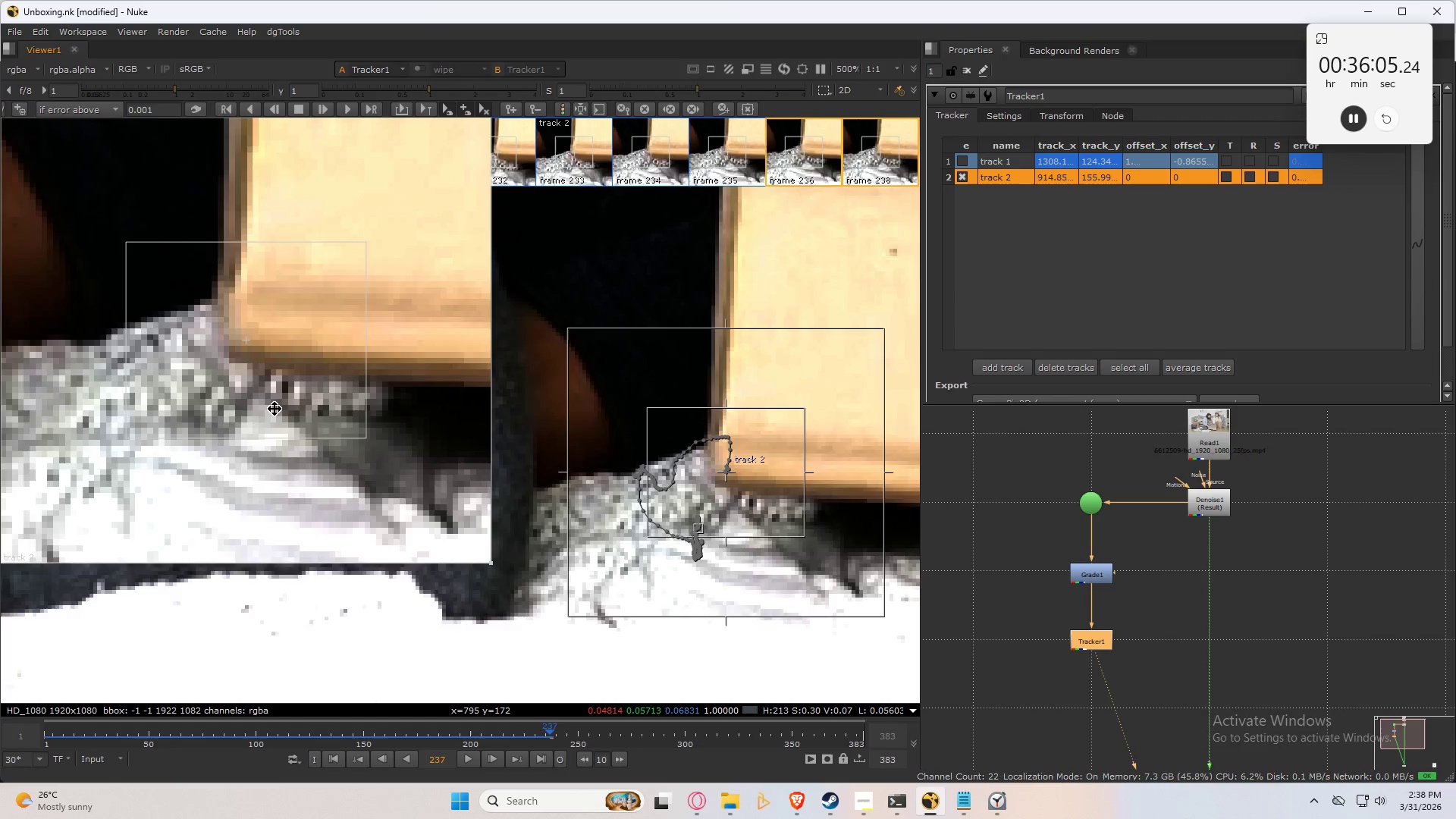 
key(ArrowRight)
 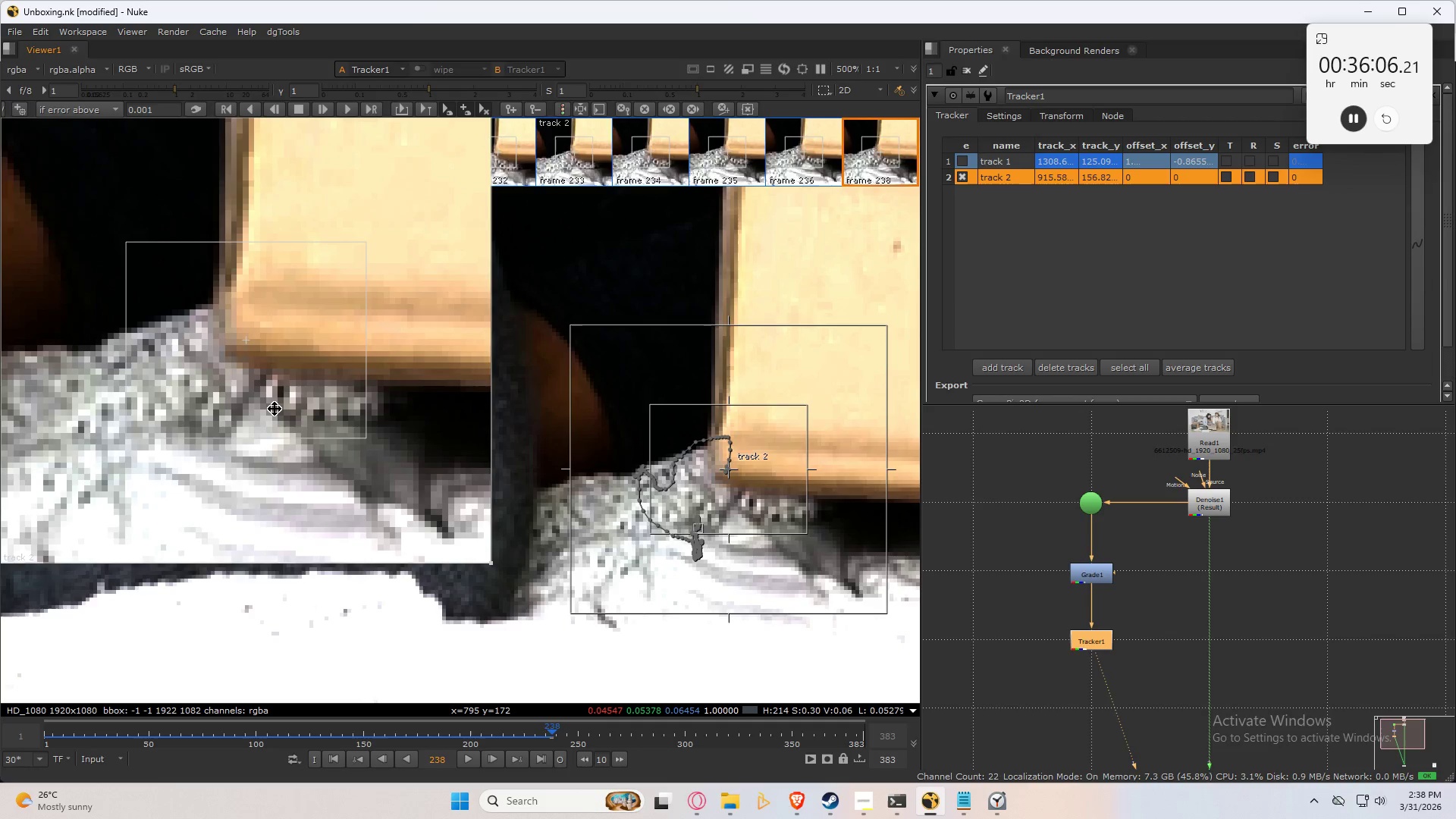 
key(C)
 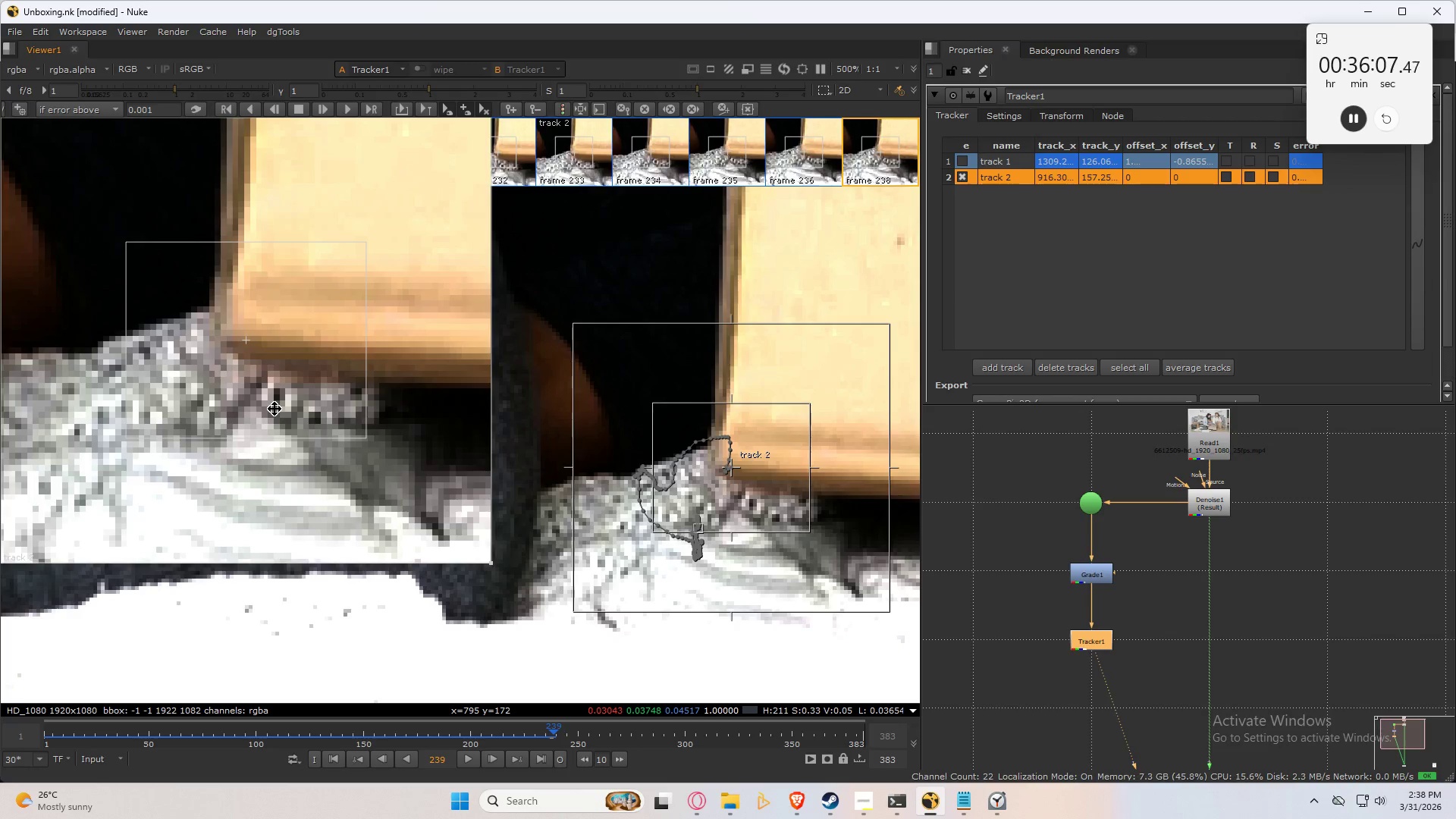 
key(ArrowLeft)
 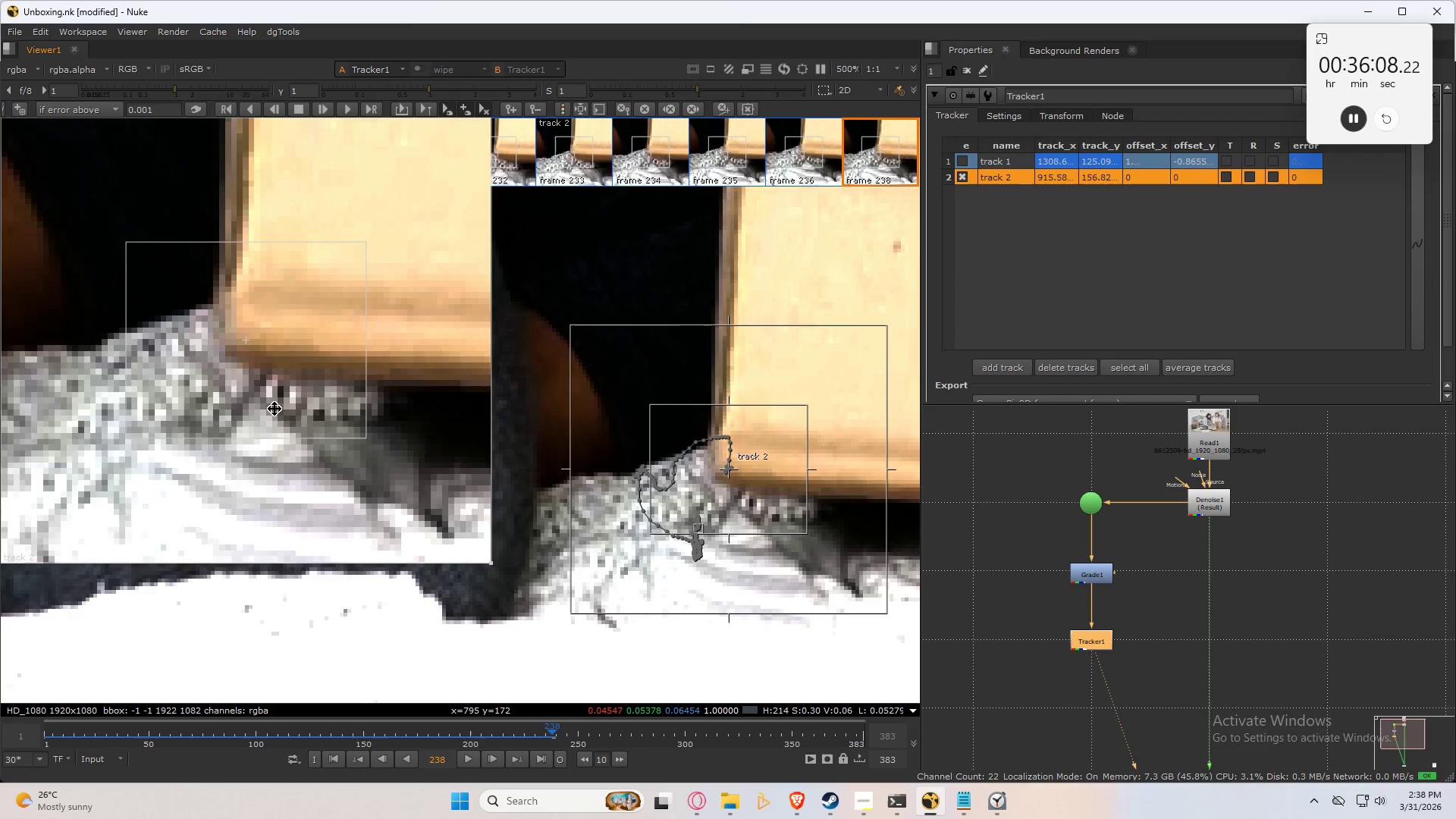 
key(ArrowRight)
 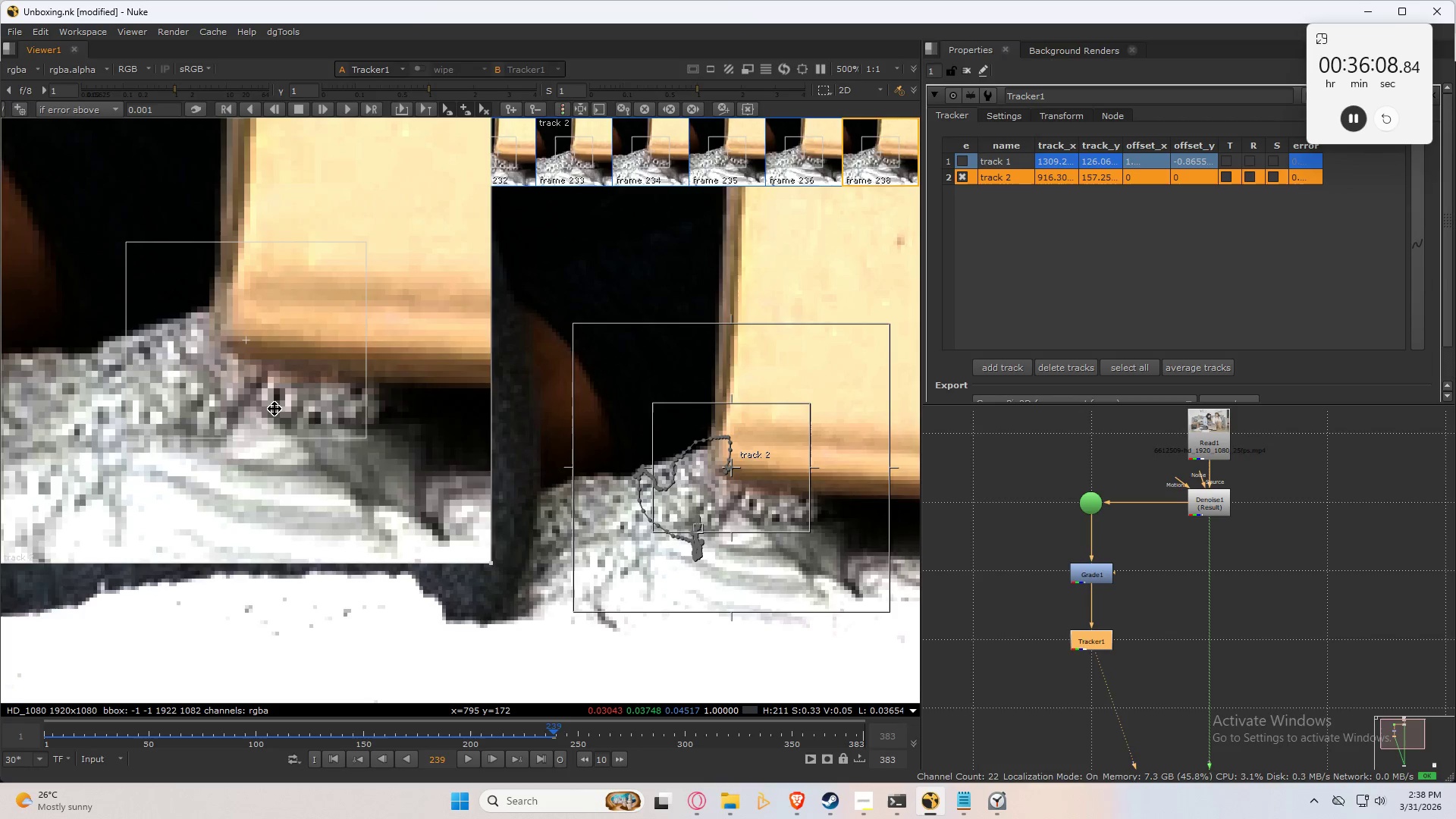 
key(ArrowLeft)
 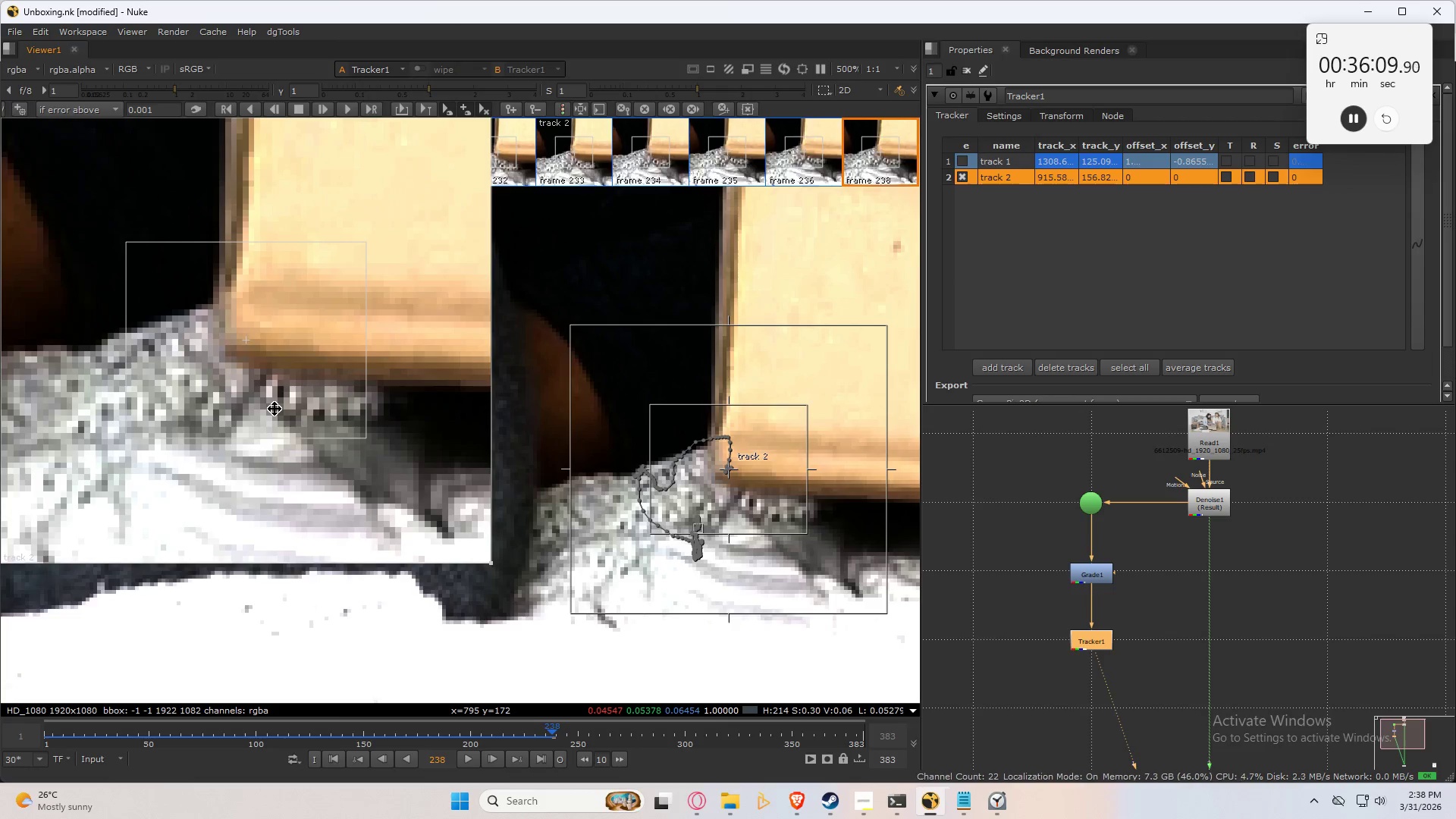 
key(ArrowRight)
 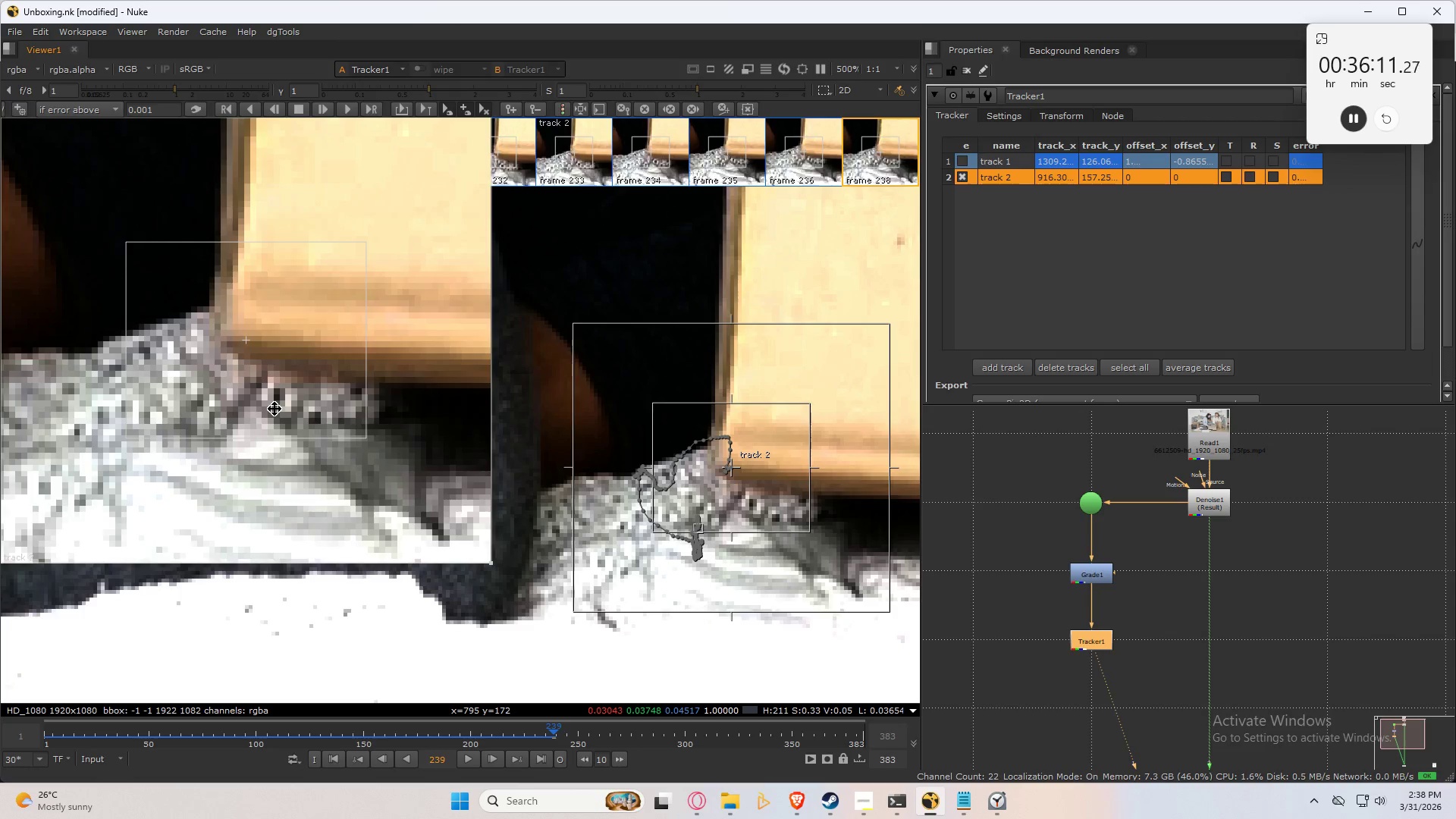 
key(Control+Numpad8)
 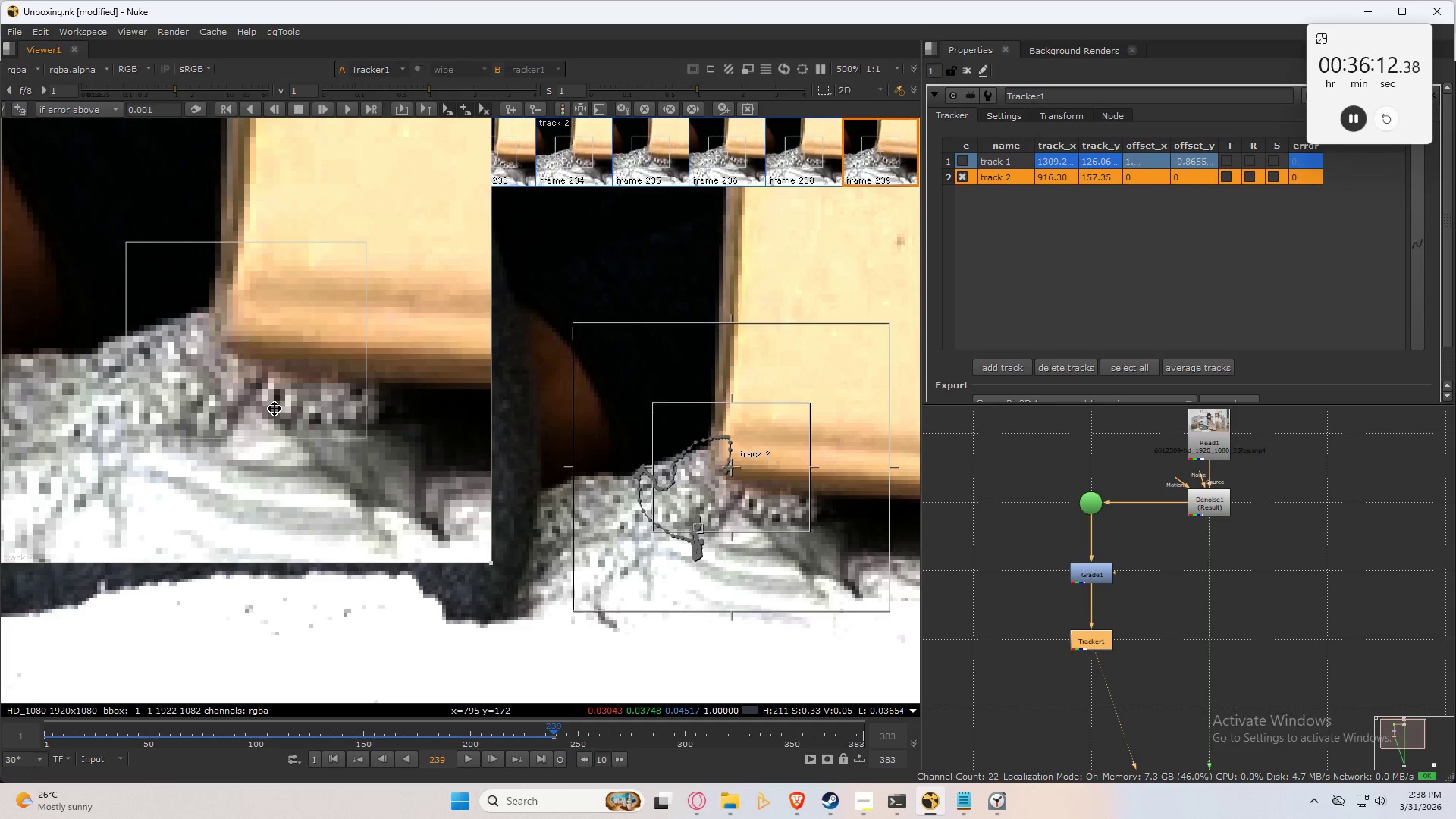 
key(Control+Numpad8)
 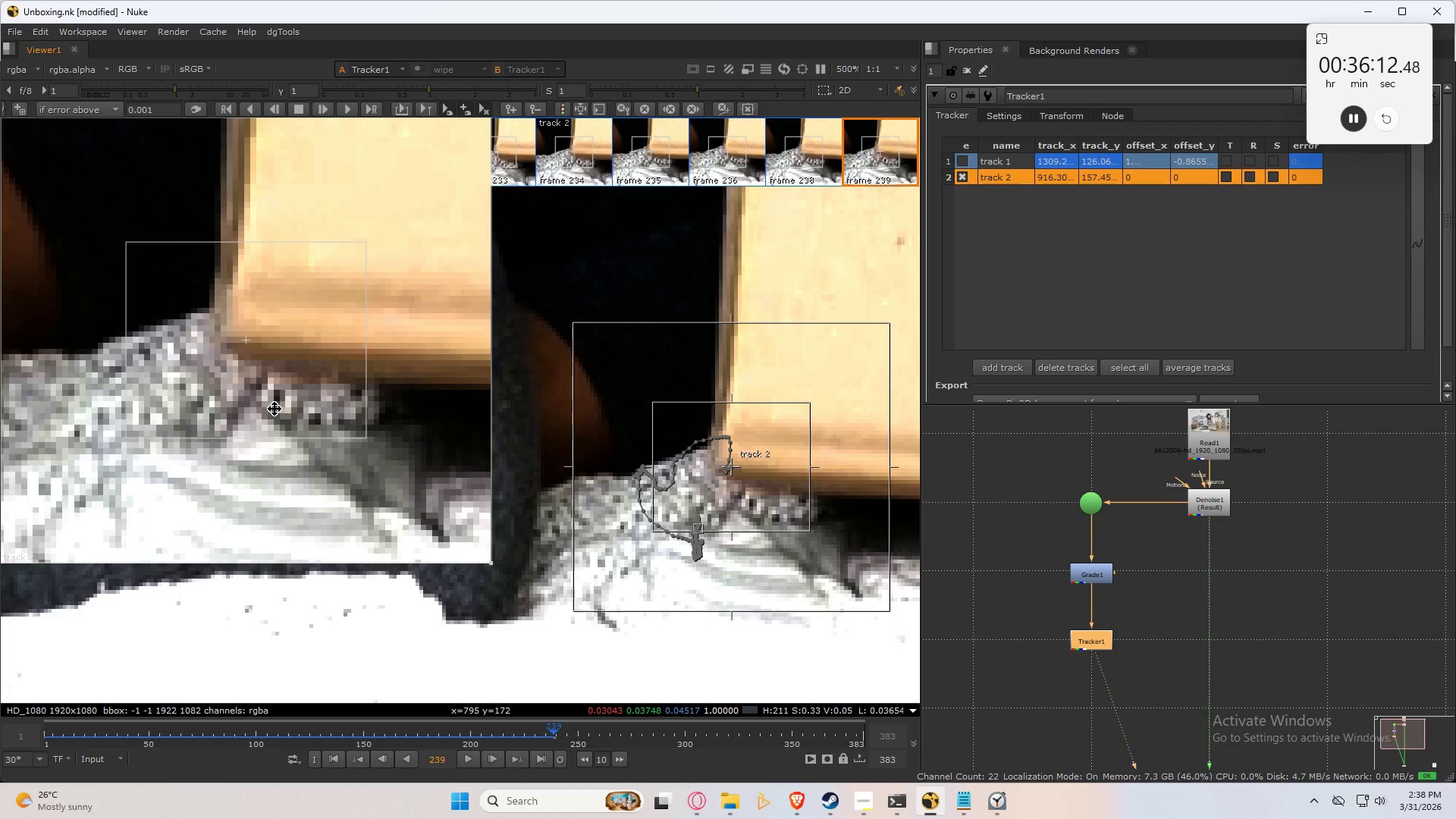 
key(Control+Numpad8)
 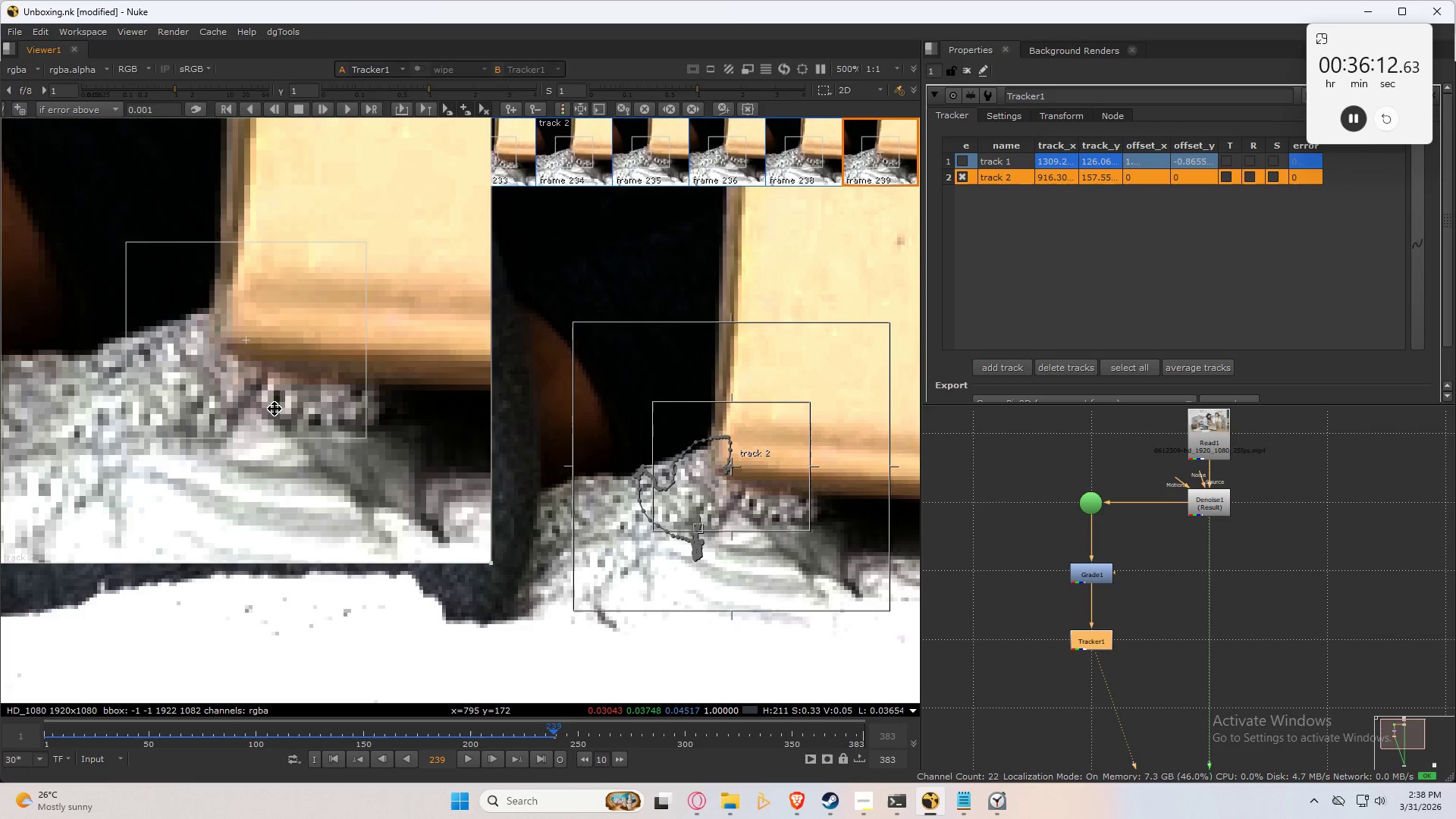 
key(Control+Numpad8)
 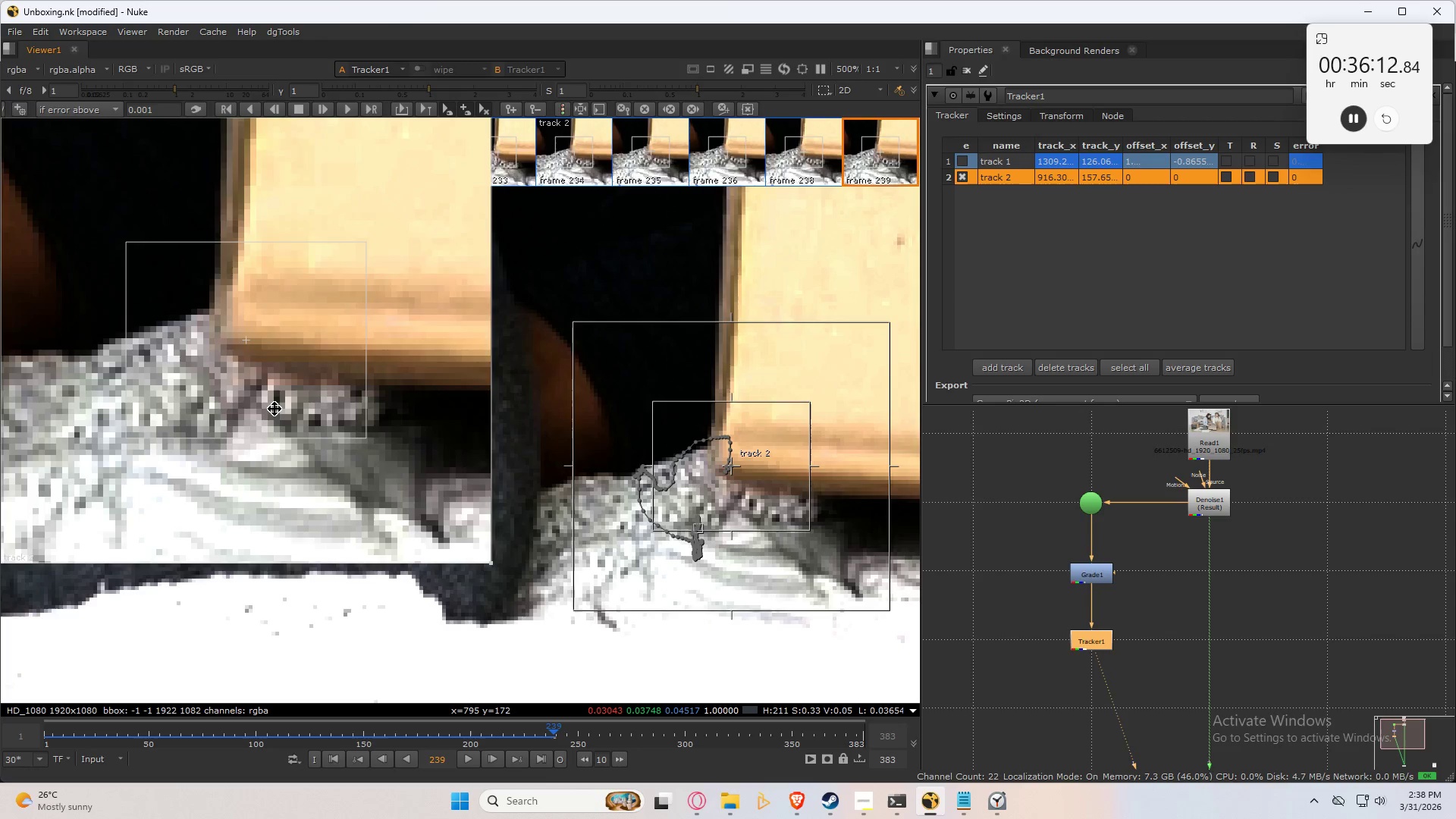 
key(Control+Numpad8)
 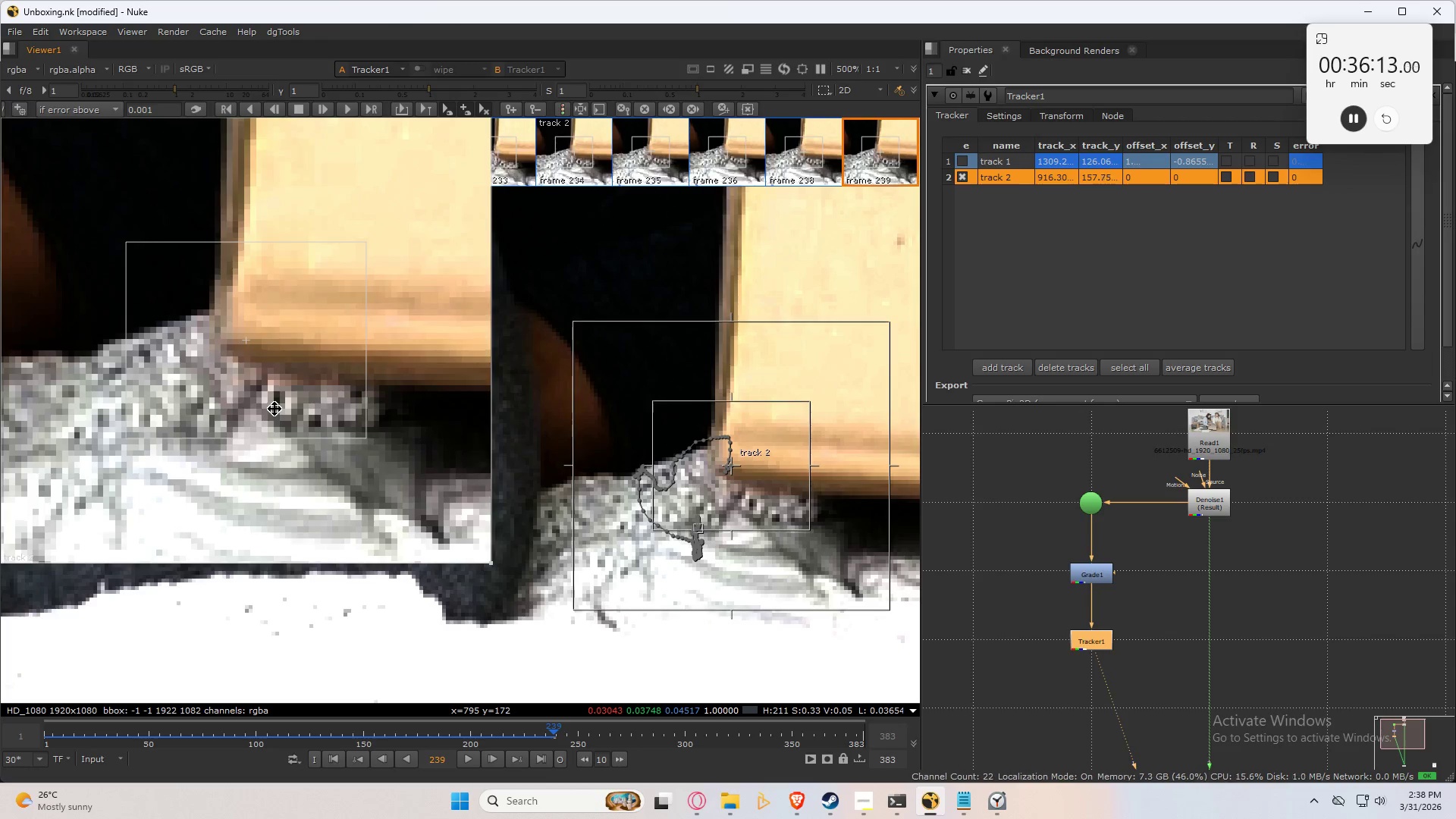 
key(Control+Numpad8)
 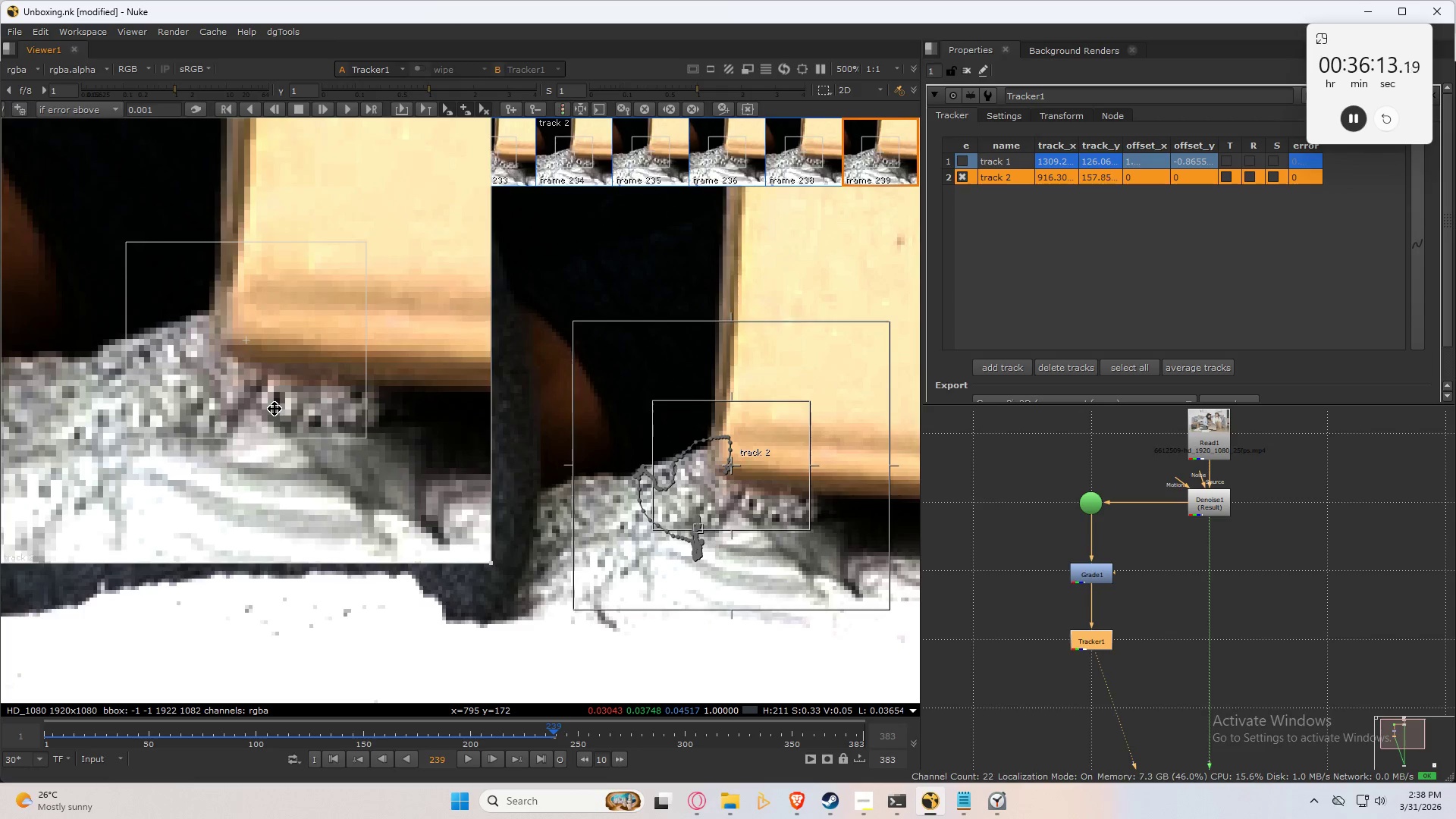 
key(Control+Numpad8)
 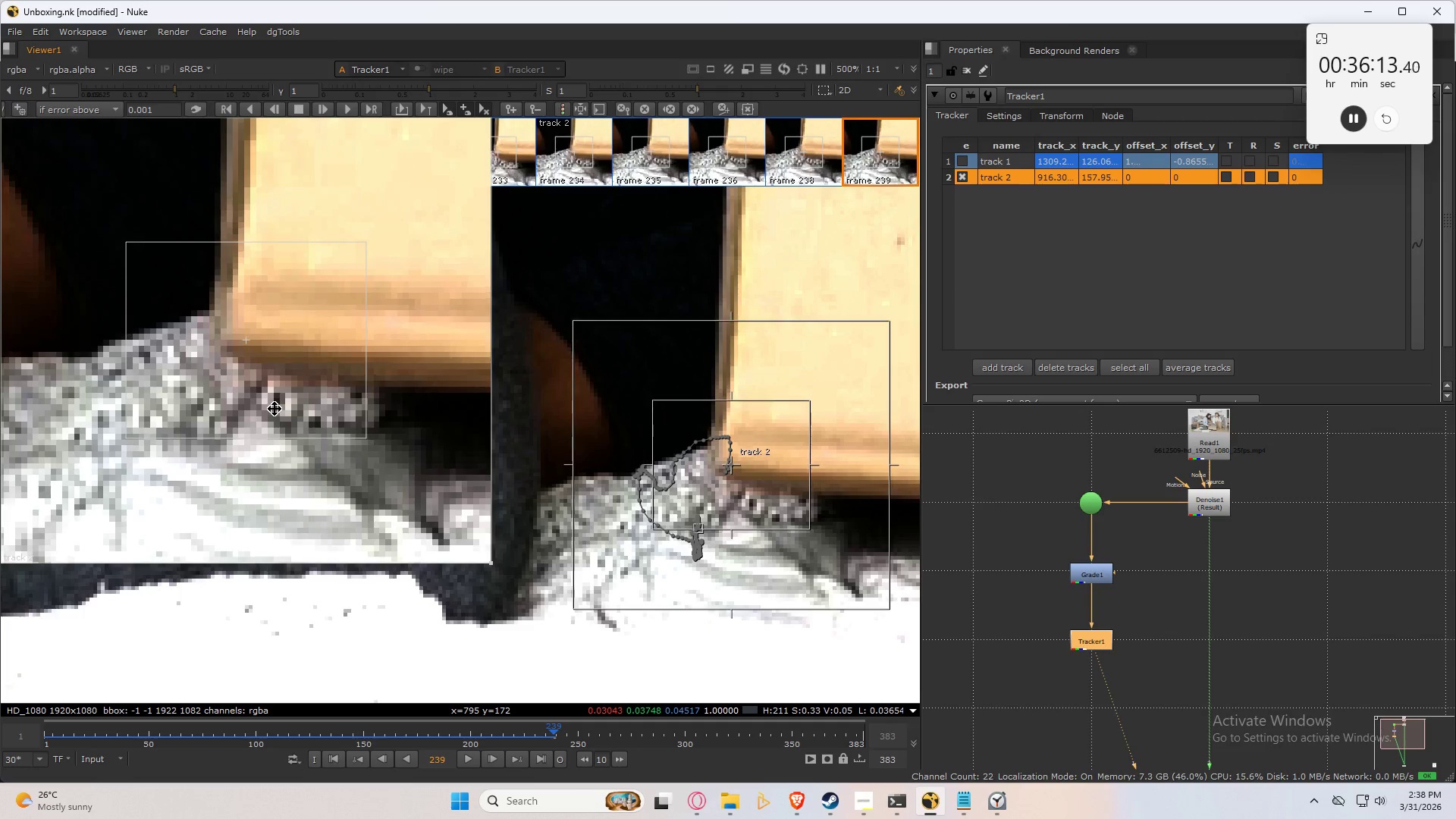 
key(Control+Numpad8)
 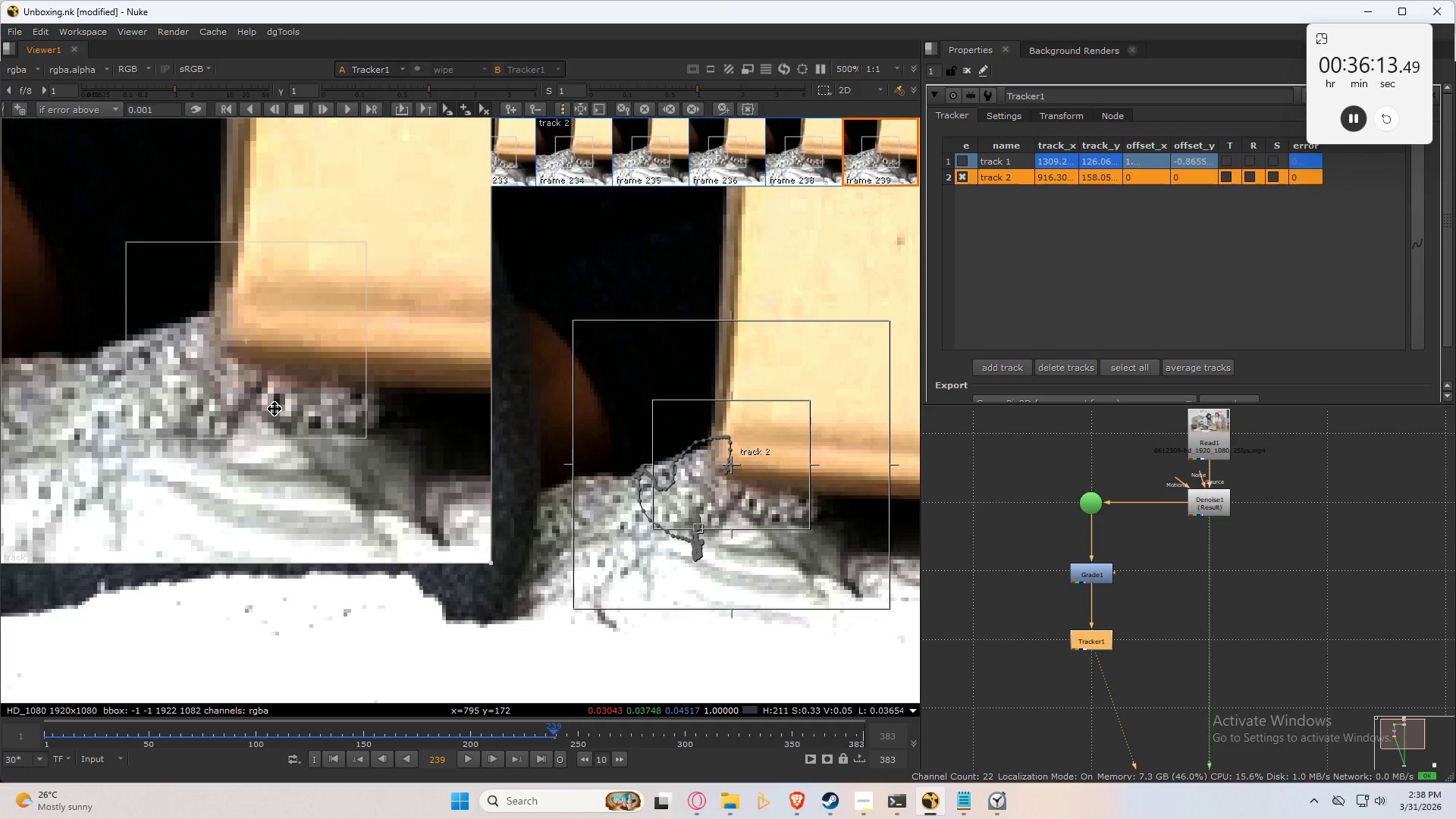 
key(Control+Numpad8)
 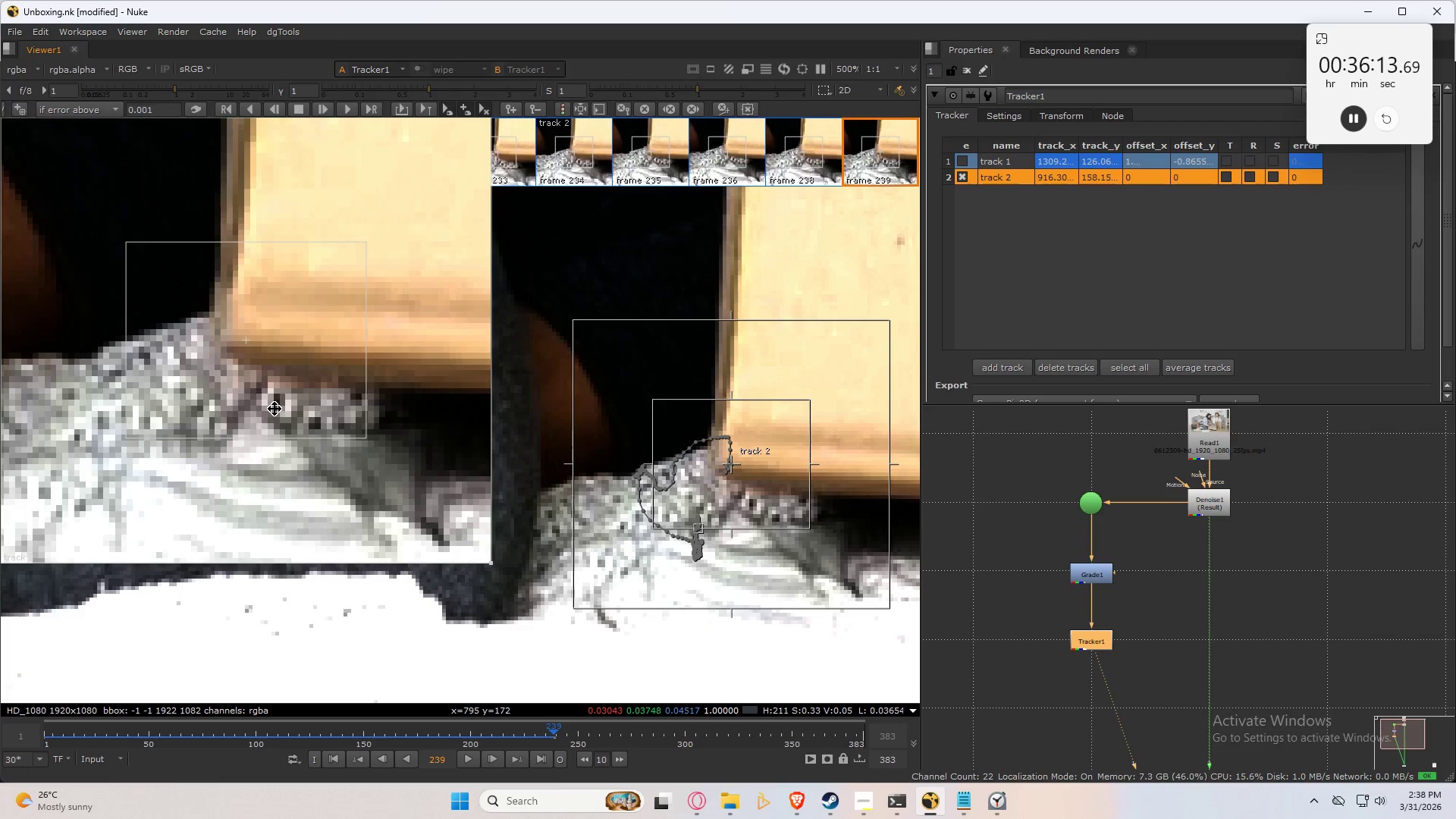 
key(Control+Numpad8)
 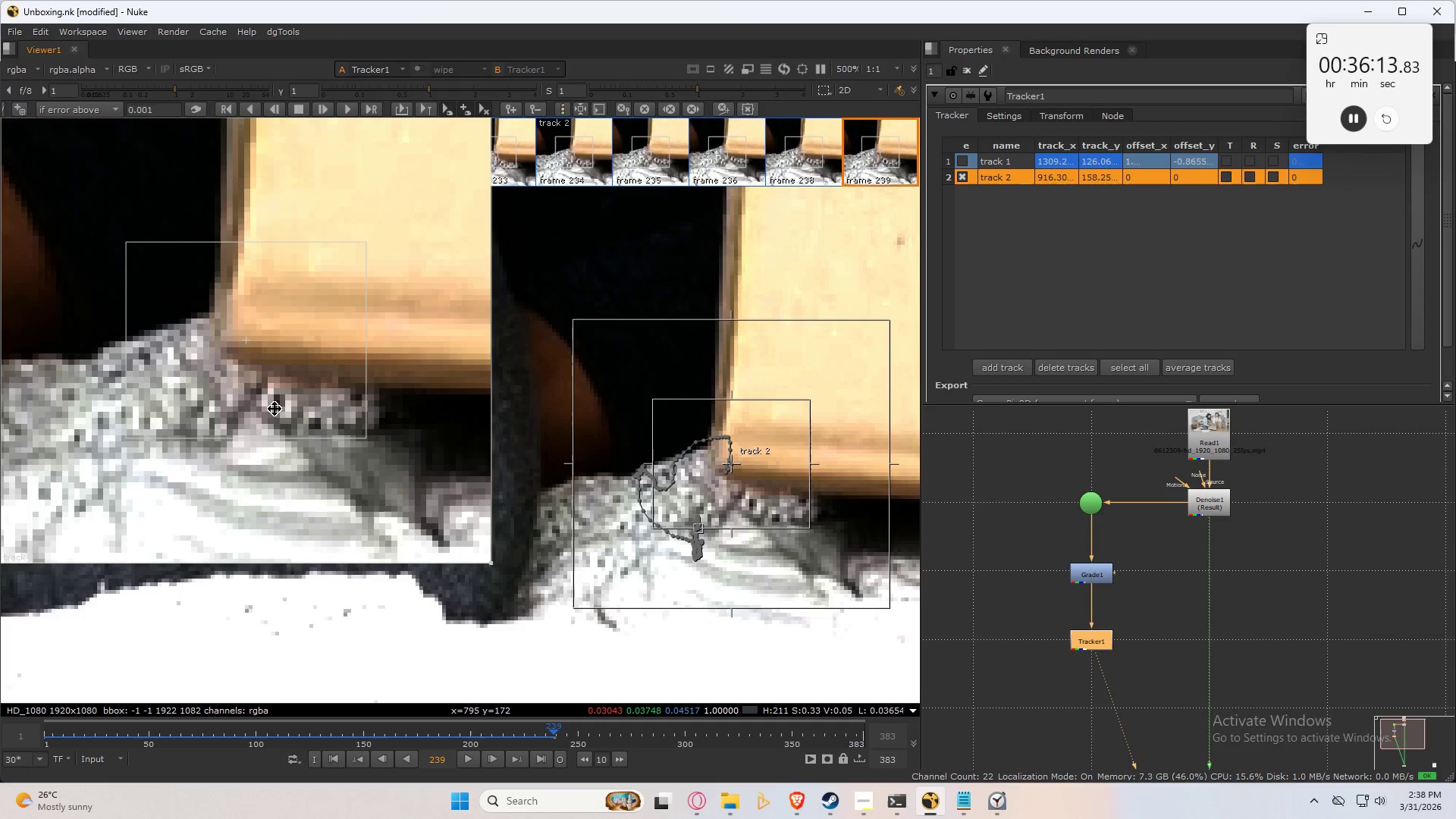 
key(Control+Numpad8)
 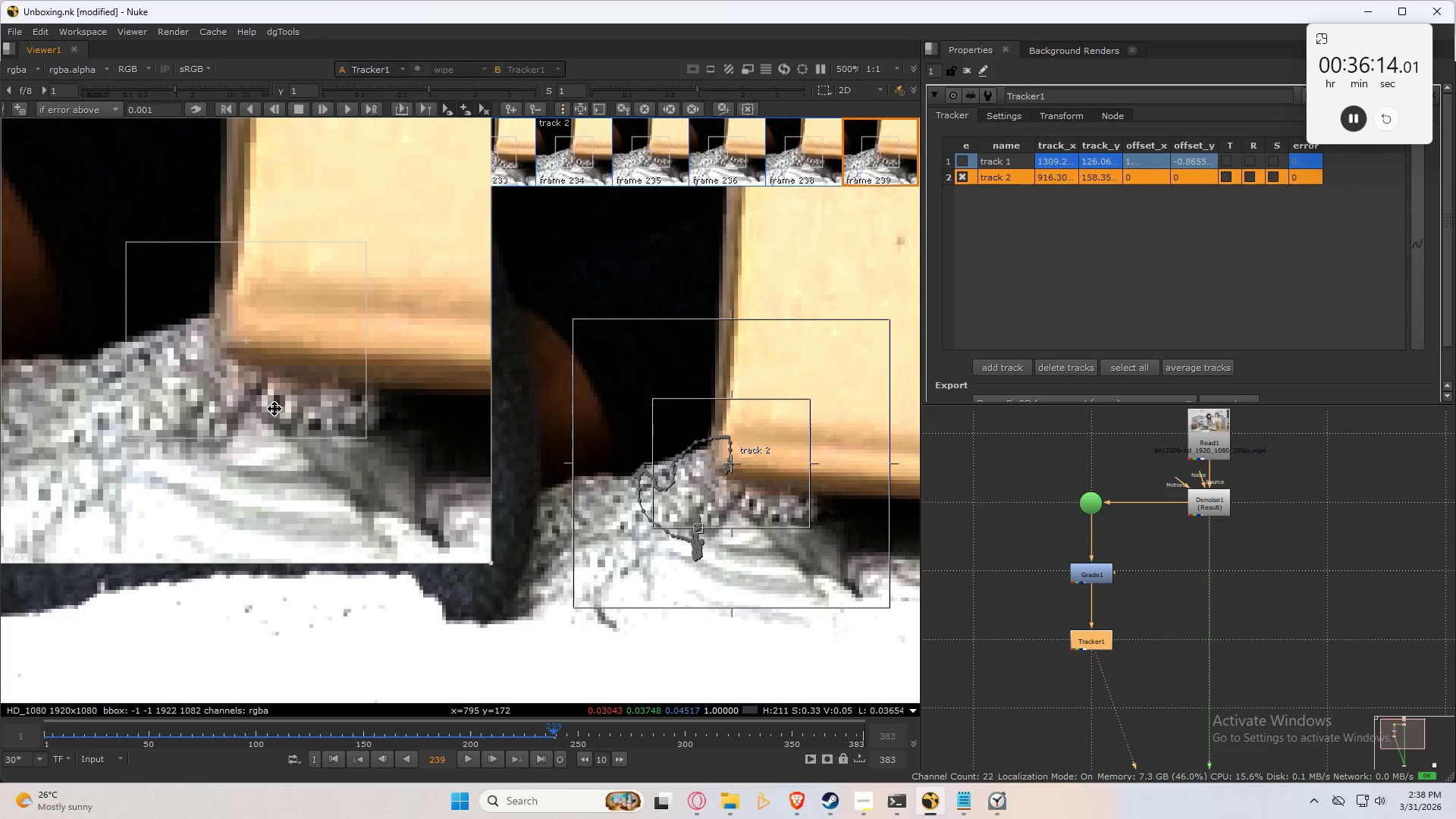 
key(Control+Numpad8)
 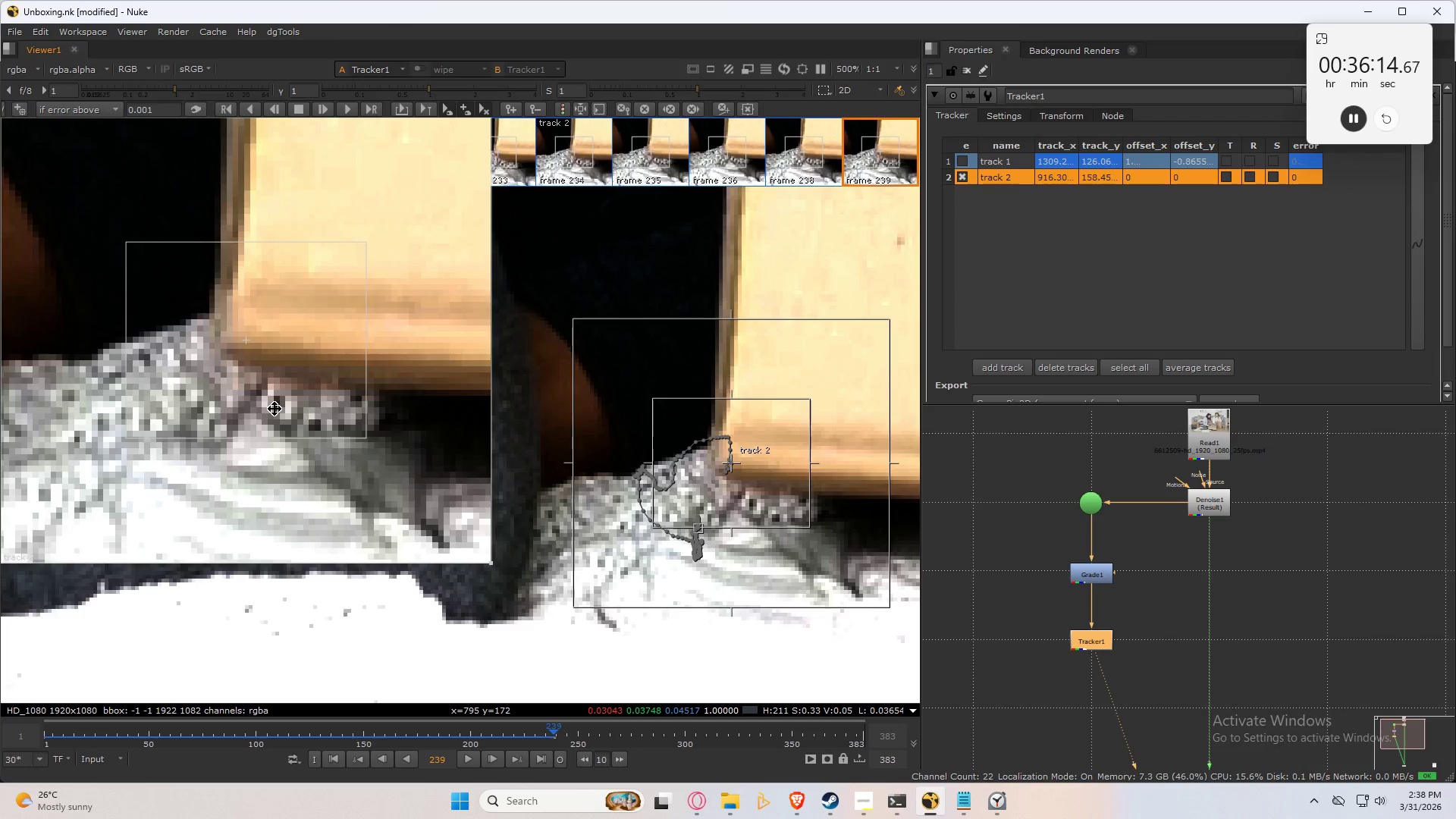 
key(ArrowLeft)
 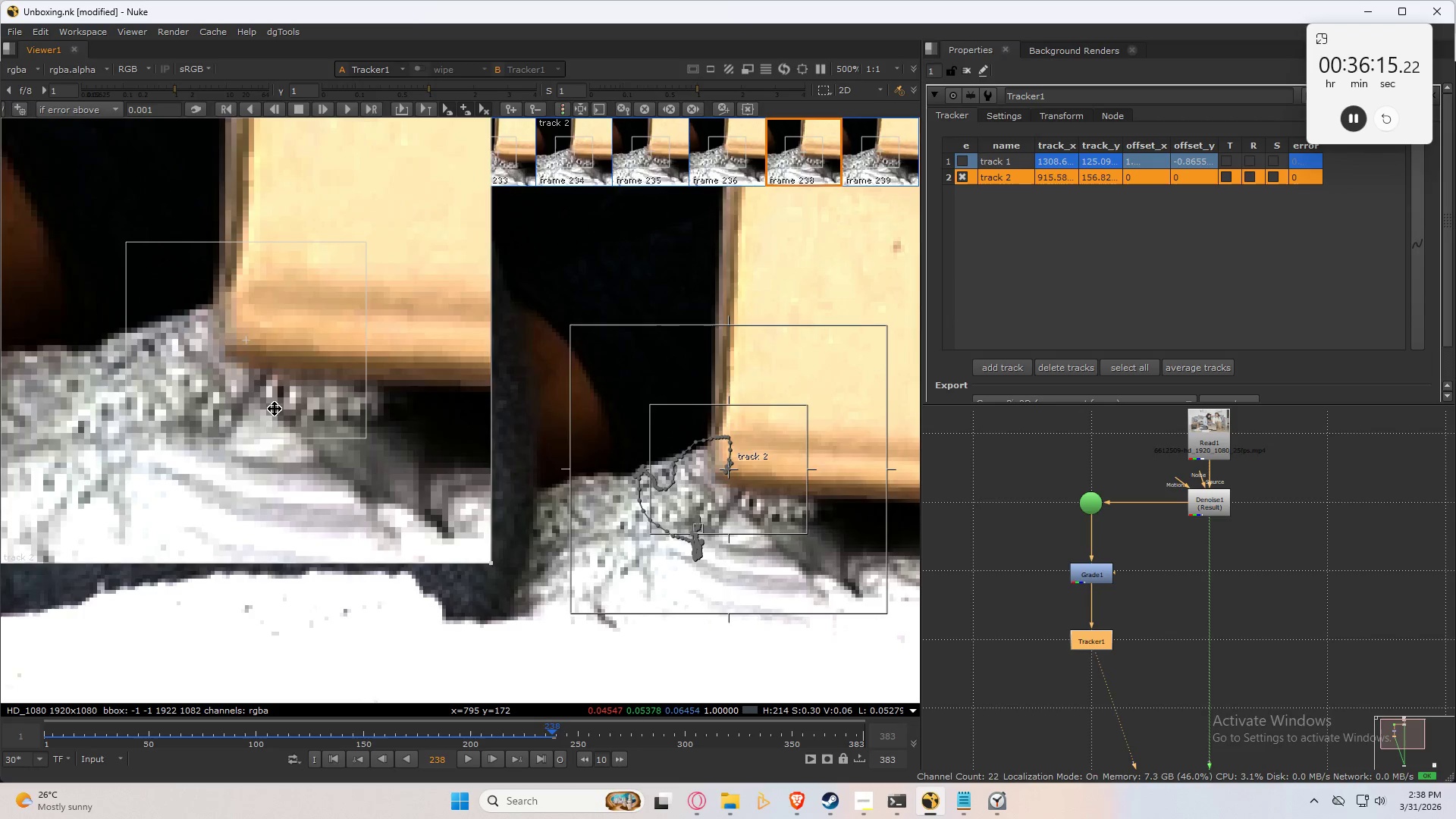 
key(ArrowRight)
 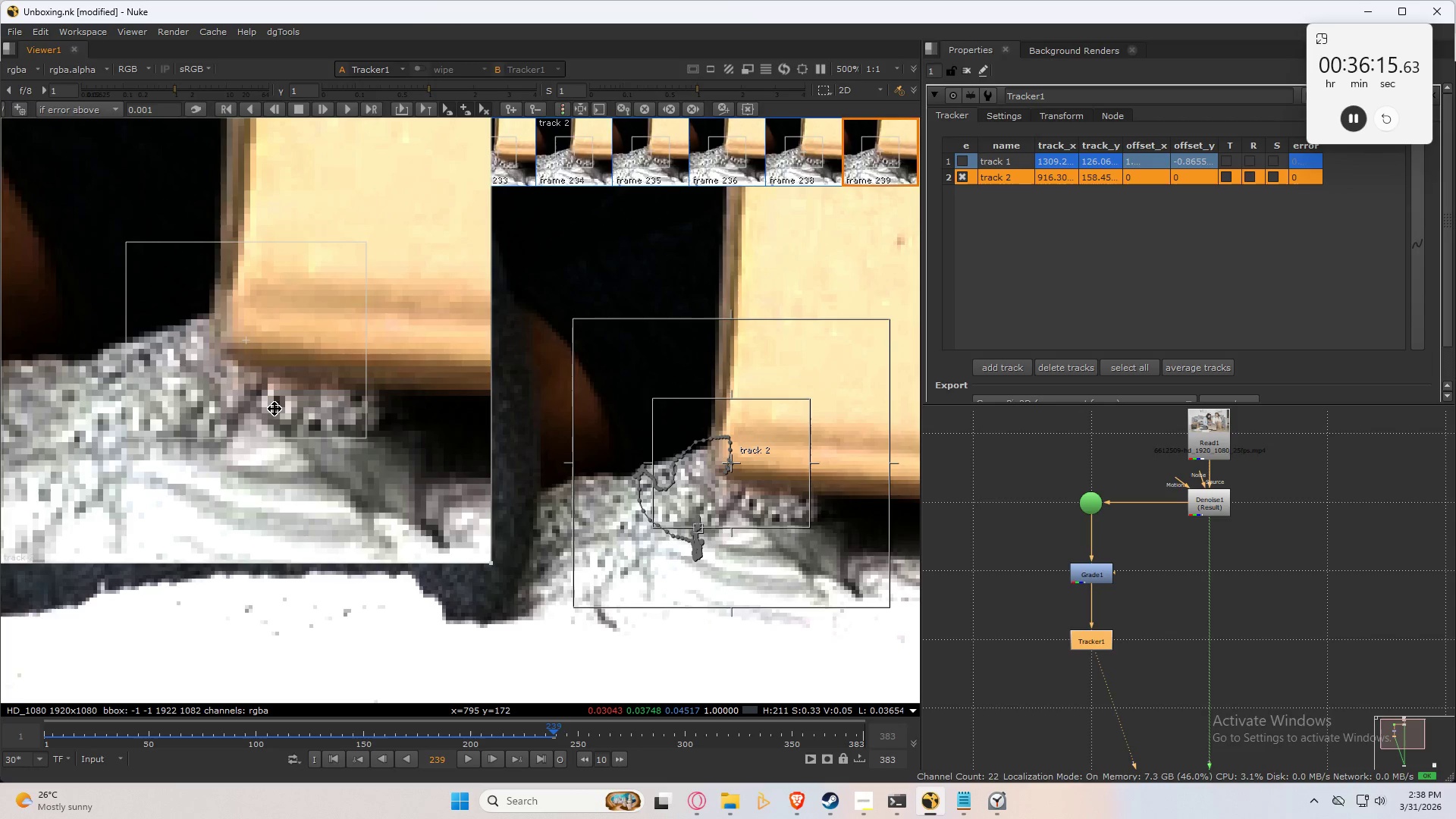 
key(C)
 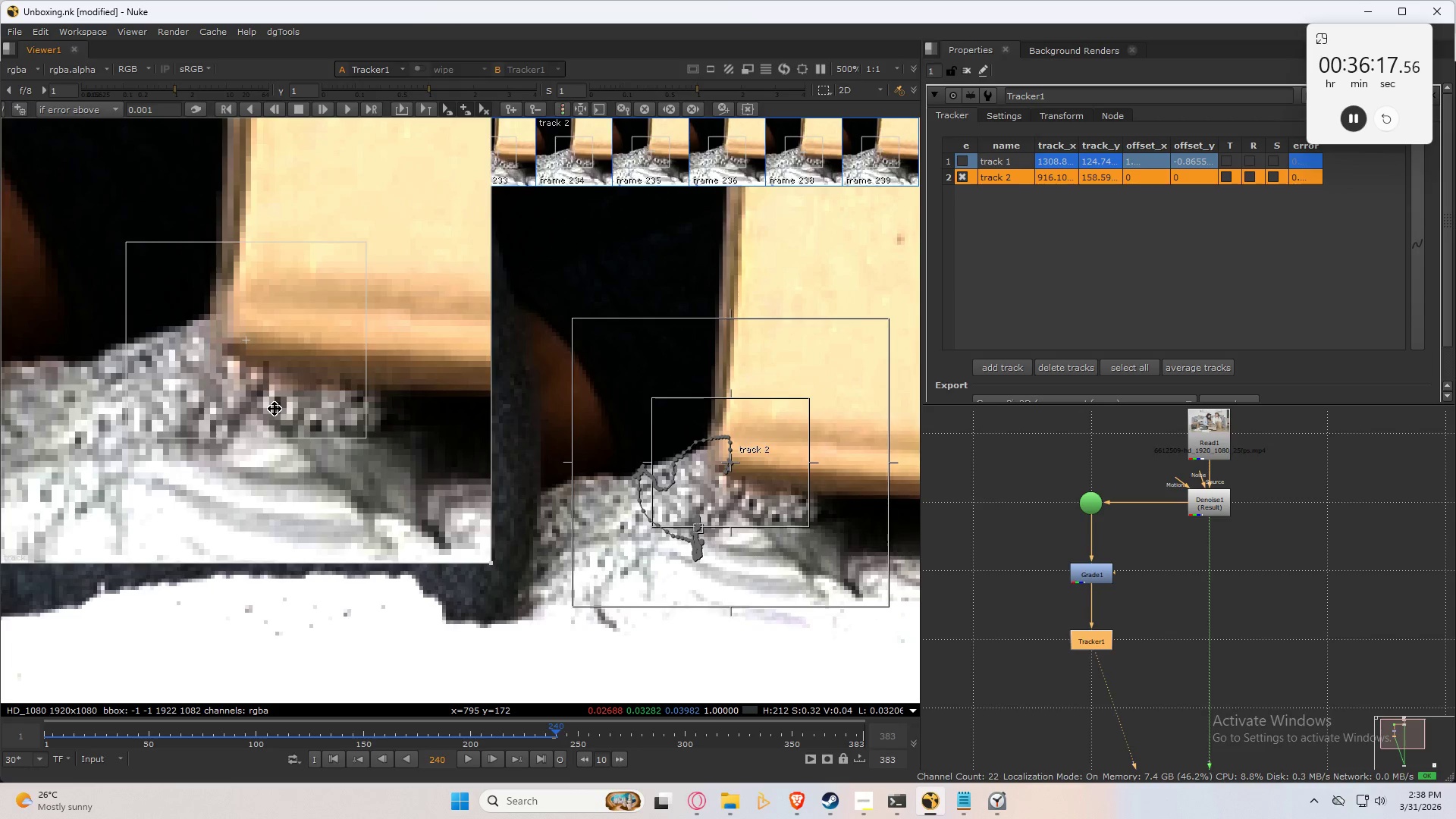 
hold_key(key=ControlLeft, duration=0.62)
 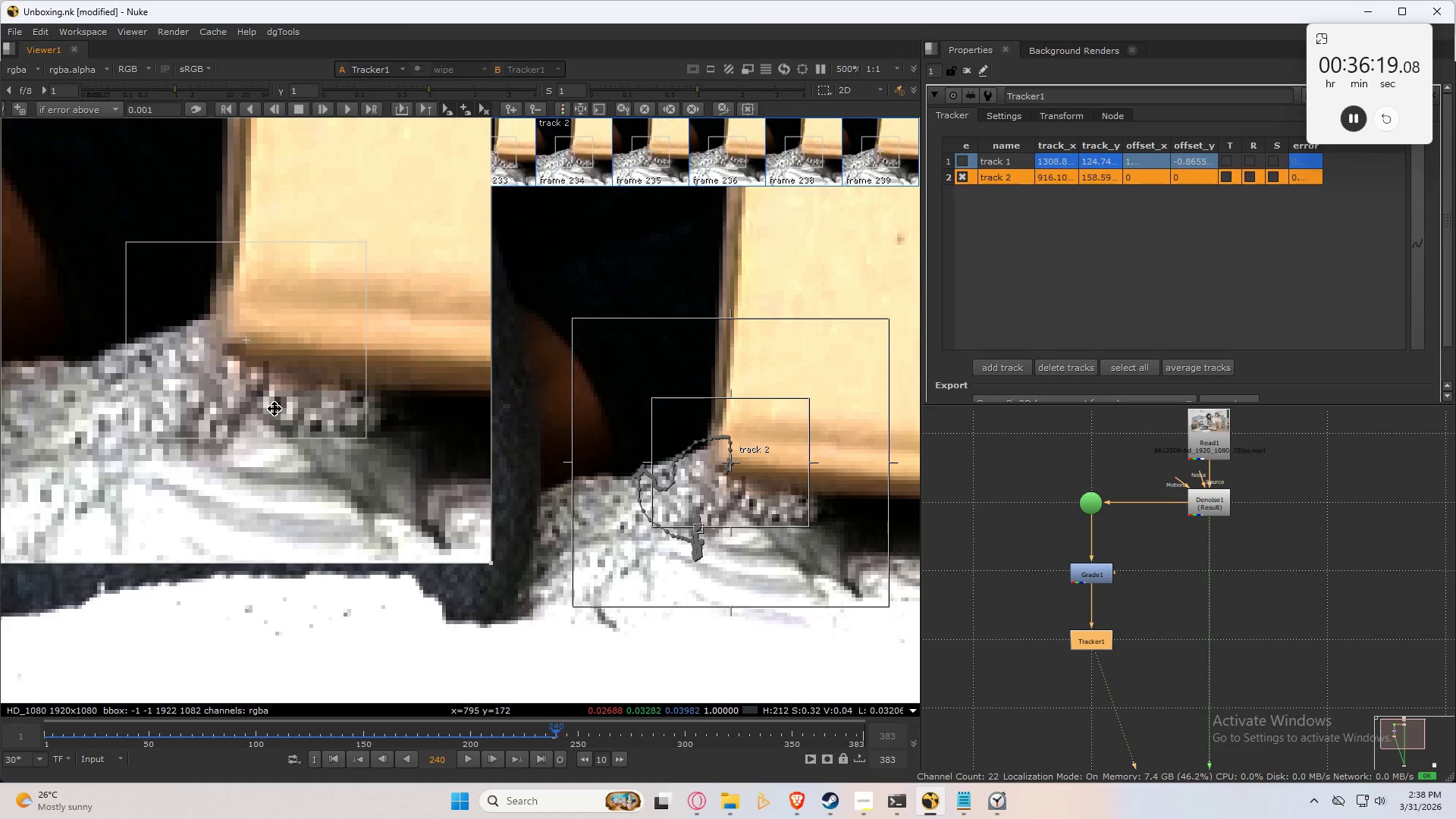 
key(ArrowLeft)
 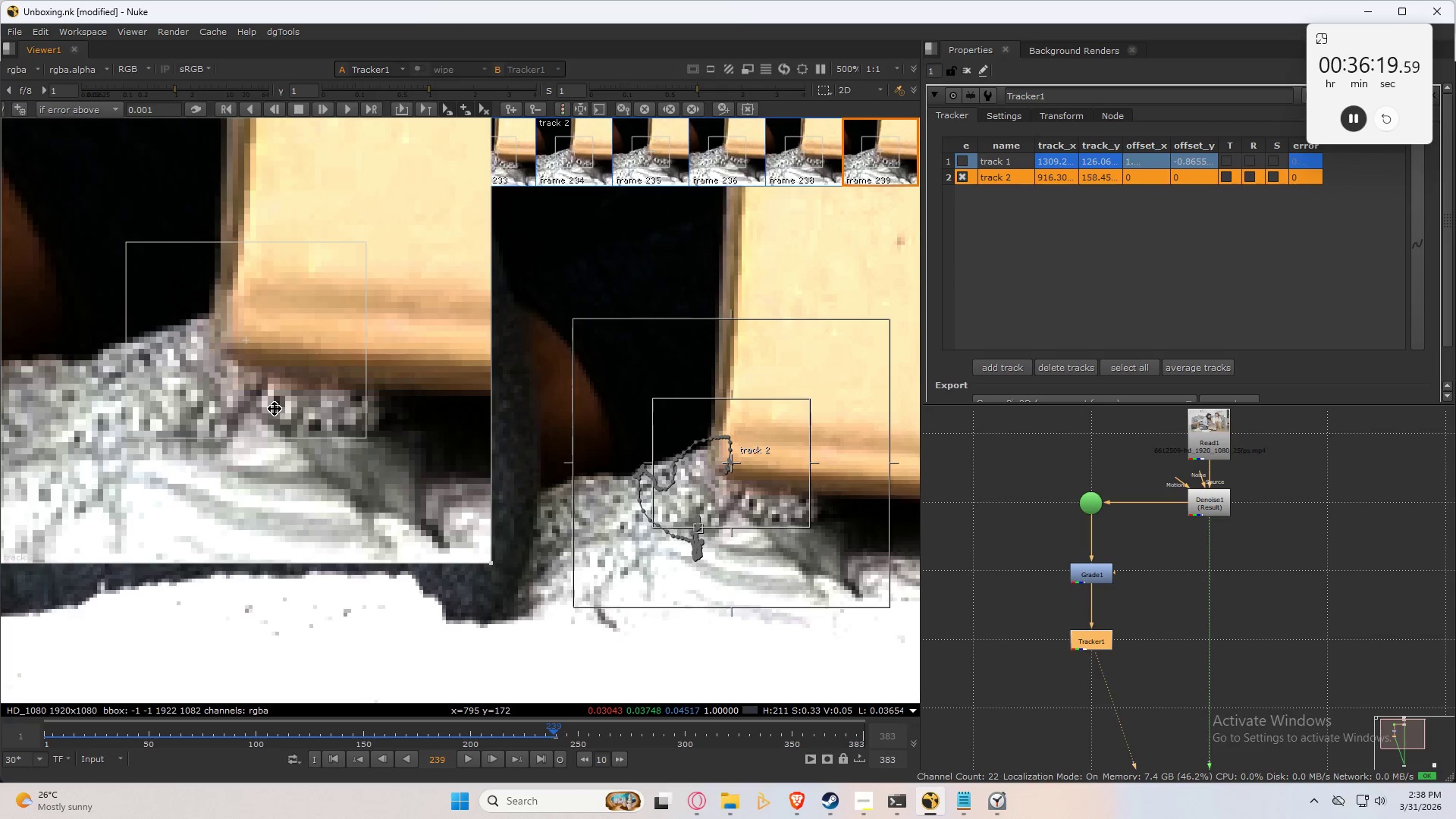 
key(ArrowRight)
 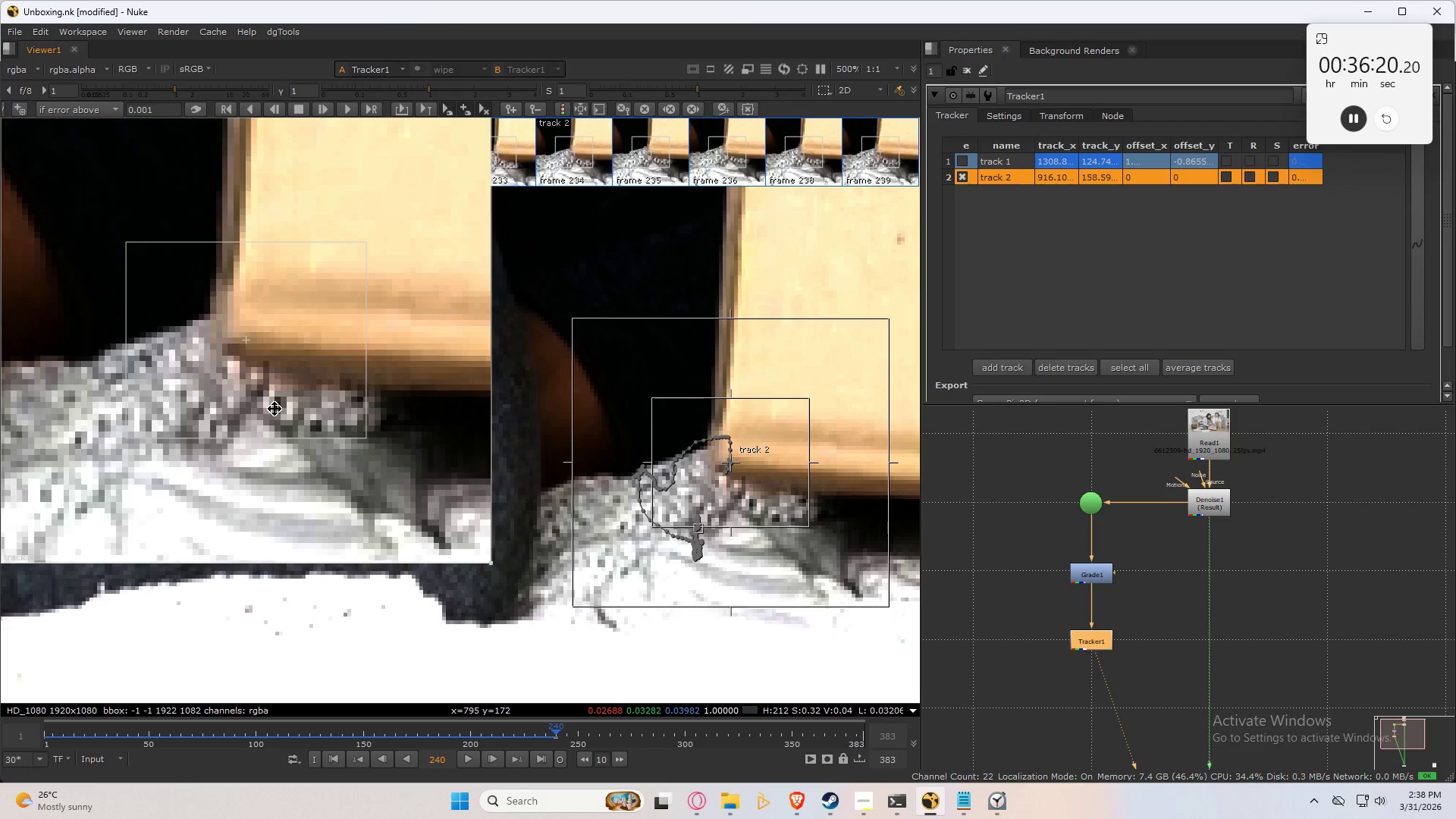 
key(Control+Numpad8)
 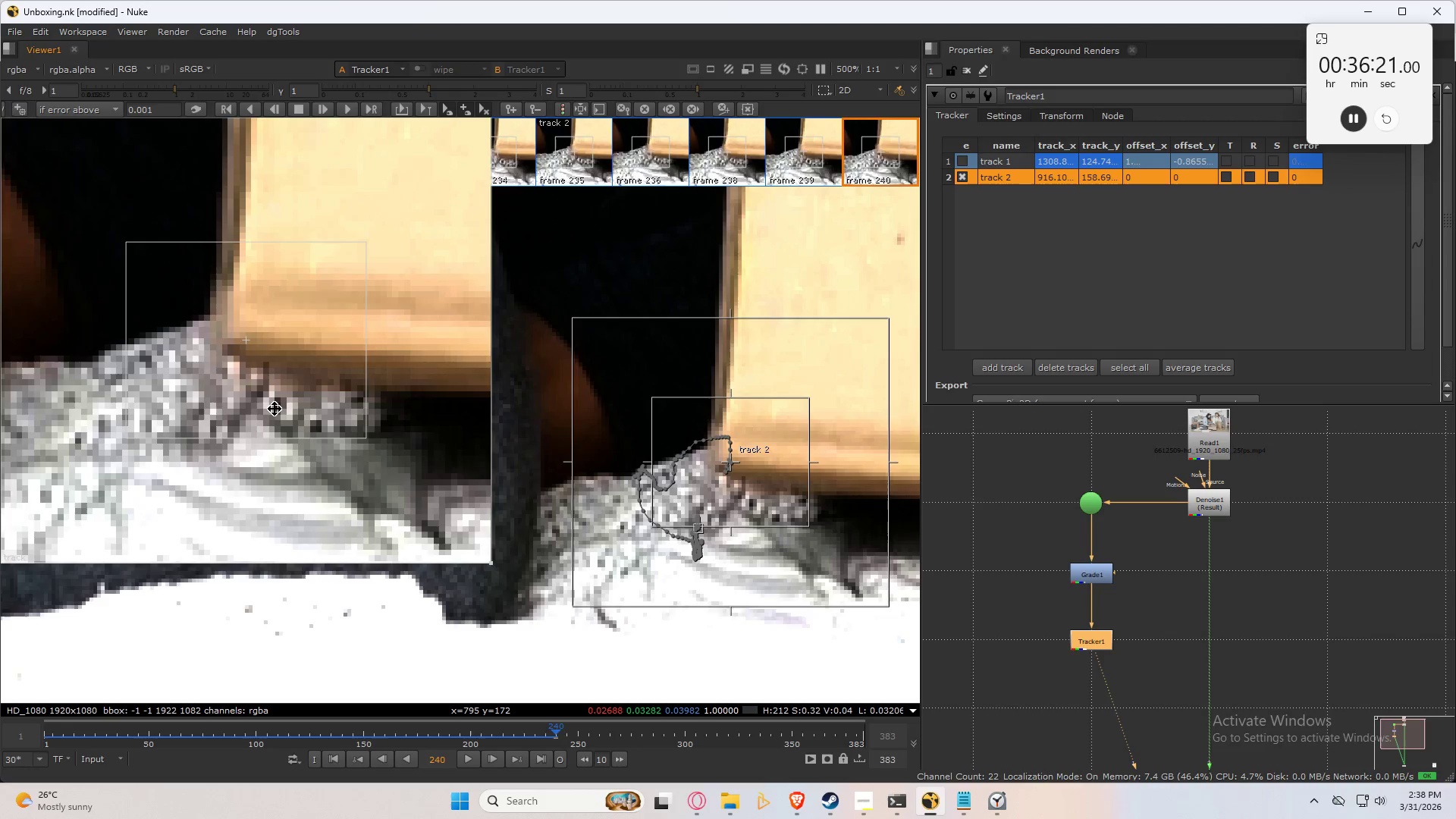 
key(Control+Numpad8)
 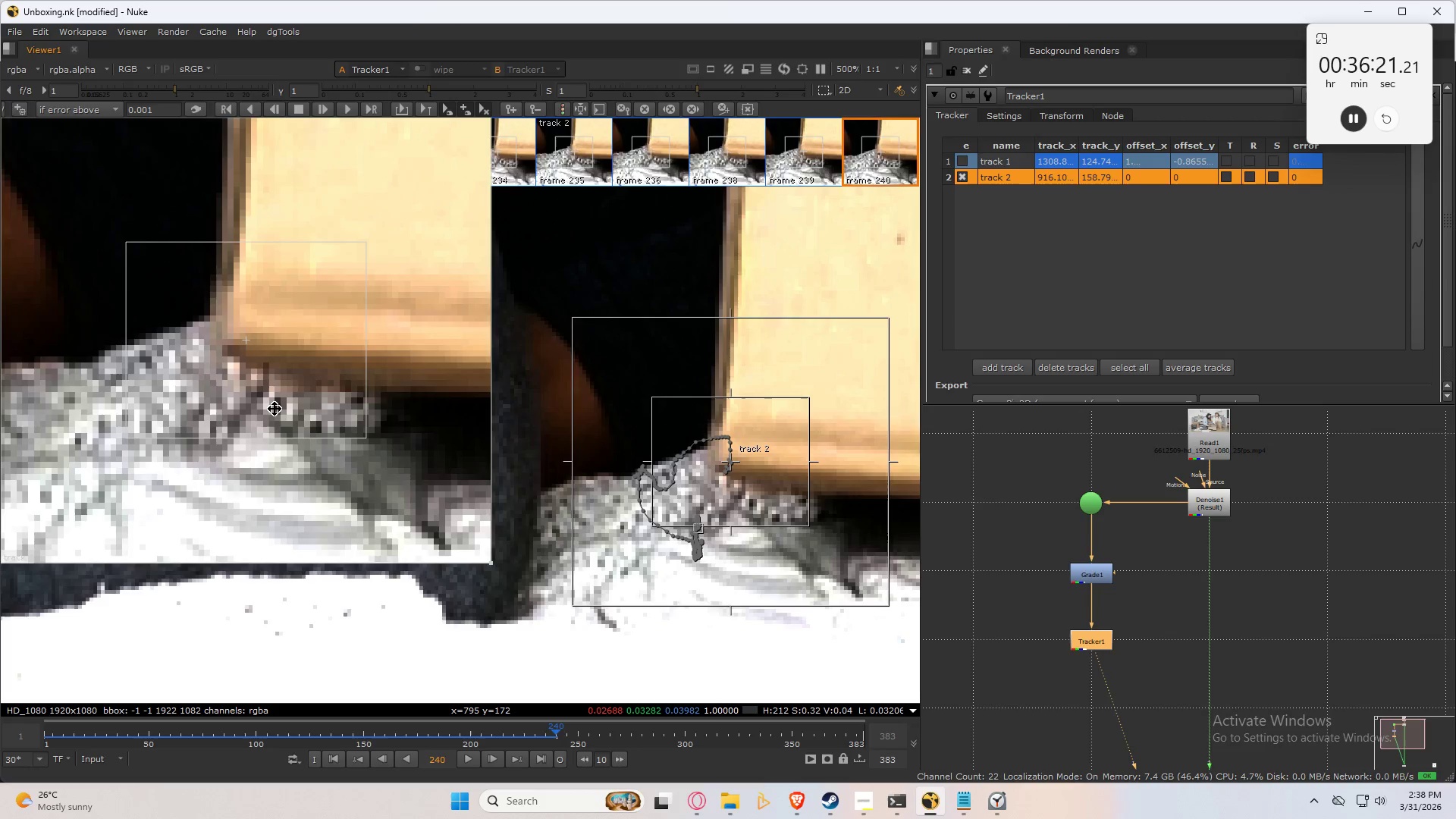 
key(Control+Numpad8)
 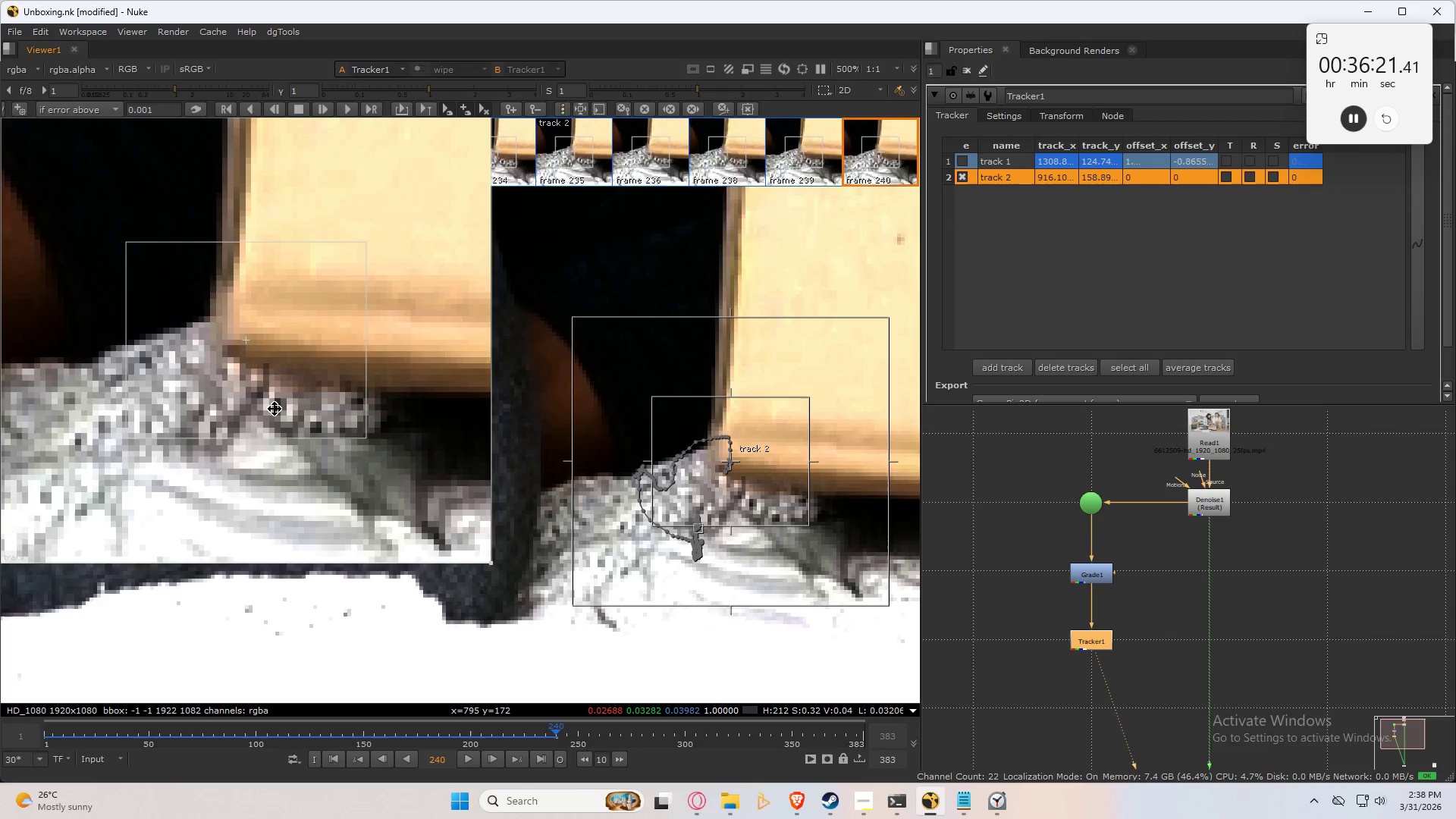 
key(Control+Numpad8)
 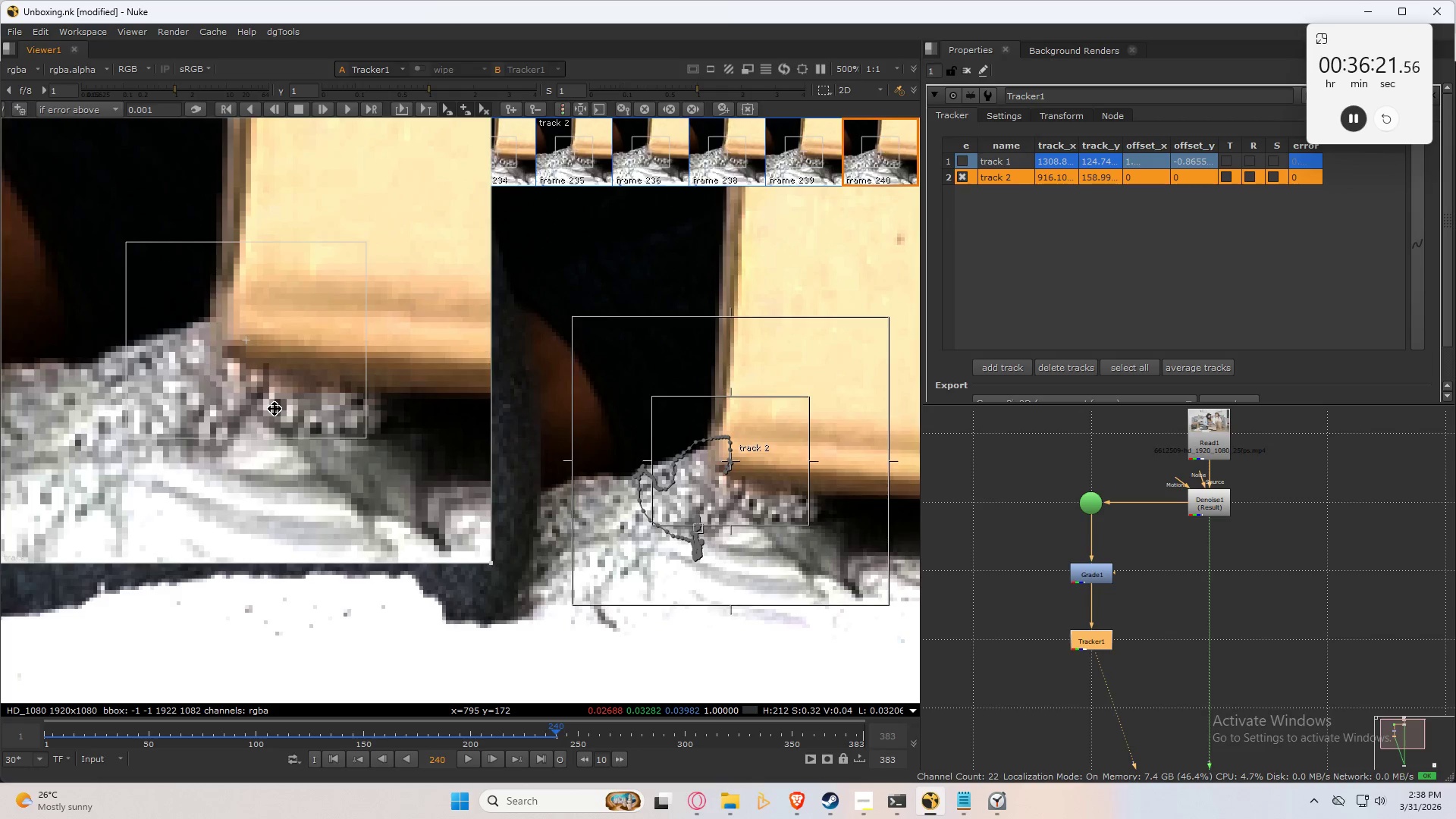 
key(Control+Numpad8)
 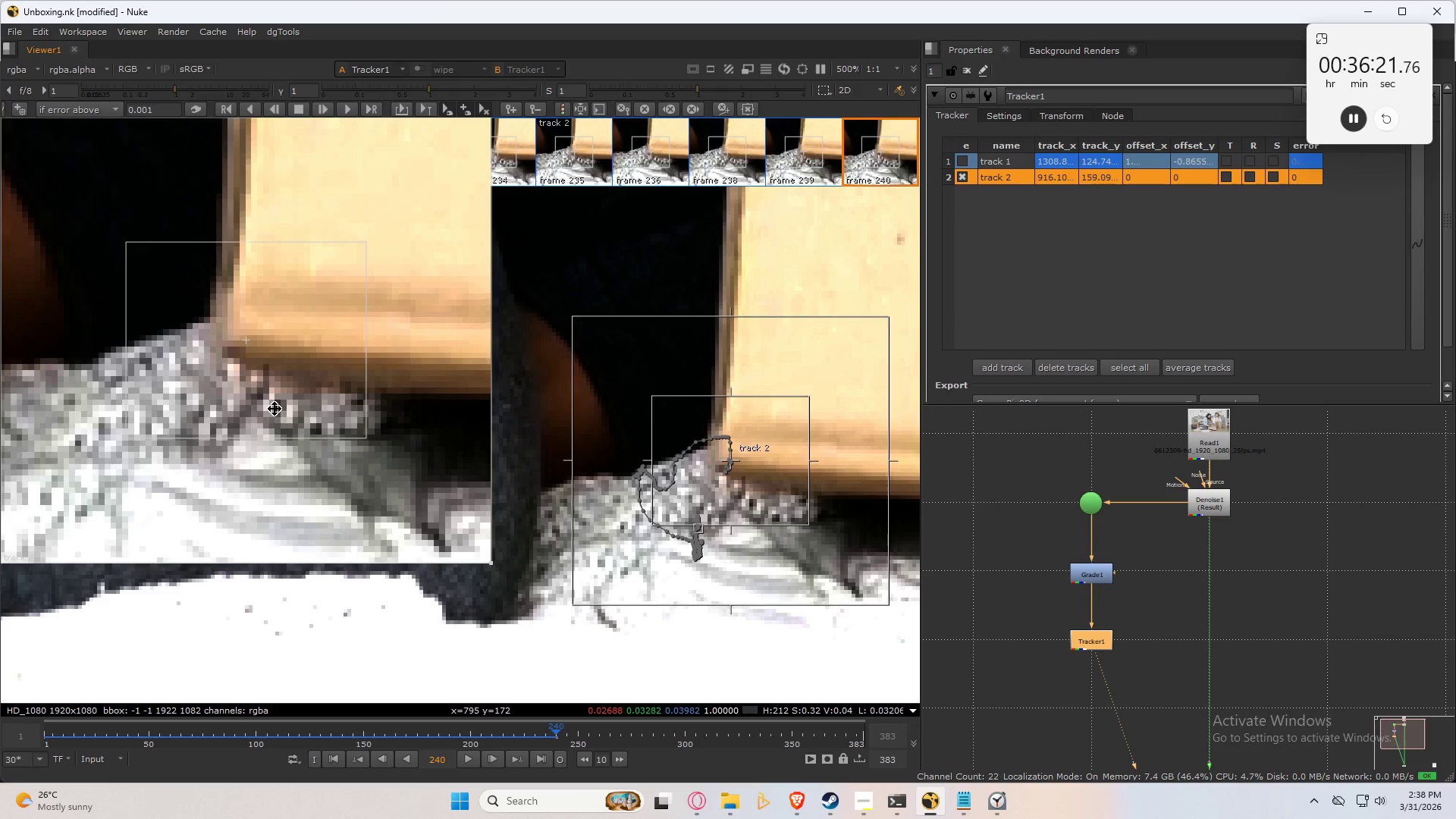 
key(Control+Numpad8)
 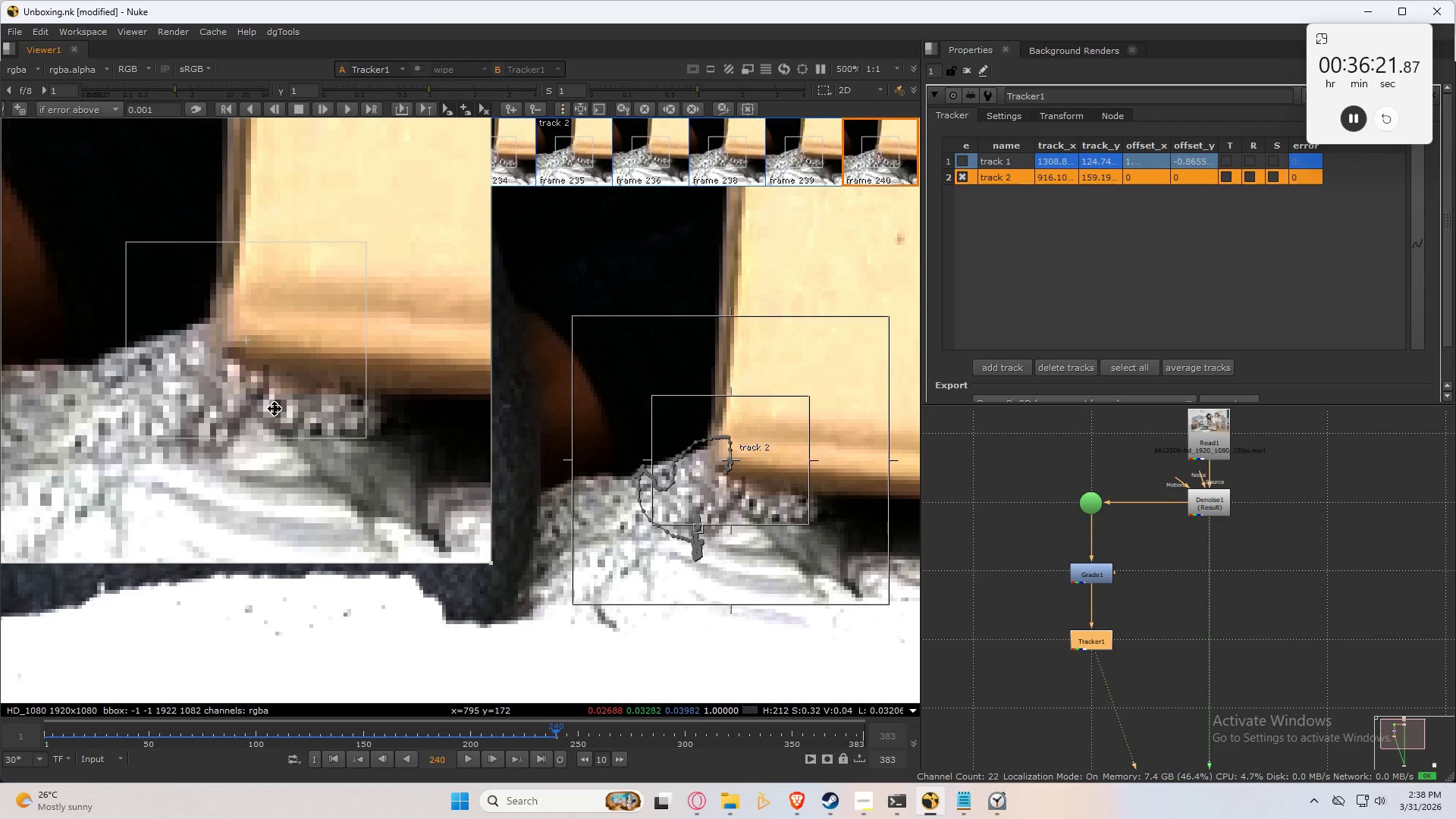 
key(Control+Numpad8)
 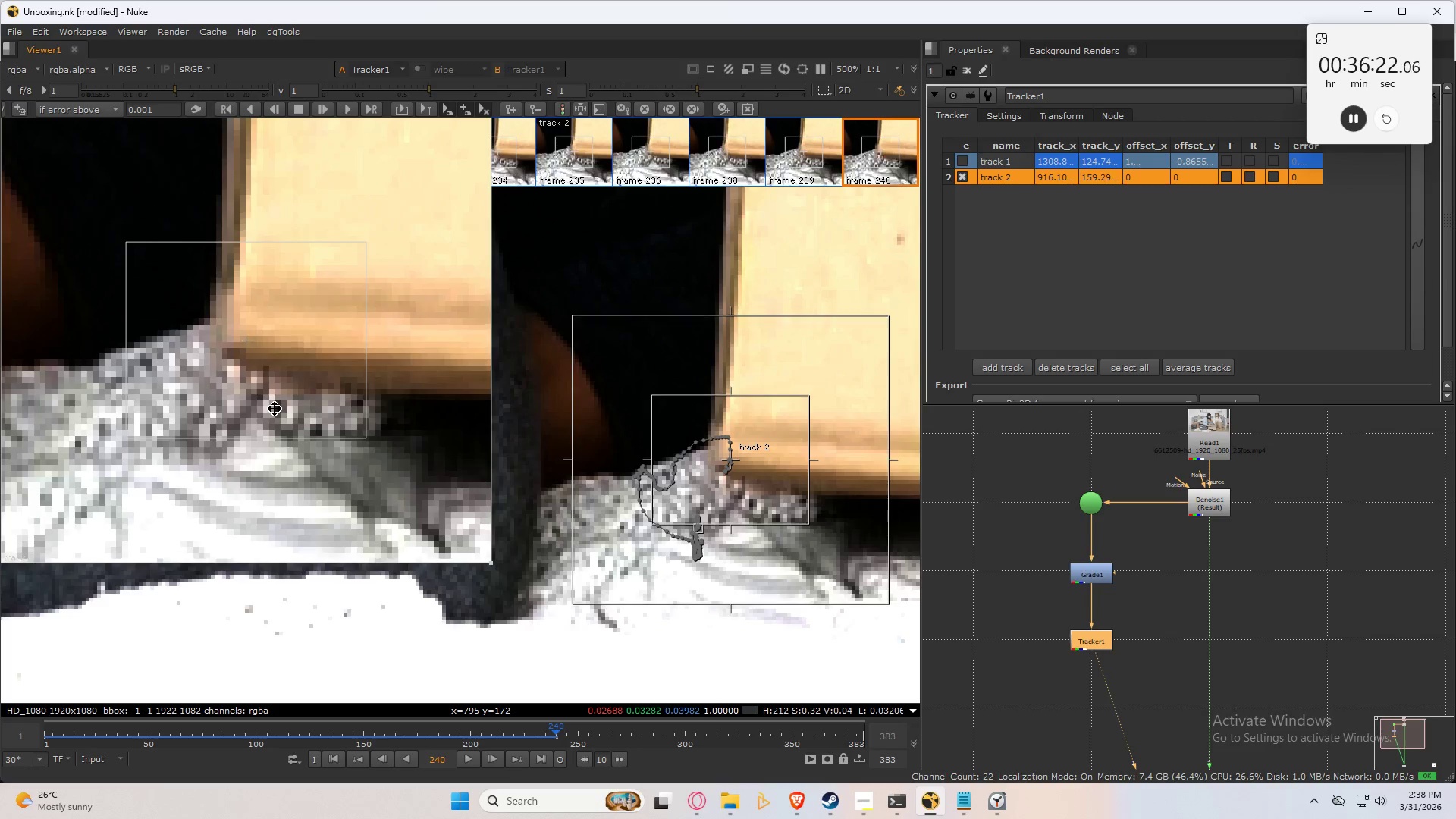 
key(Control+Numpad4)
 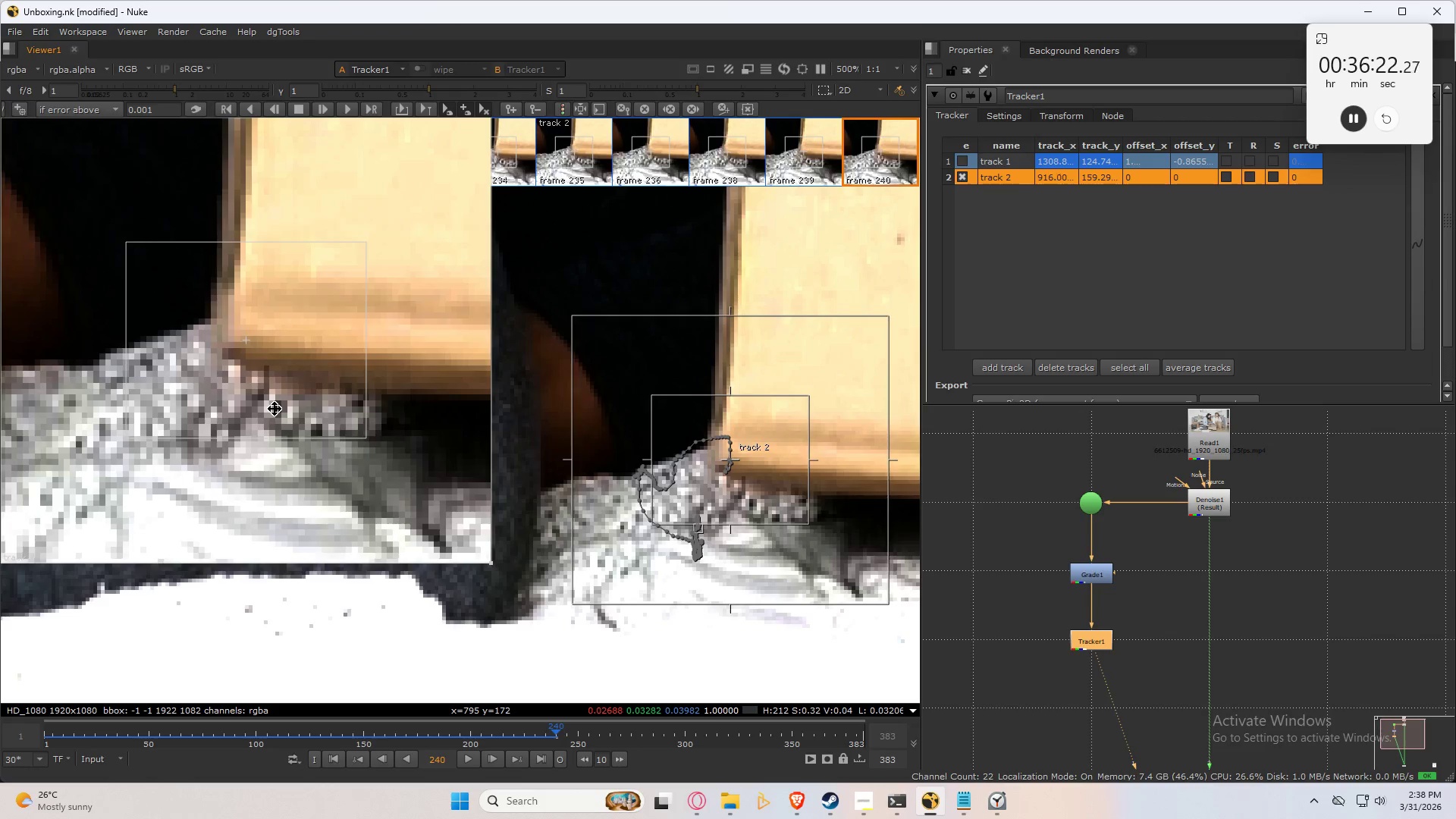 
key(Control+Numpad4)
 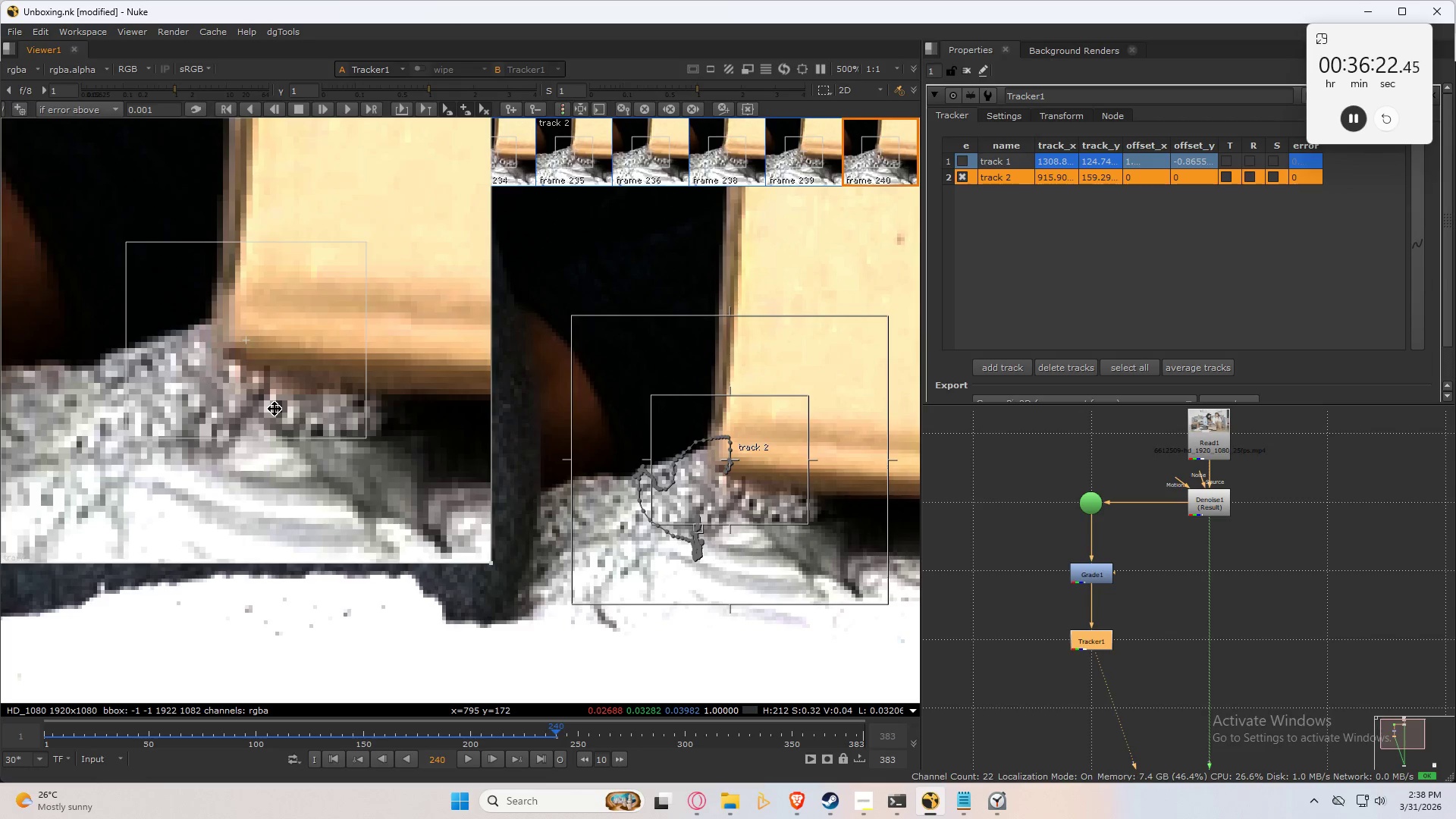 
key(Control+Numpad4)
 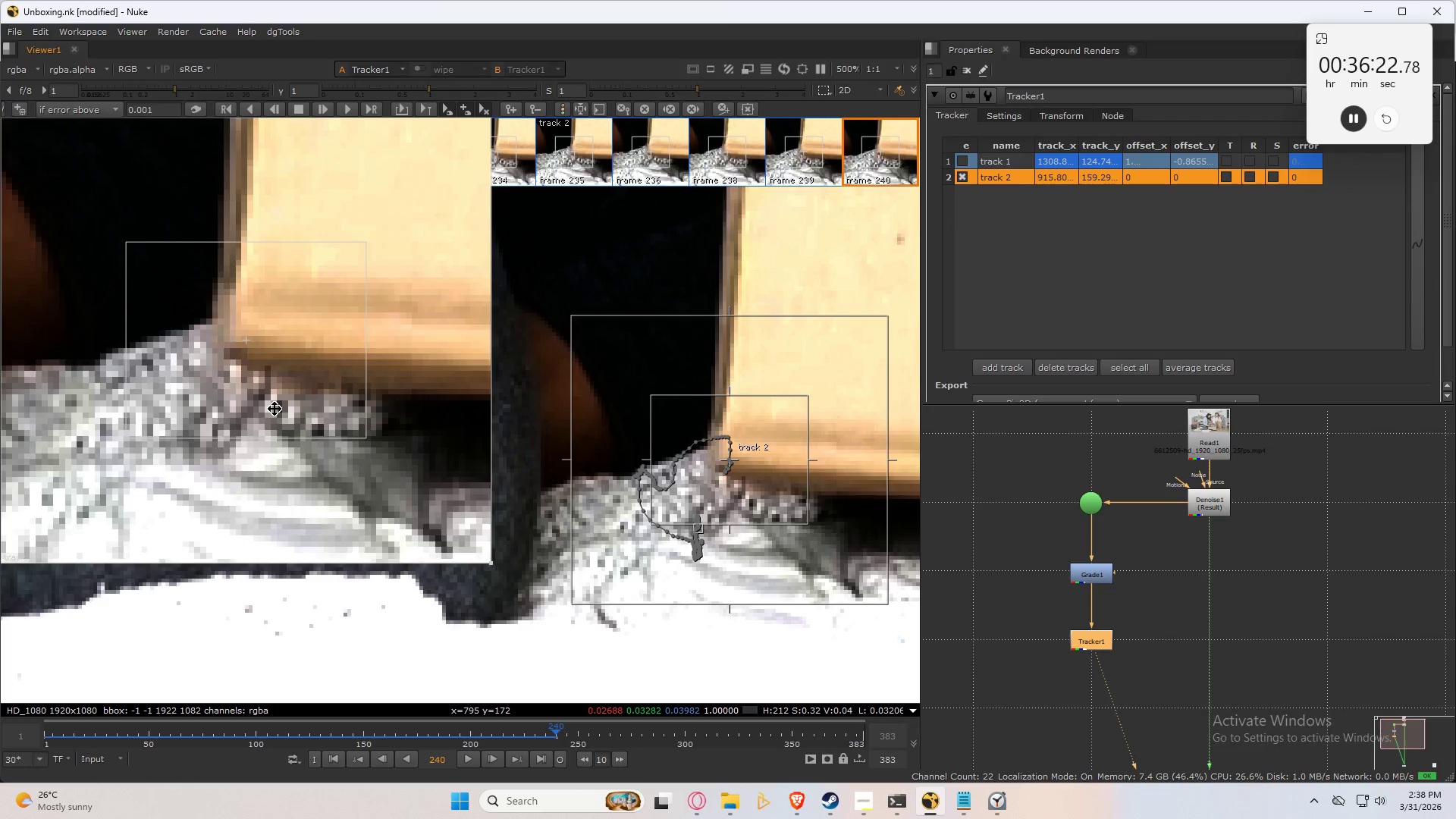 
key(Control+Numpad8)
 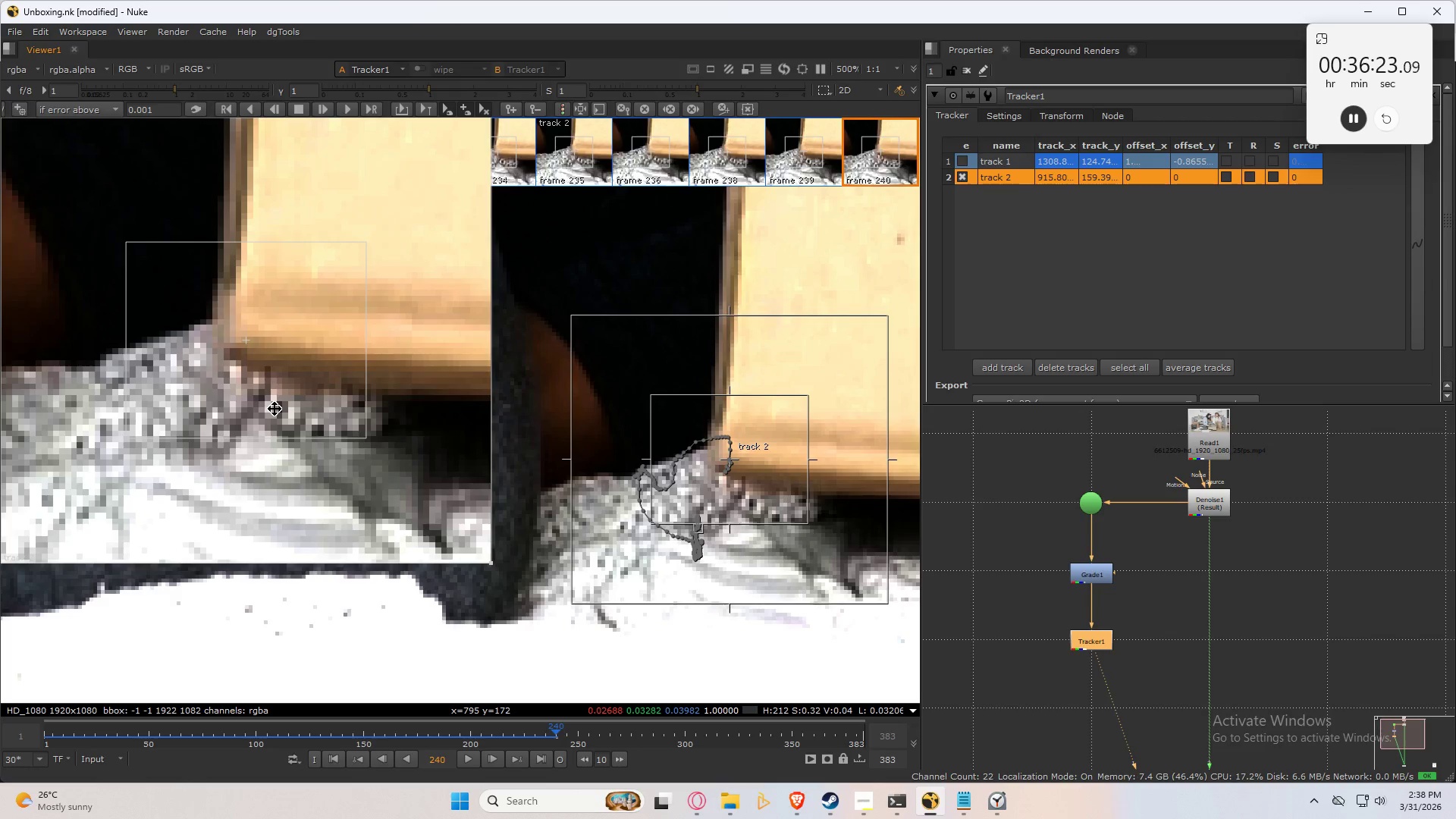 
key(Control+Numpad4)
 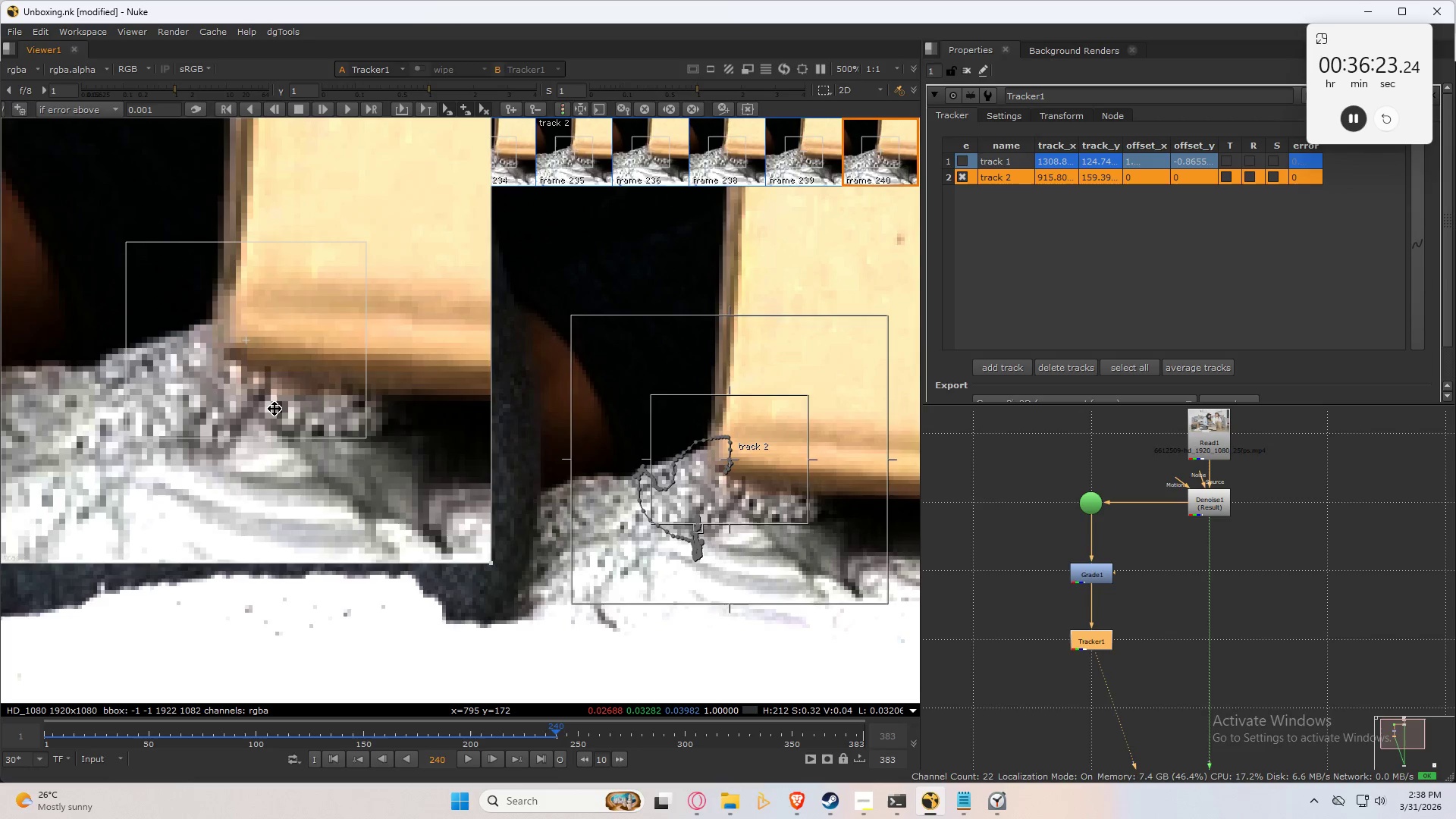 
key(Control+Numpad8)
 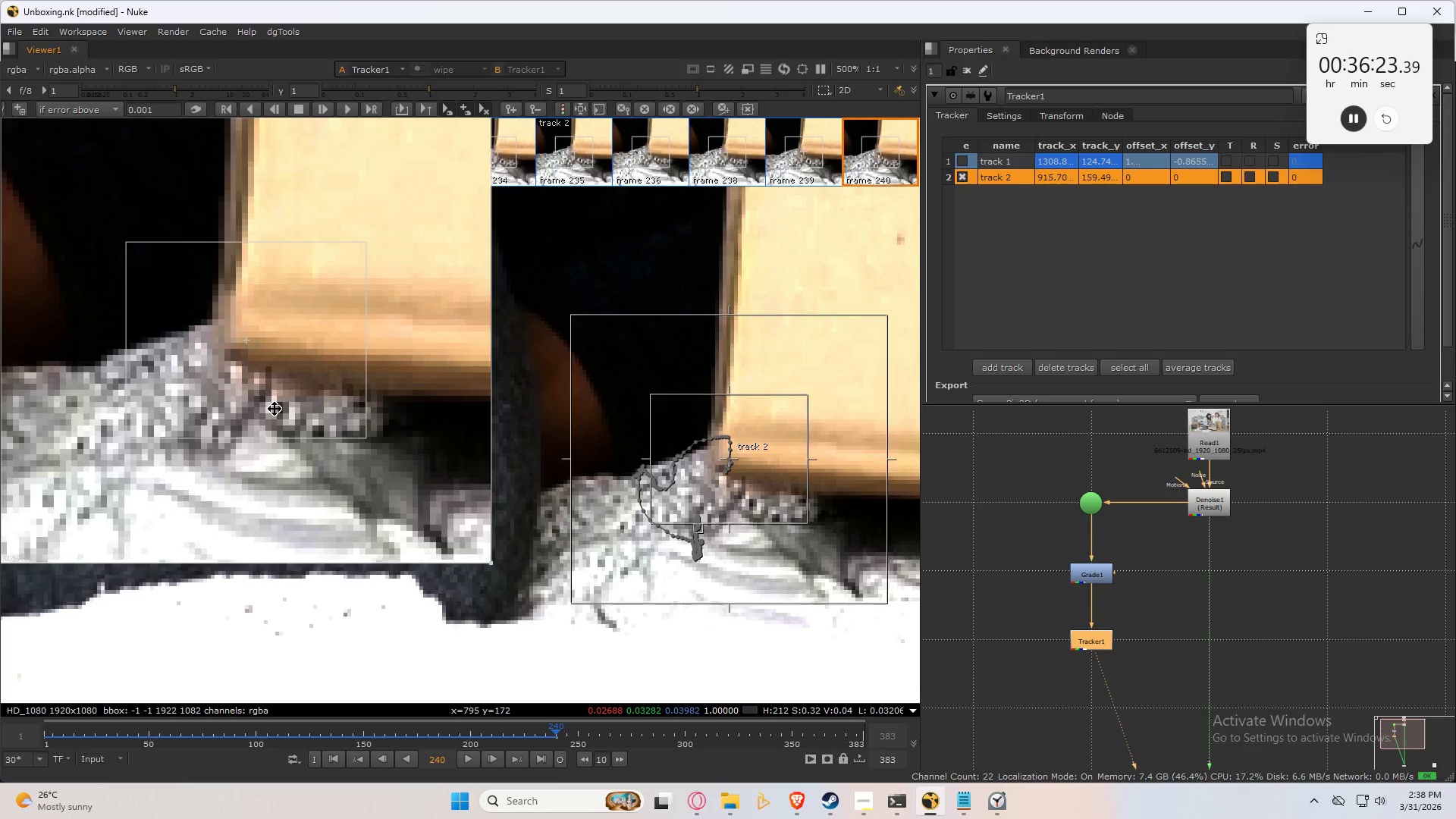 
key(Control+Numpad4)
 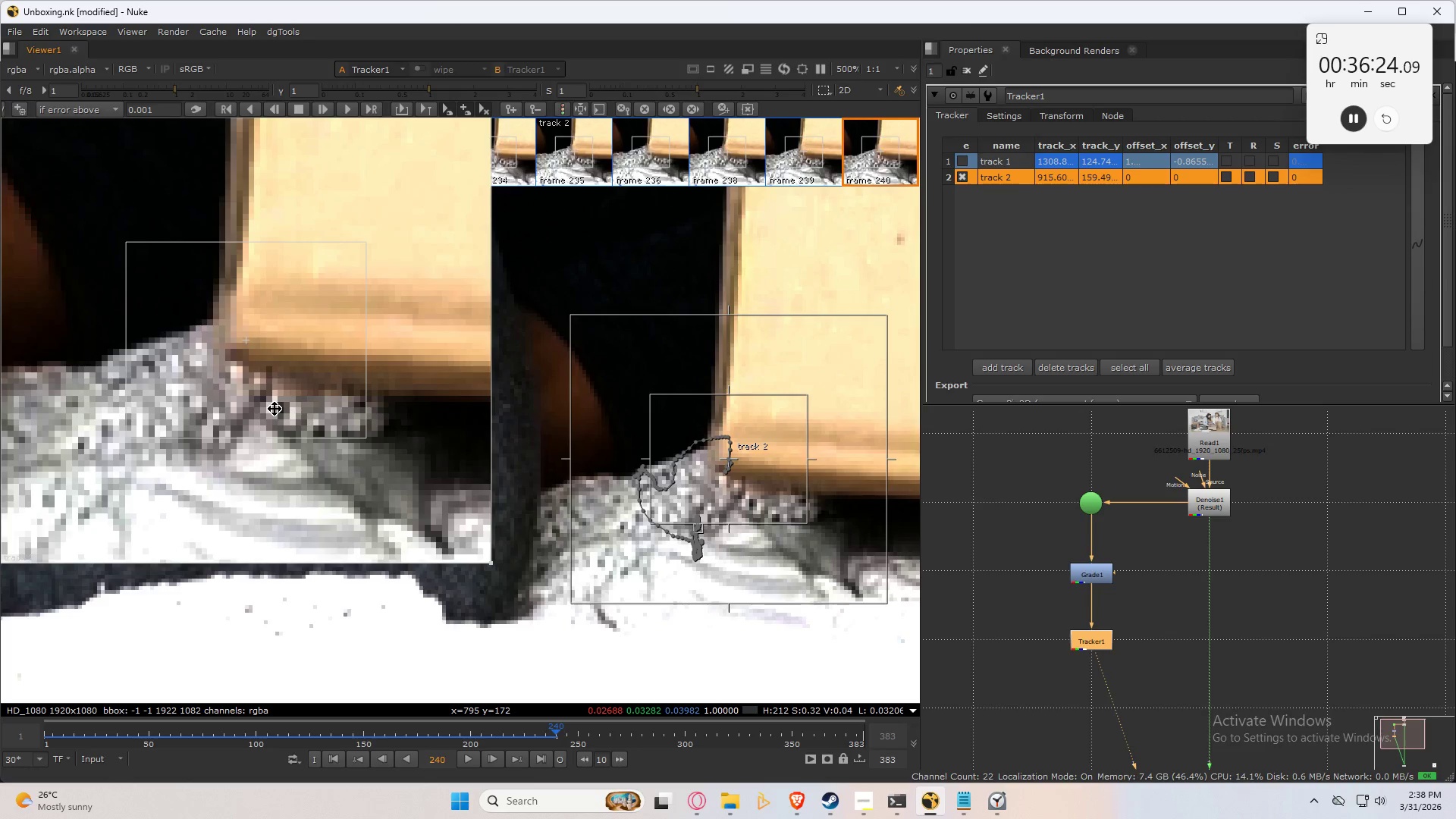 
key(ArrowLeft)
 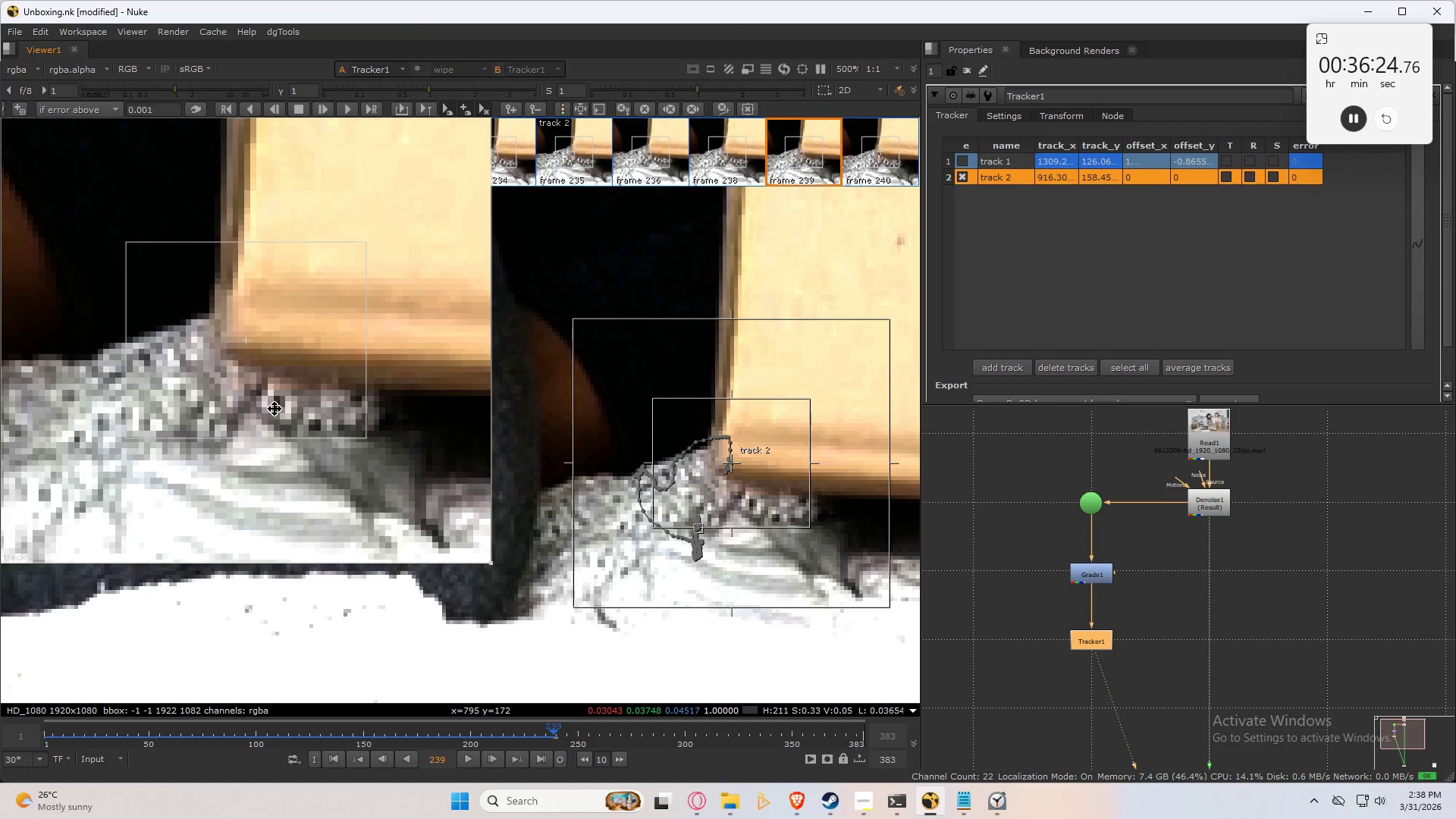 
key(ArrowRight)
 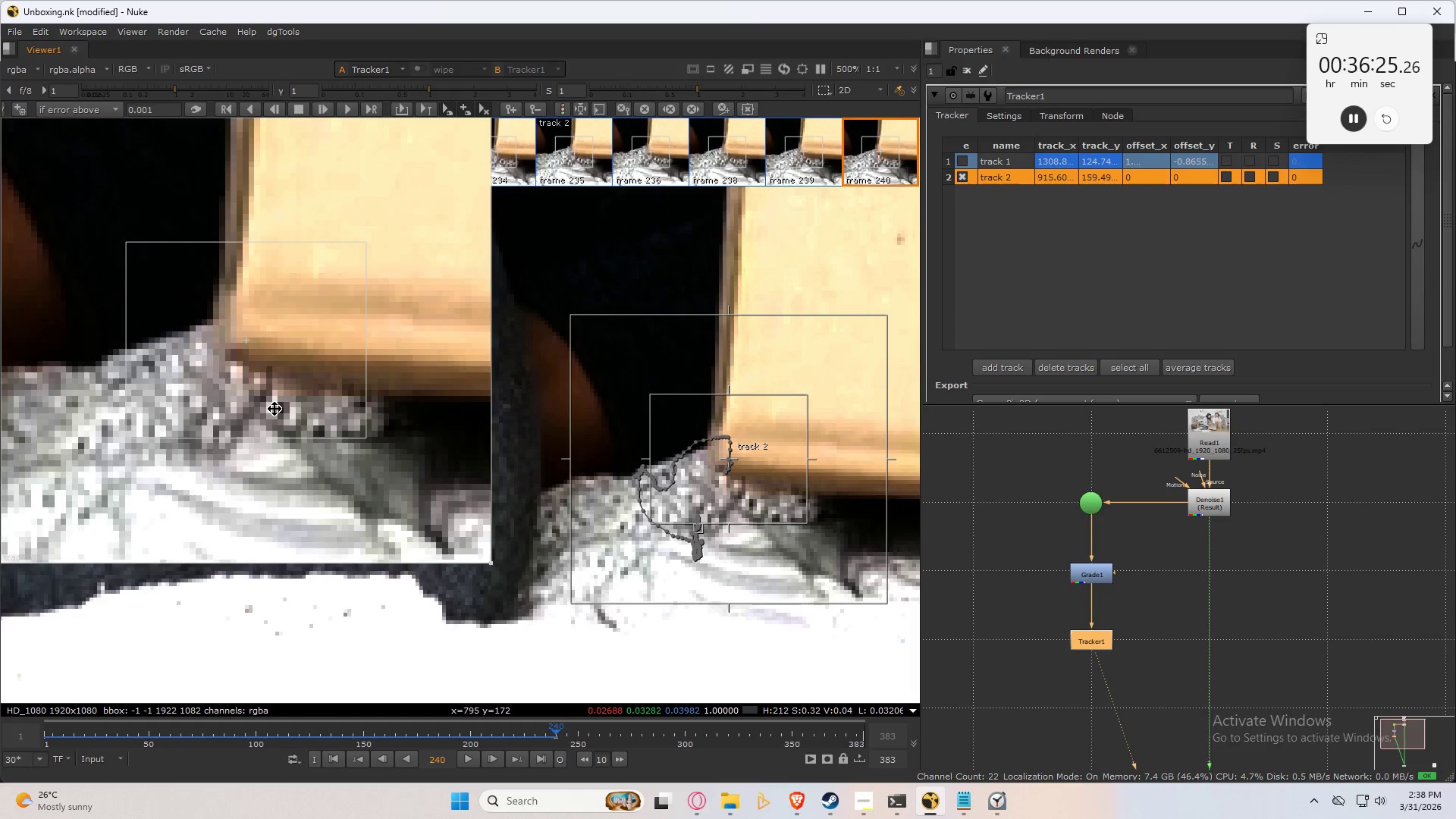 
key(ArrowLeft)
 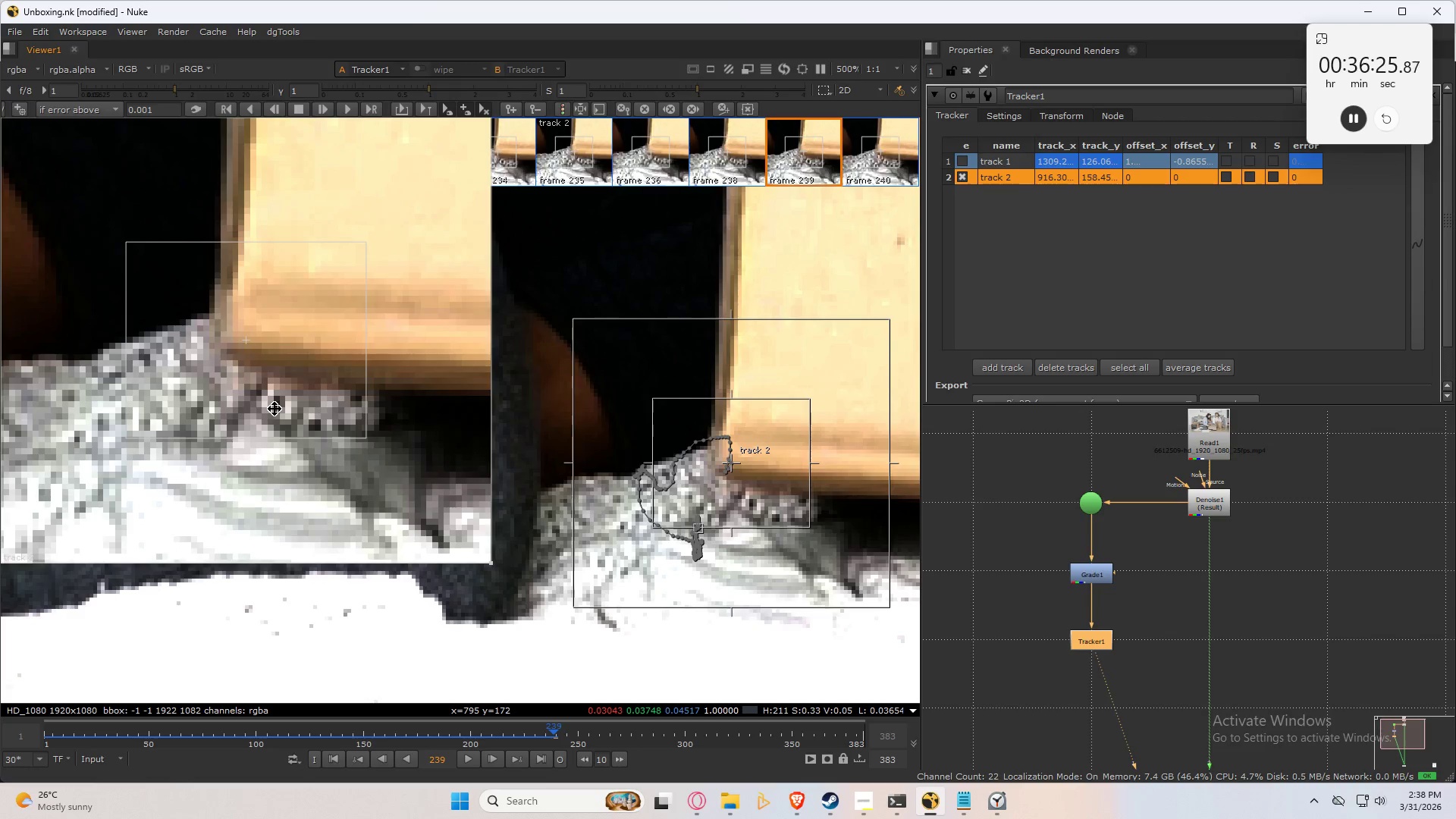 
key(ArrowRight)
 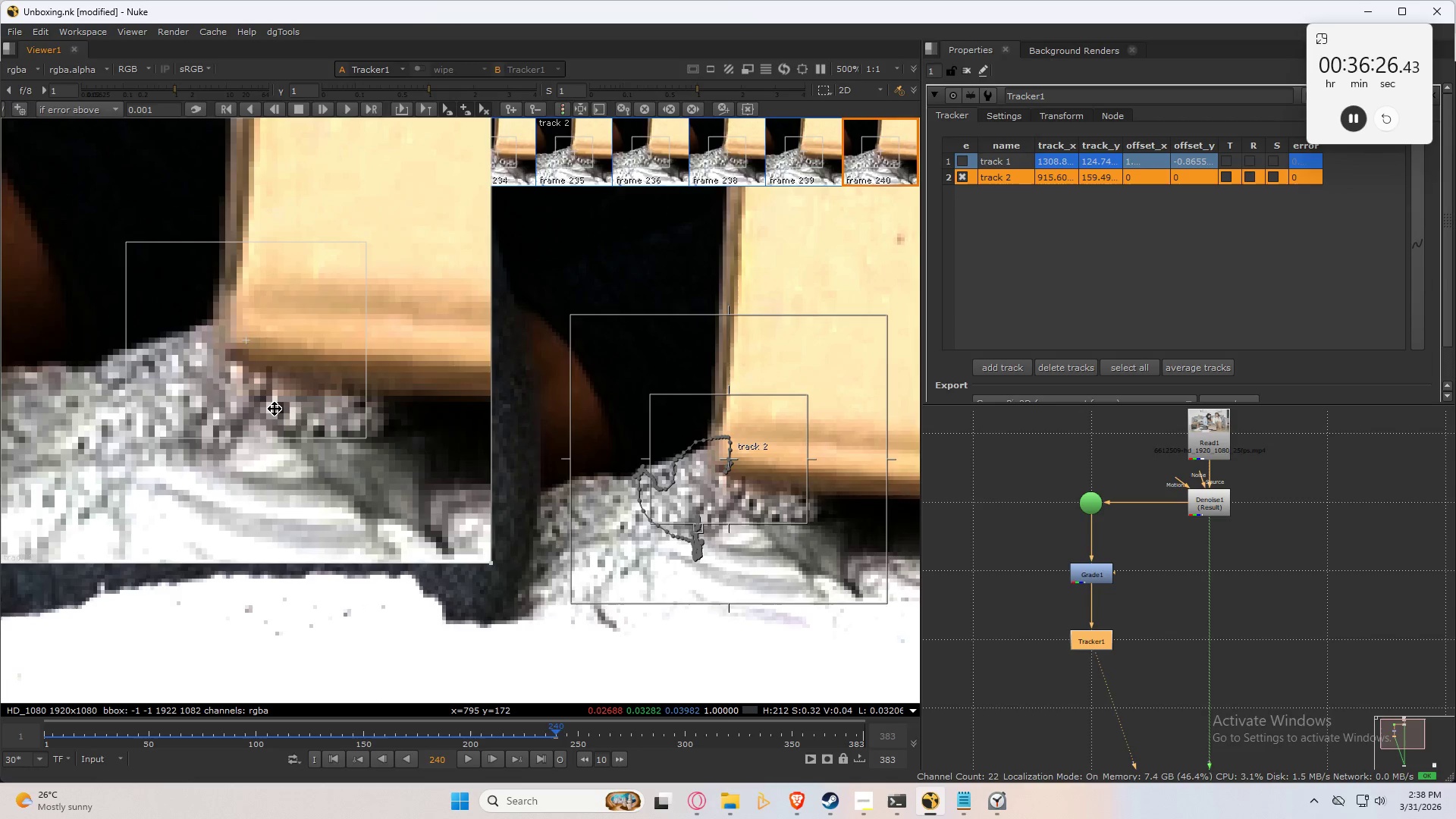 
key(ArrowLeft)
 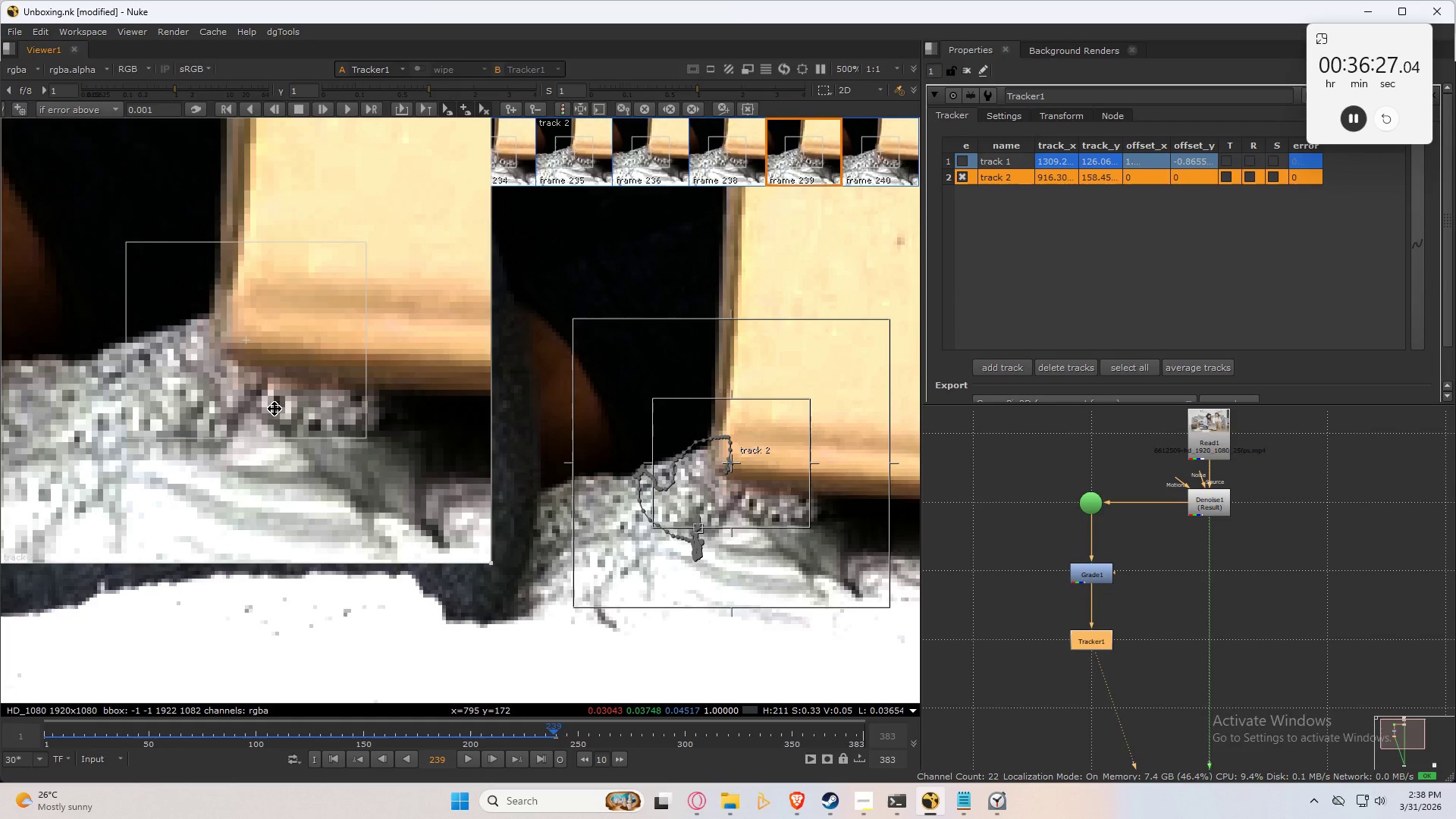 
key(ArrowRight)
 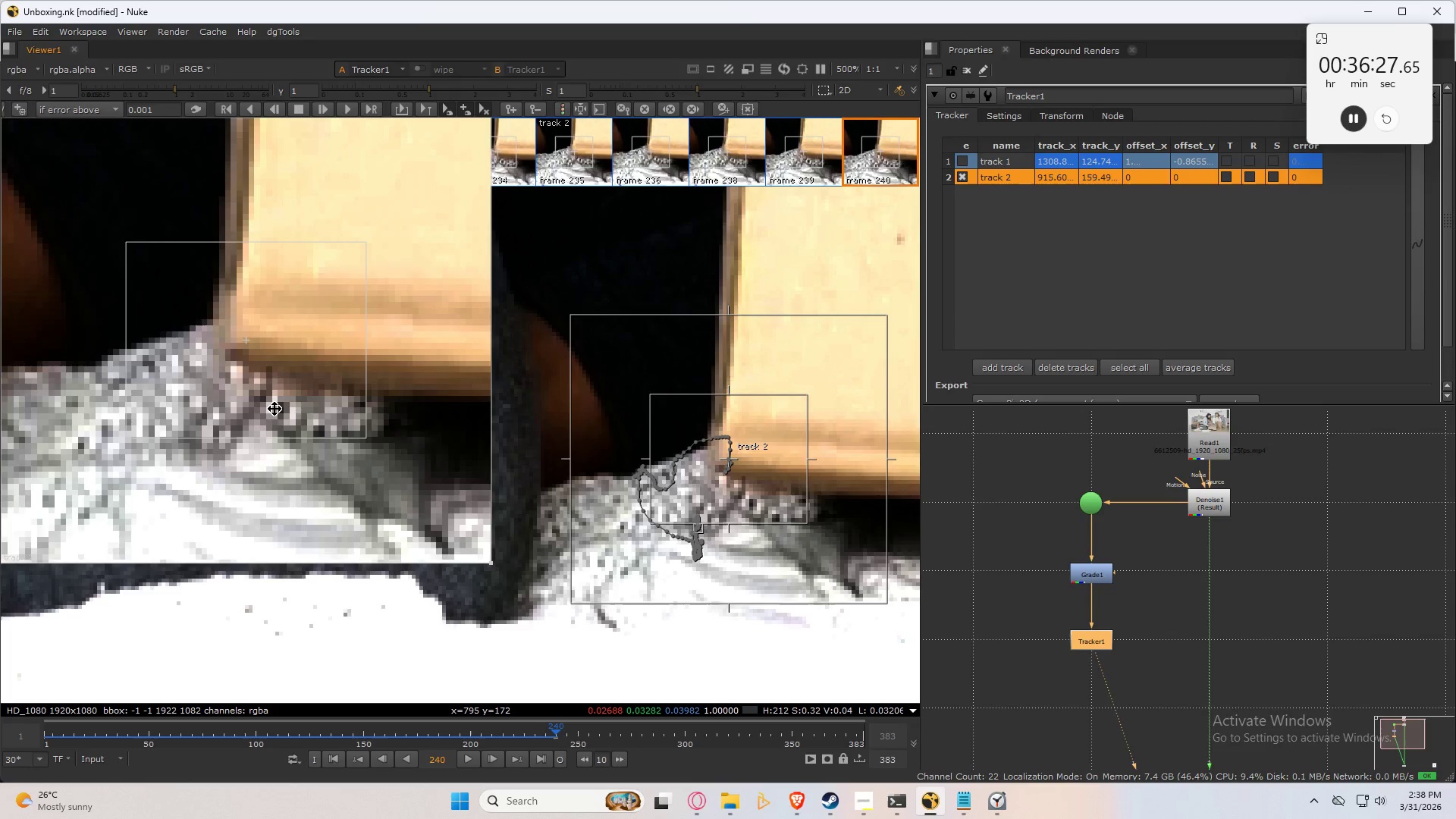 
key(Control+Numpad3)
 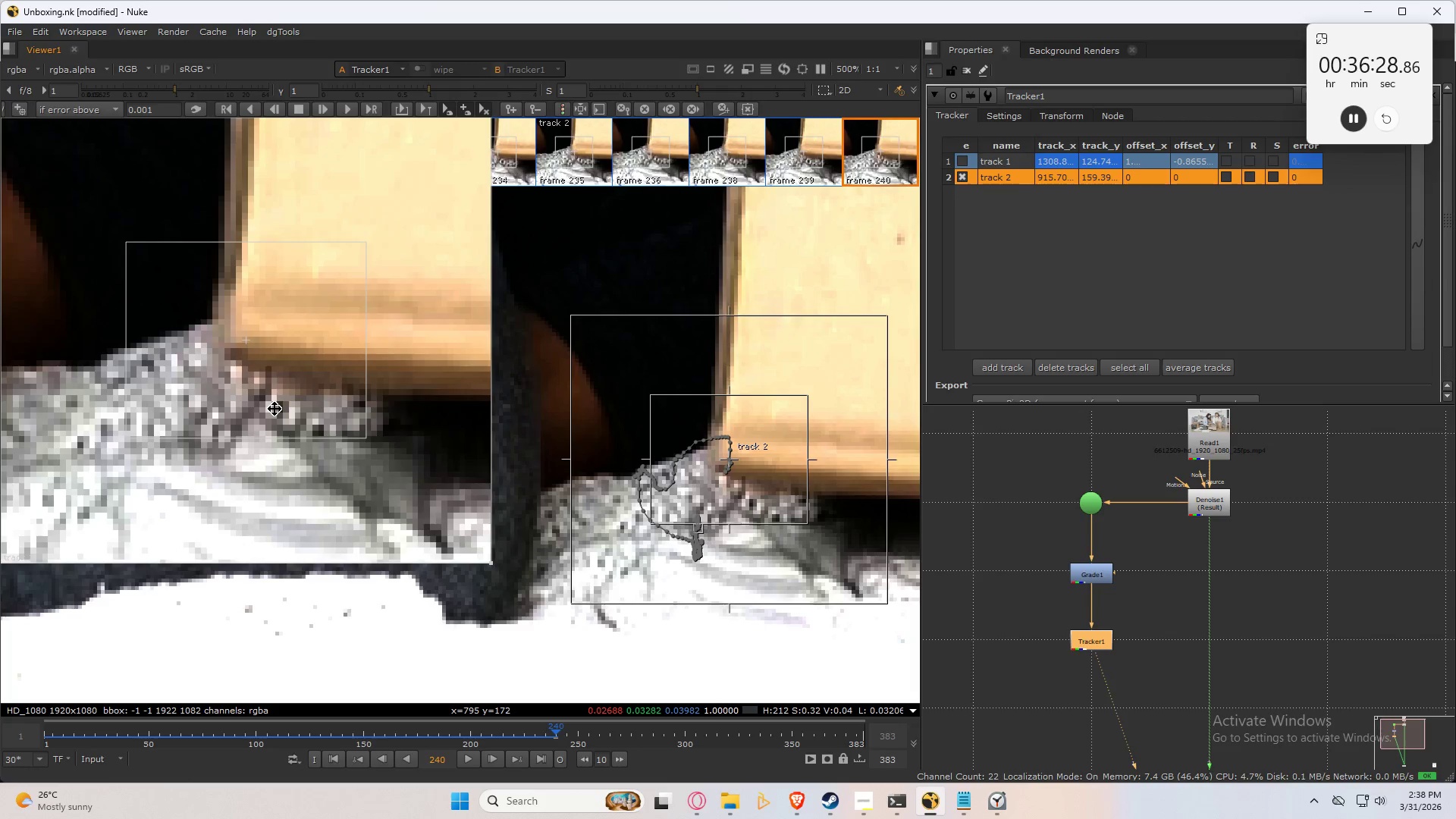 
key(Control+Numpad3)
 